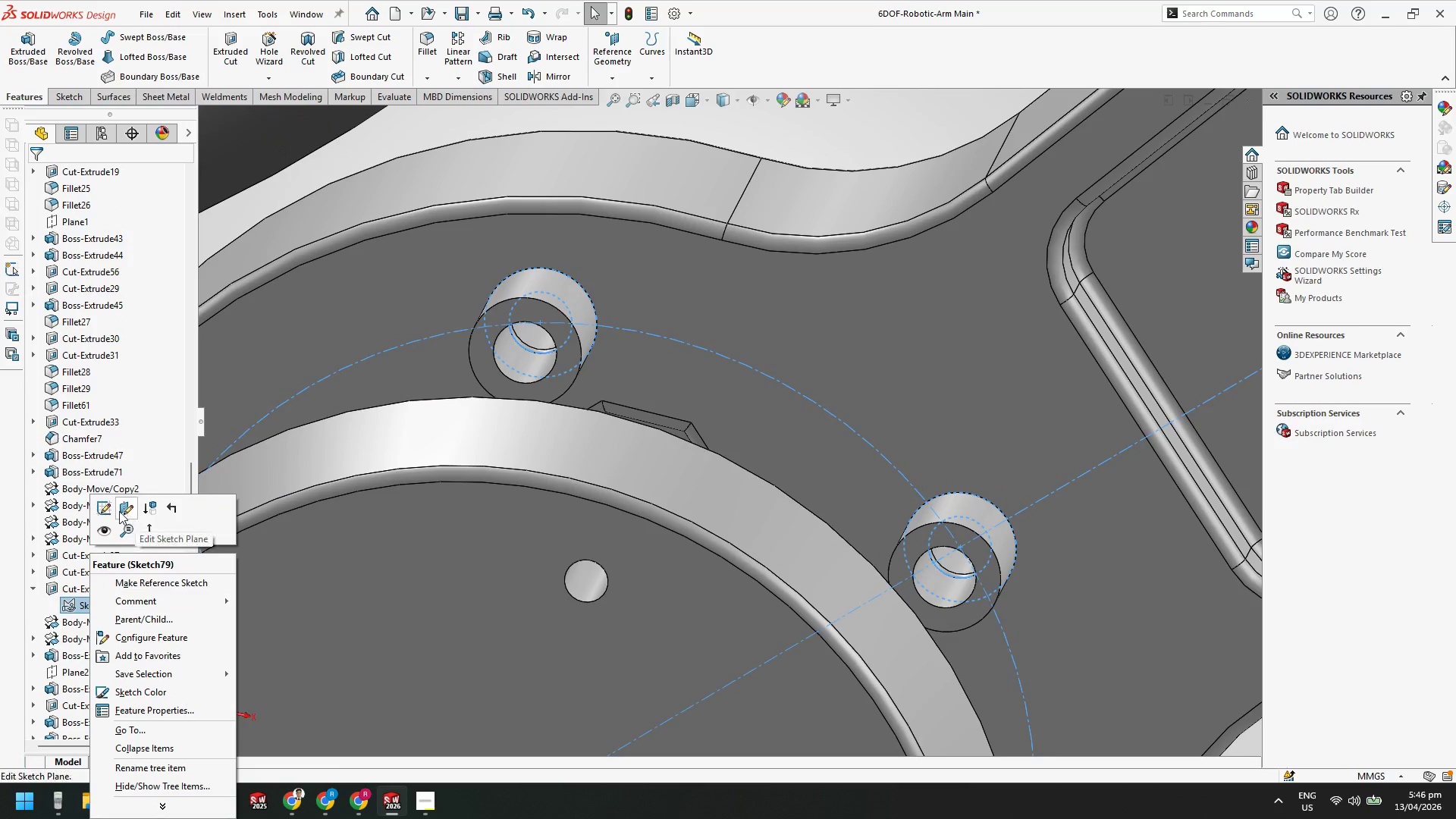 
left_click([102, 511])
 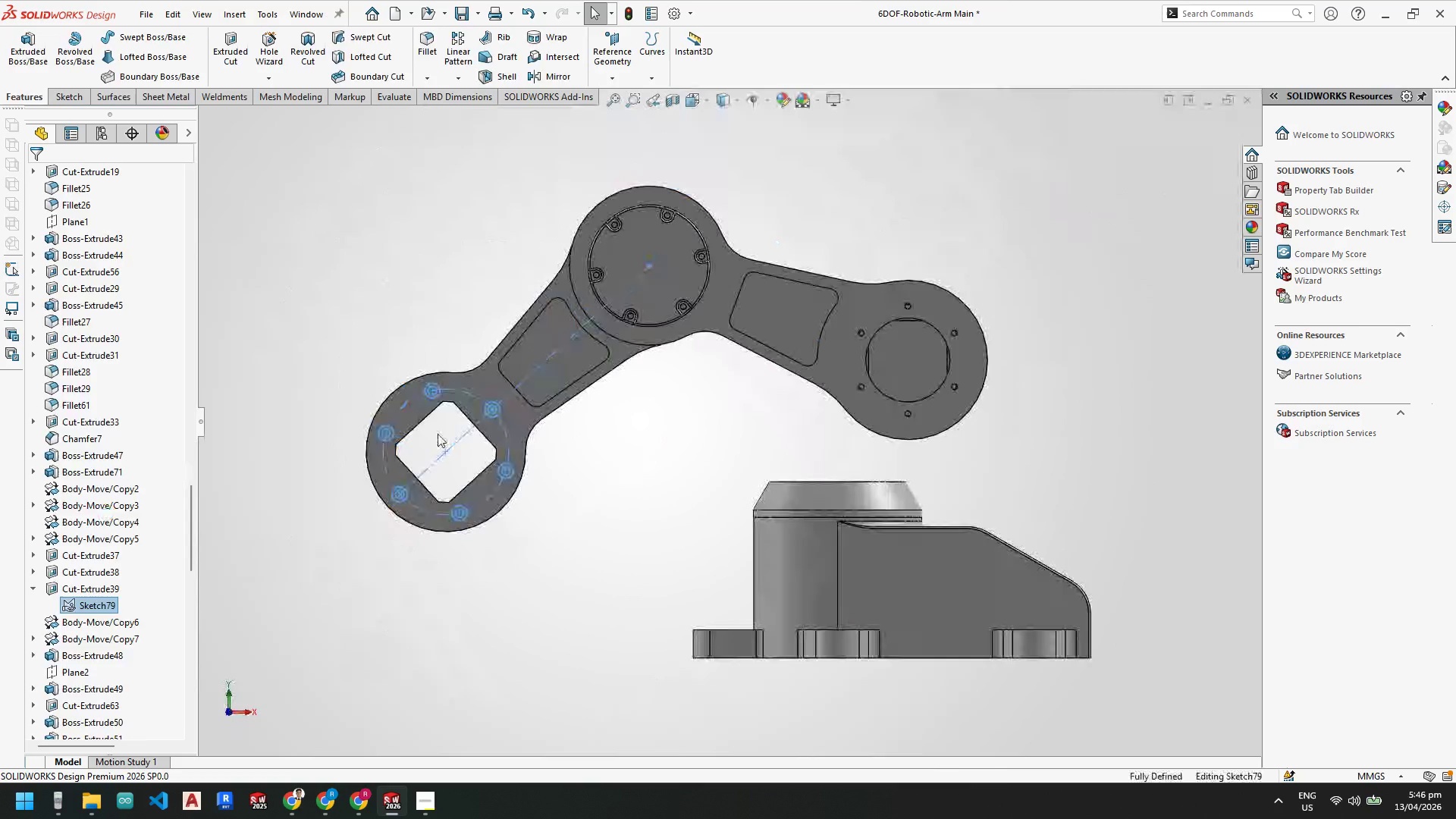 
scroll: coordinate [469, 500], scroll_direction: down, amount: 5.0
 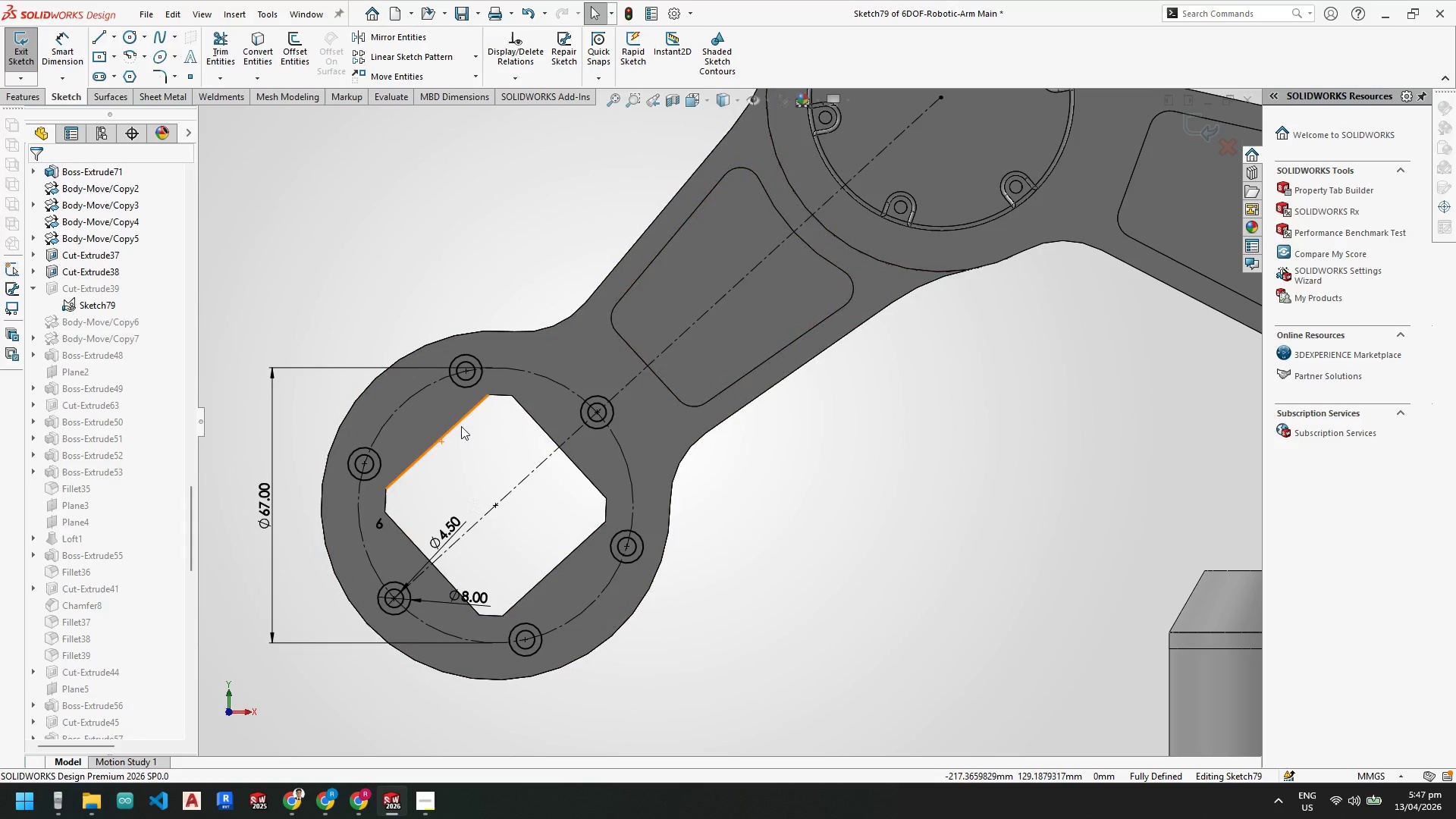 
wait(30.63)
 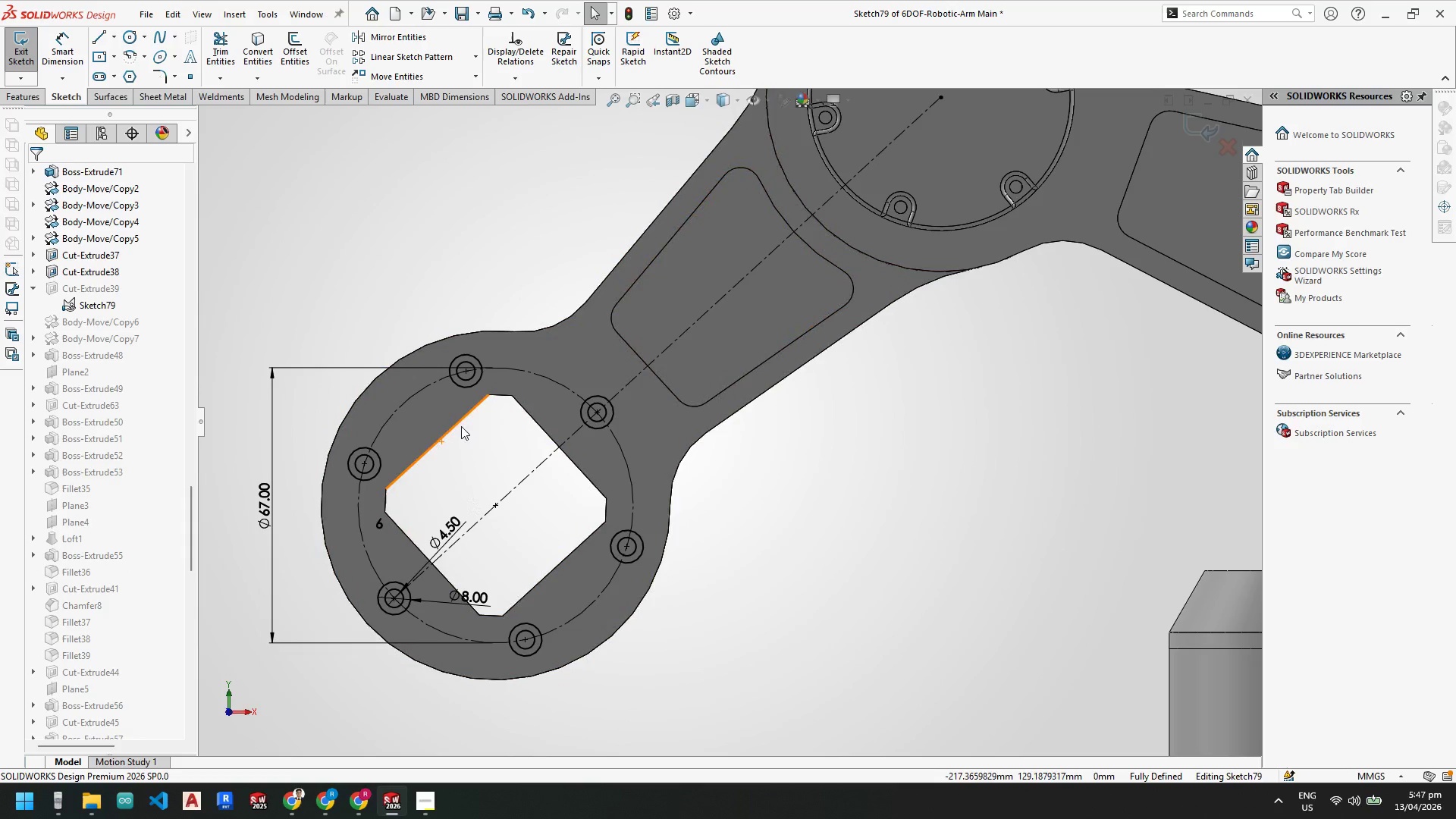 
left_click([392, 811])
 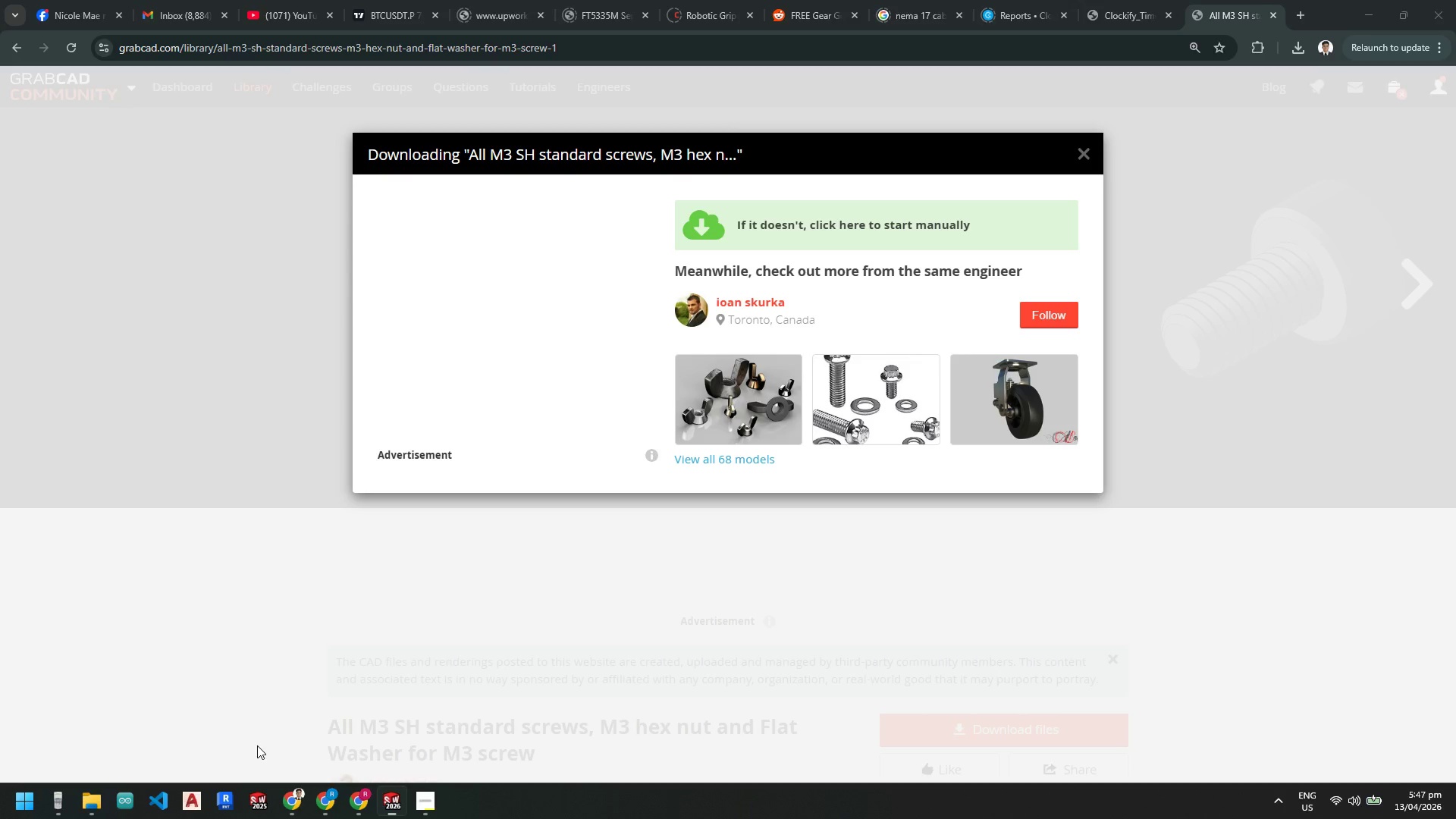 
left_click([1084, 148])
 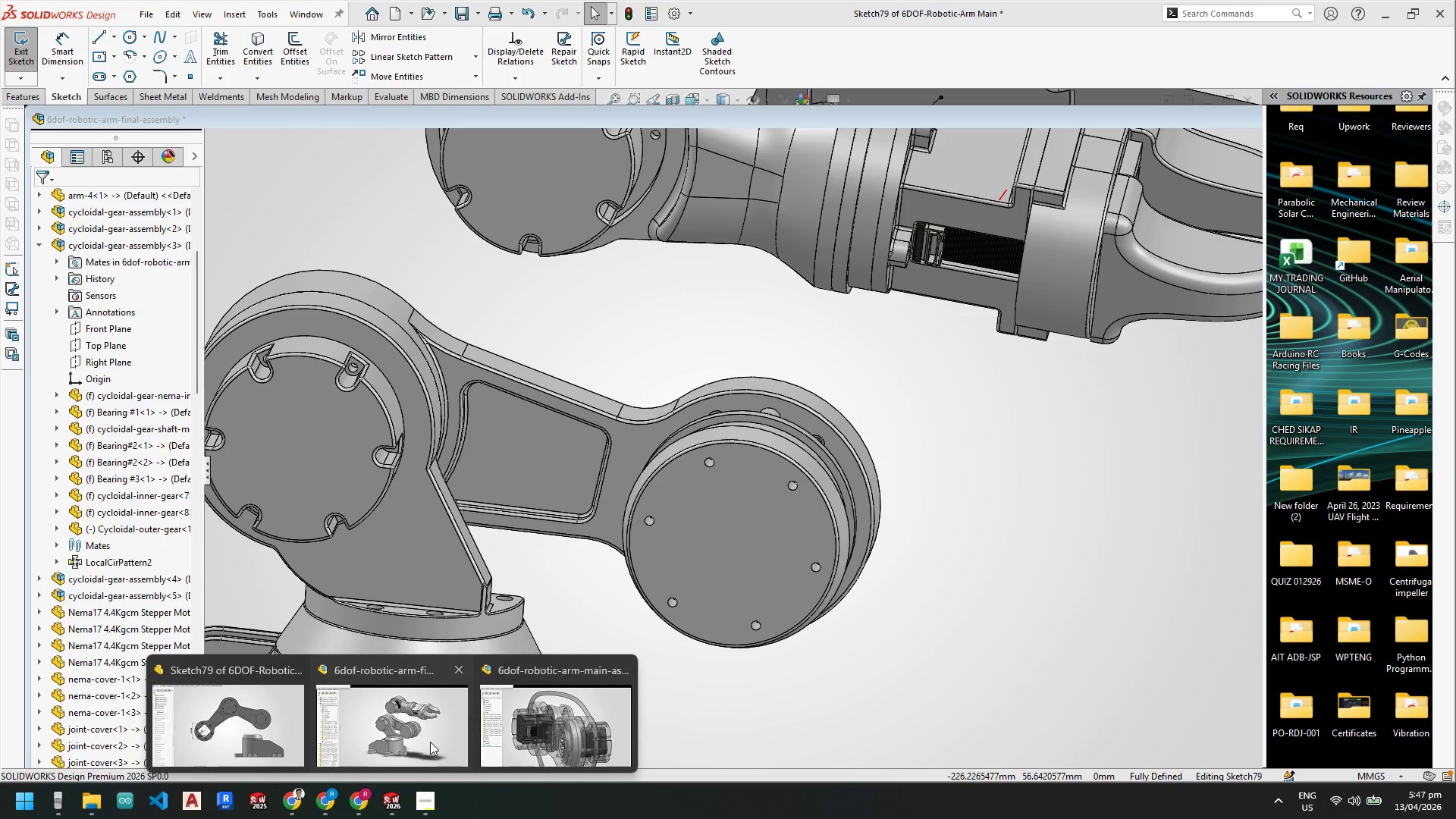 
left_click([430, 742])
 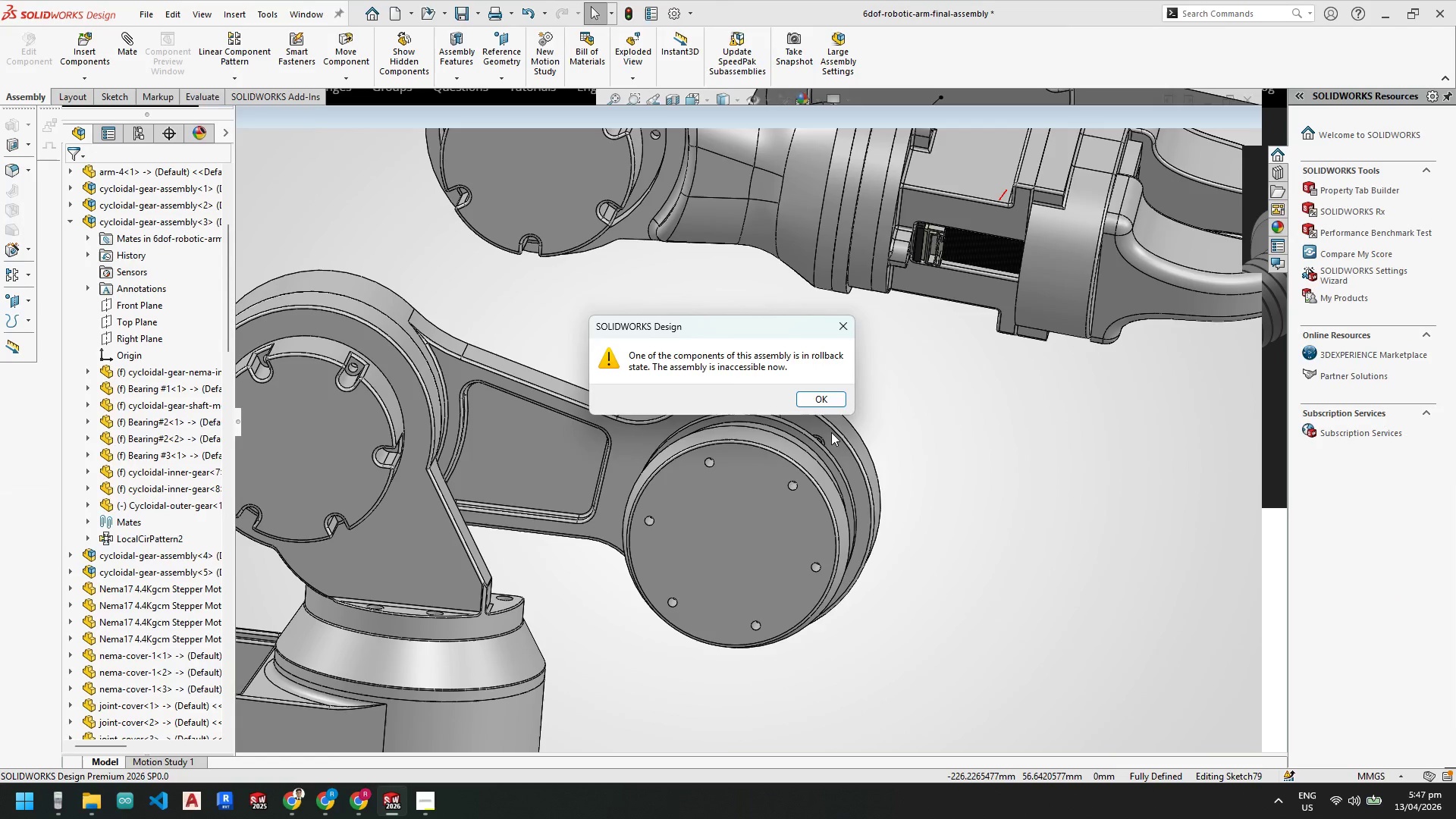 
scroll: coordinate [831, 432], scroll_direction: up, amount: 1.0
 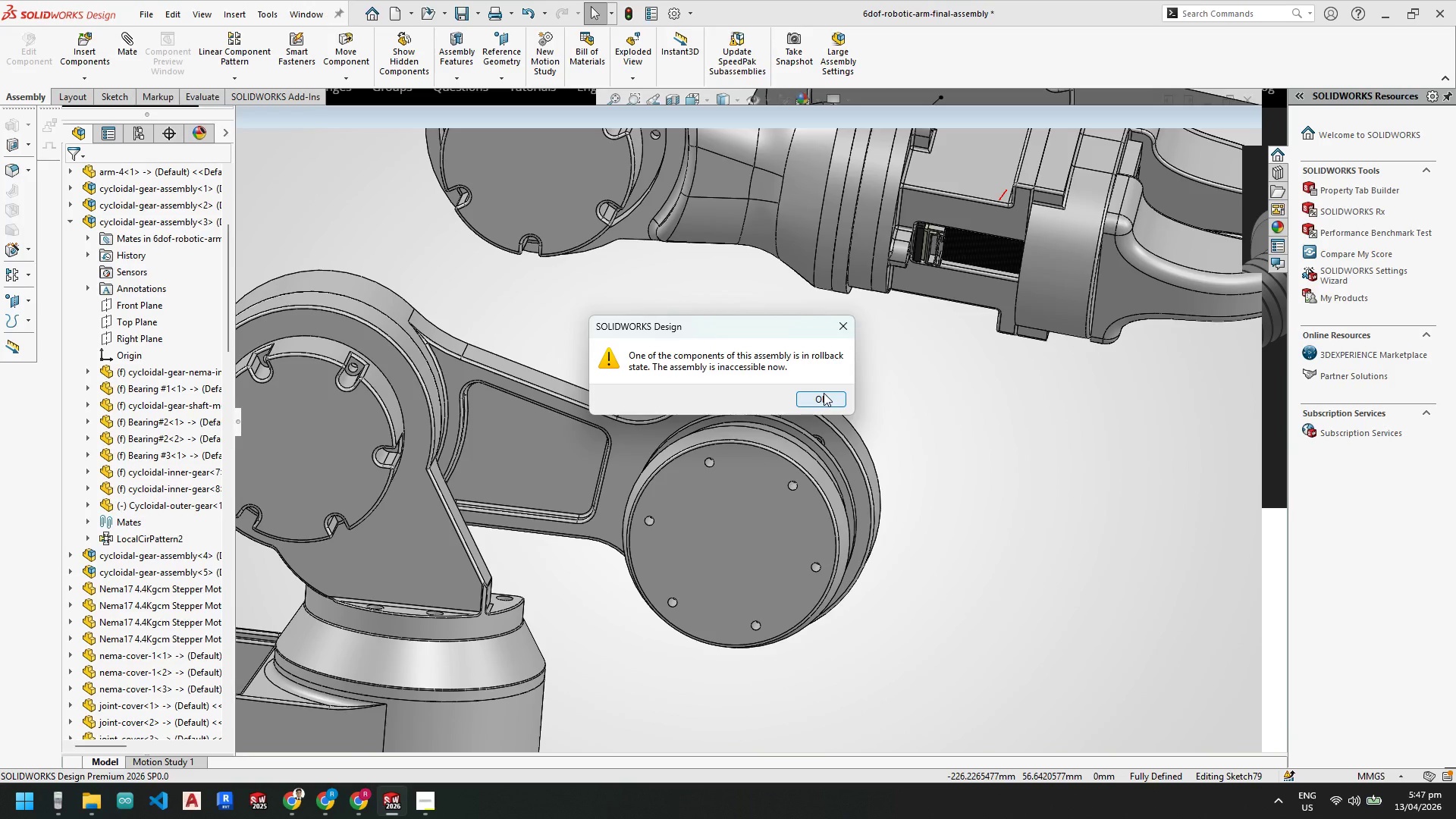 
left_click([821, 393])
 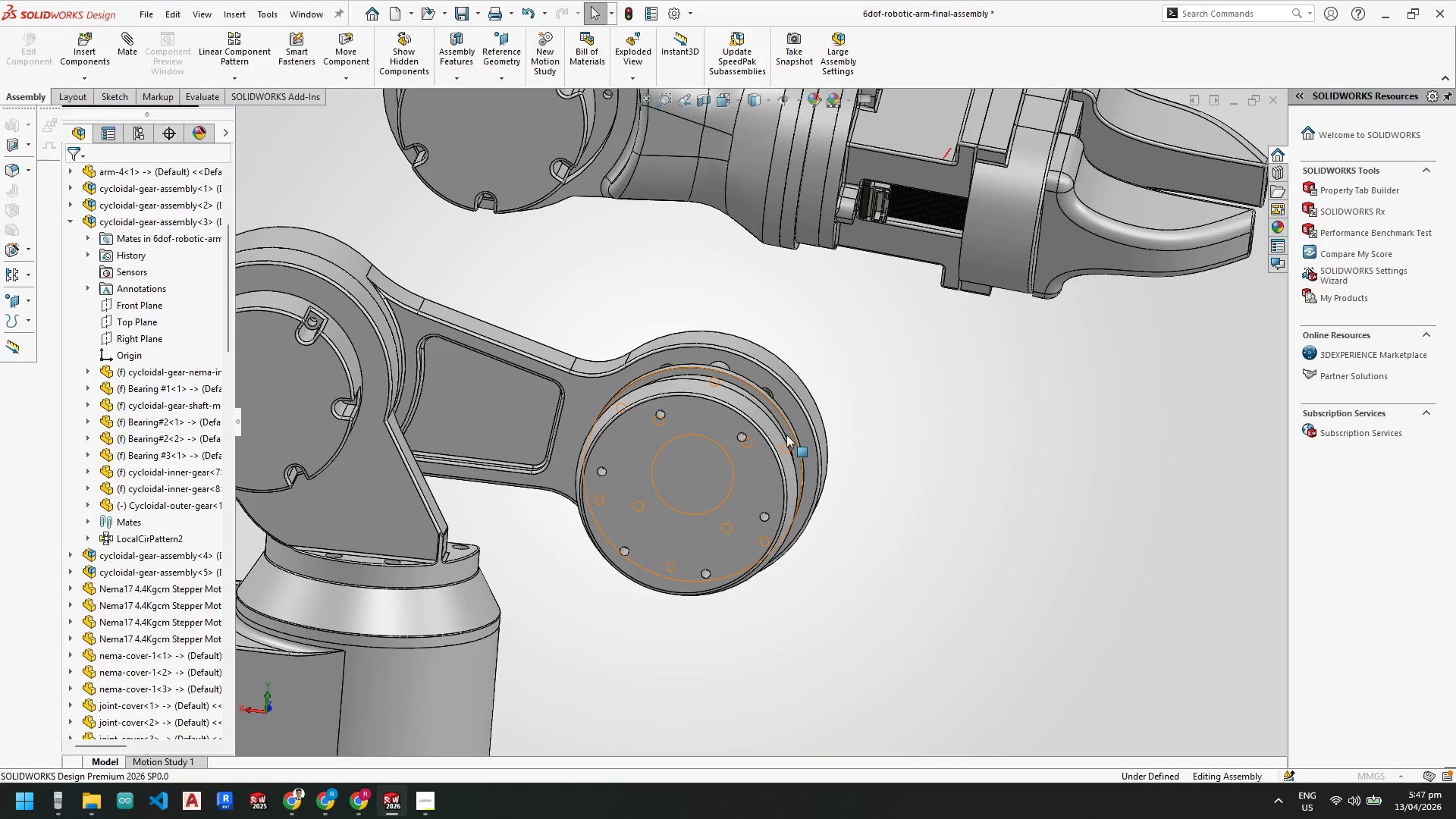 
scroll: coordinate [776, 426], scroll_direction: down, amount: 4.0
 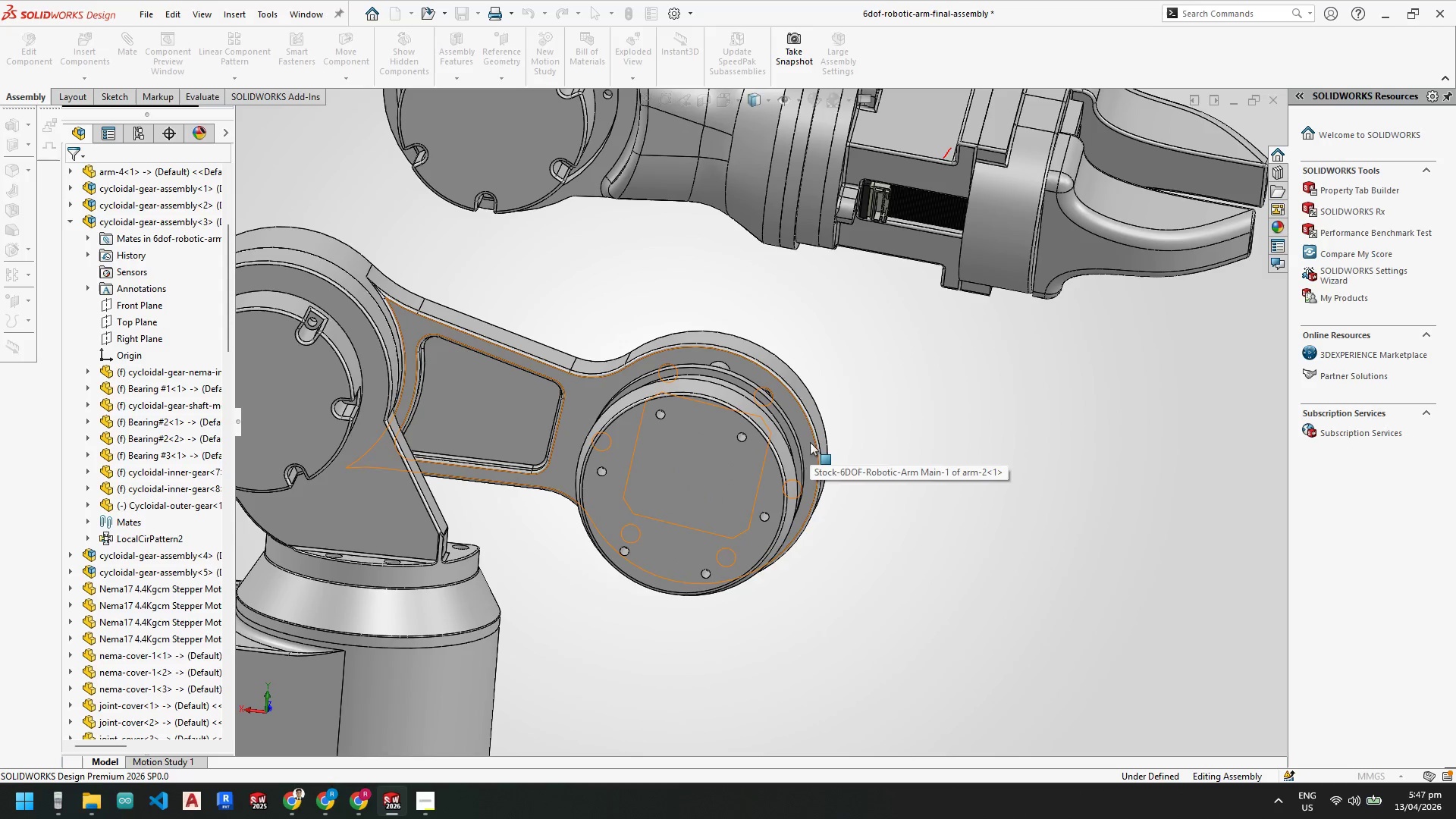 
wait(5.79)
 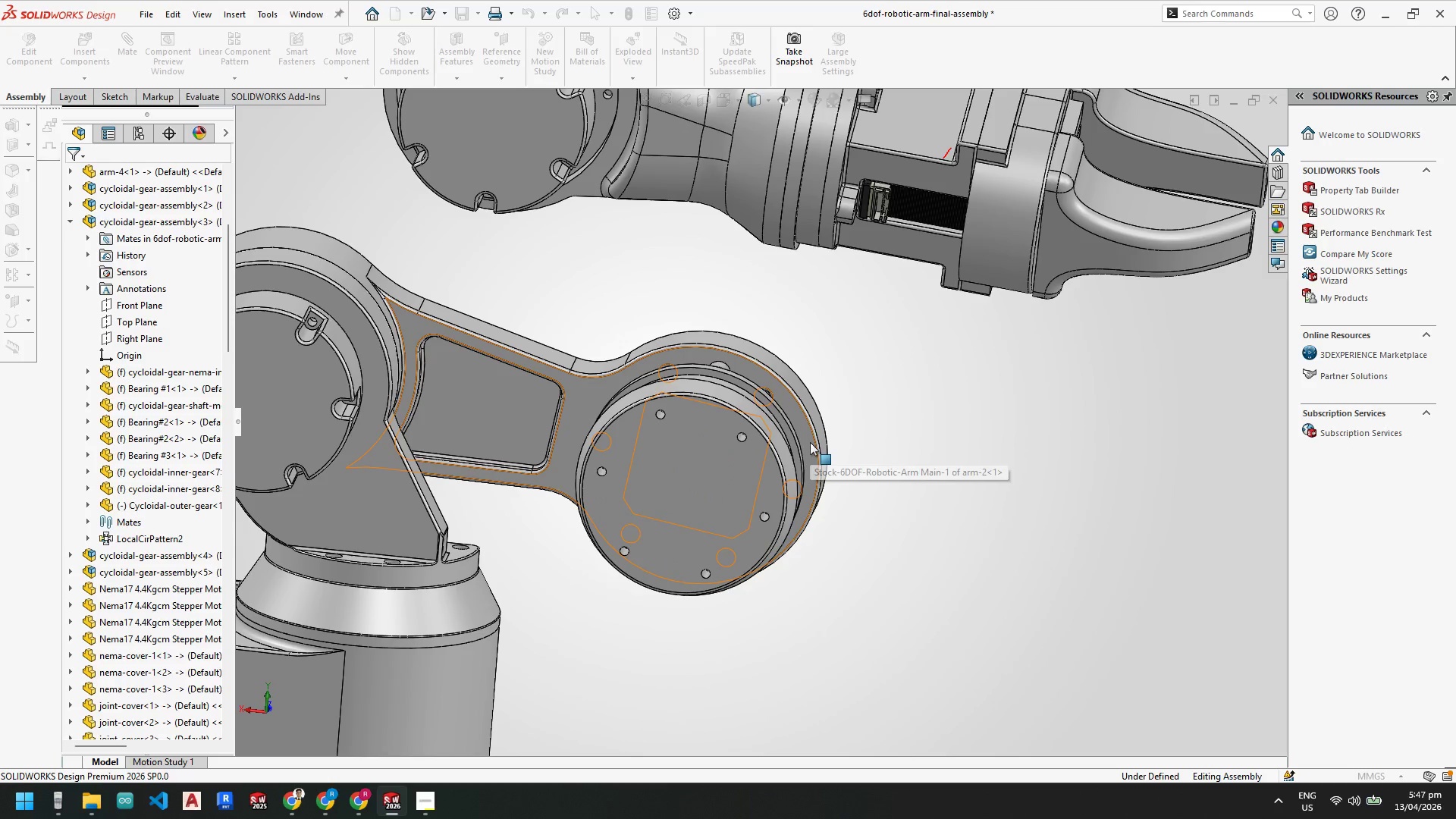 
left_click([396, 809])
 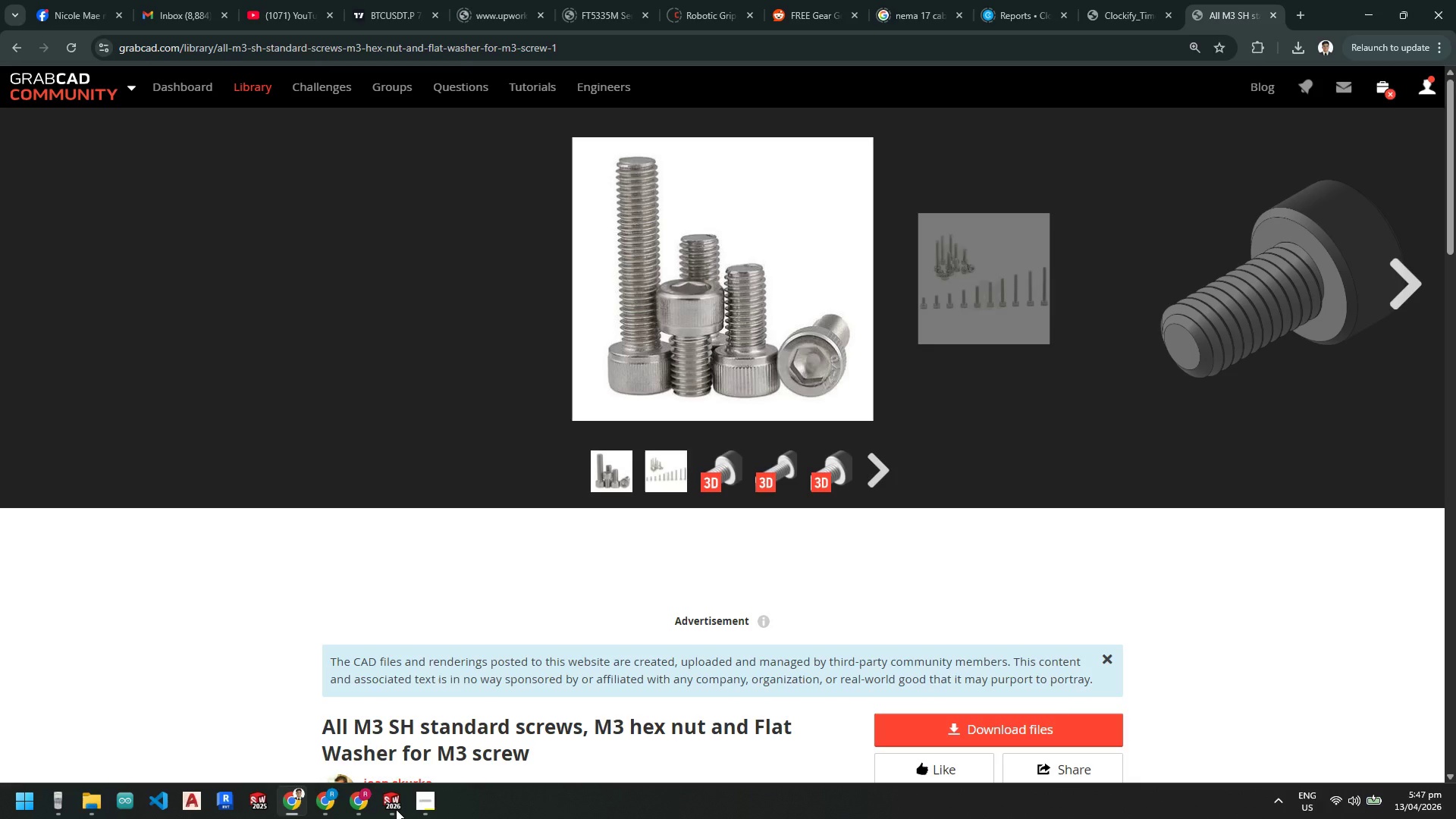 
left_click([394, 809])
 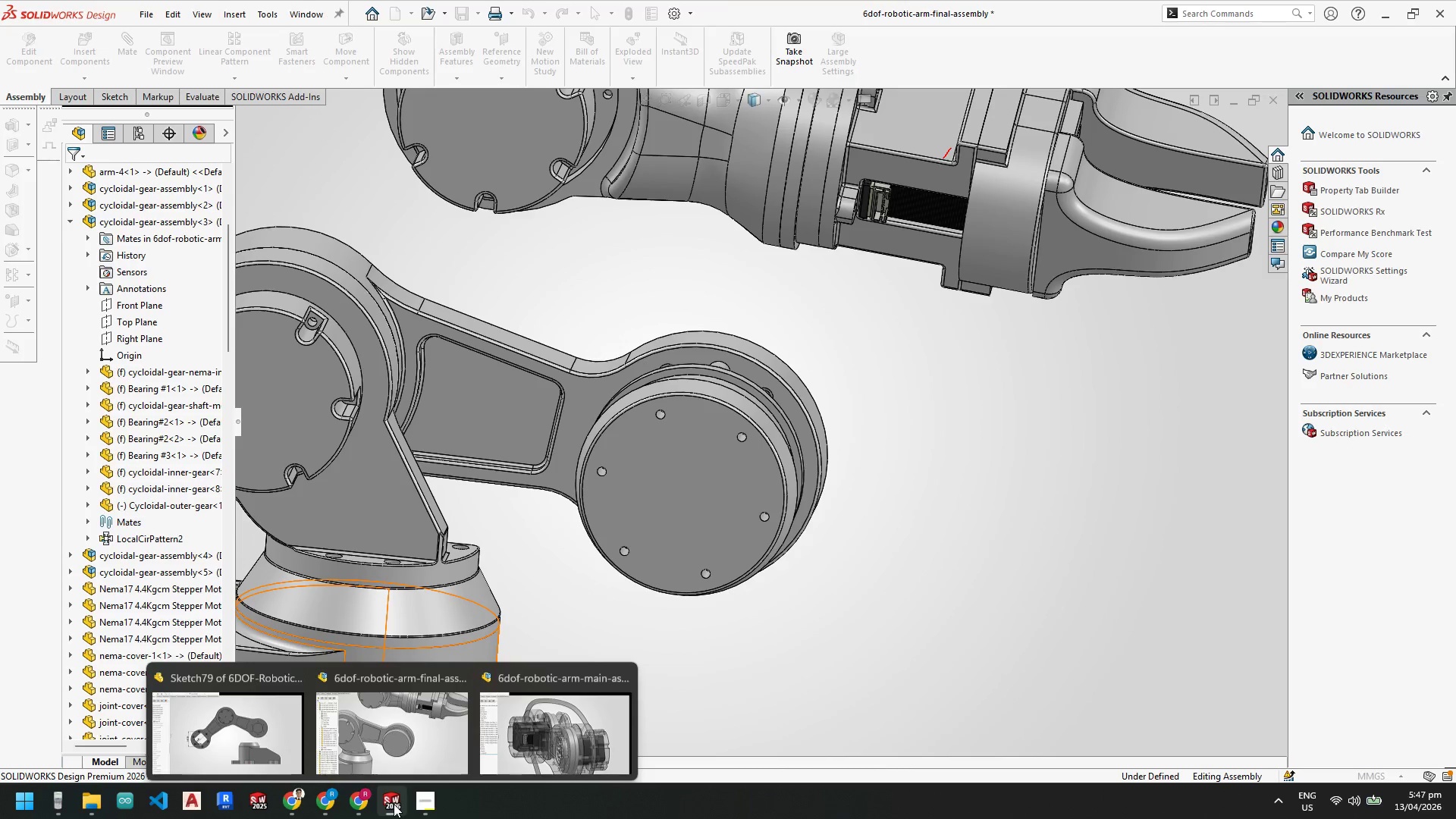 
left_click([260, 731])
 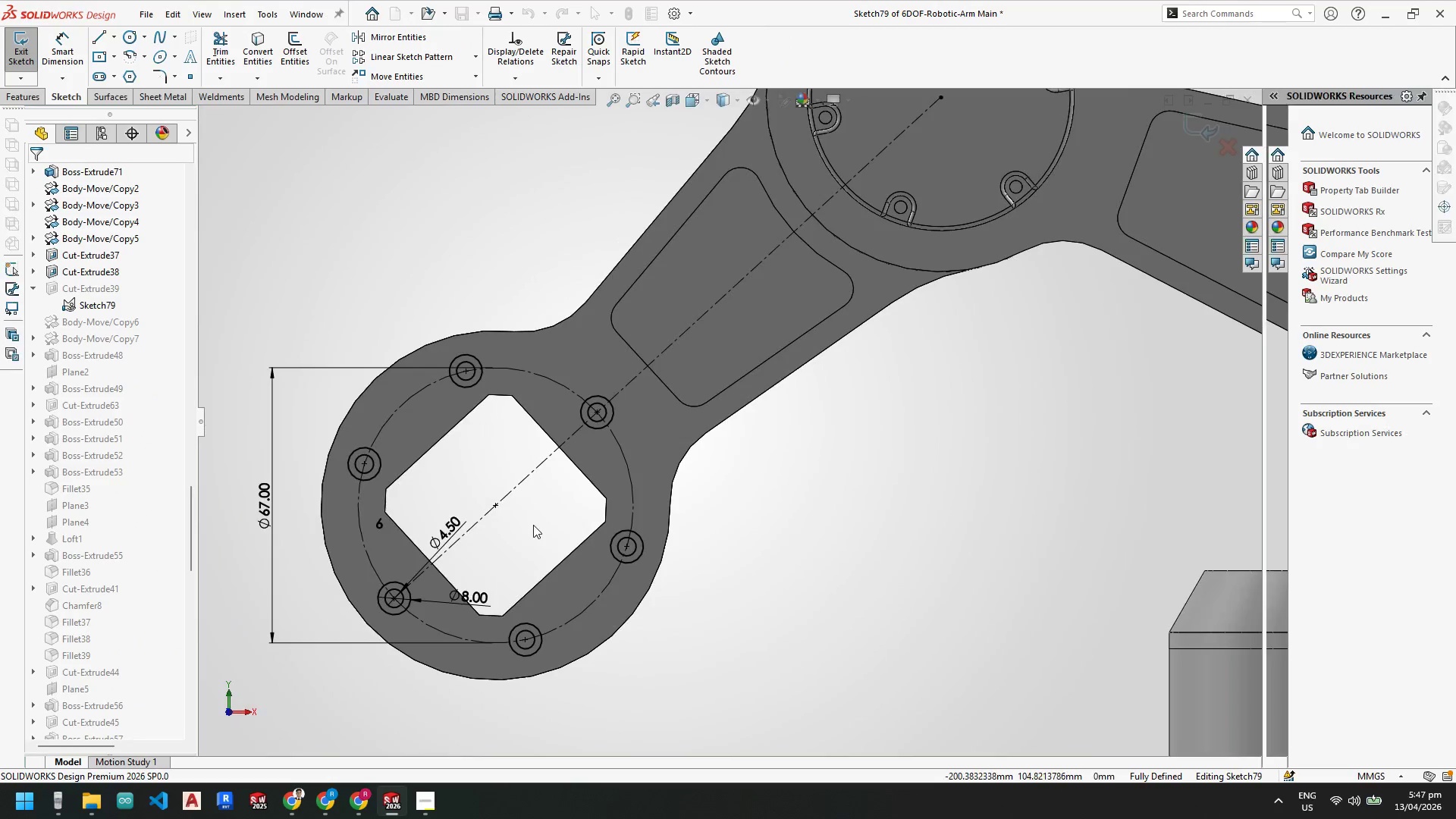 
scroll: coordinate [540, 515], scroll_direction: up, amount: 3.0
 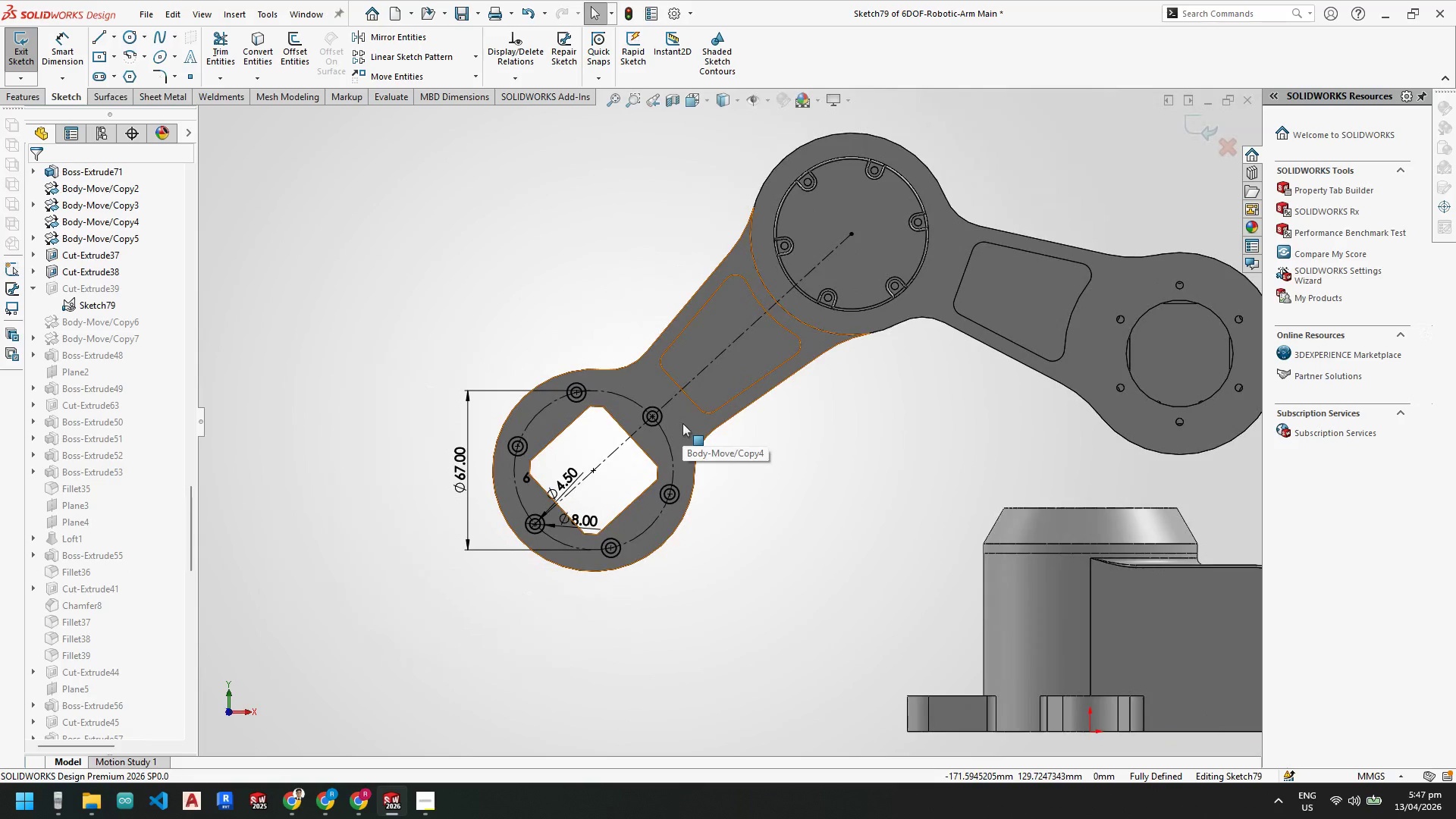 
scroll: coordinate [682, 425], scroll_direction: down, amount: 3.0
 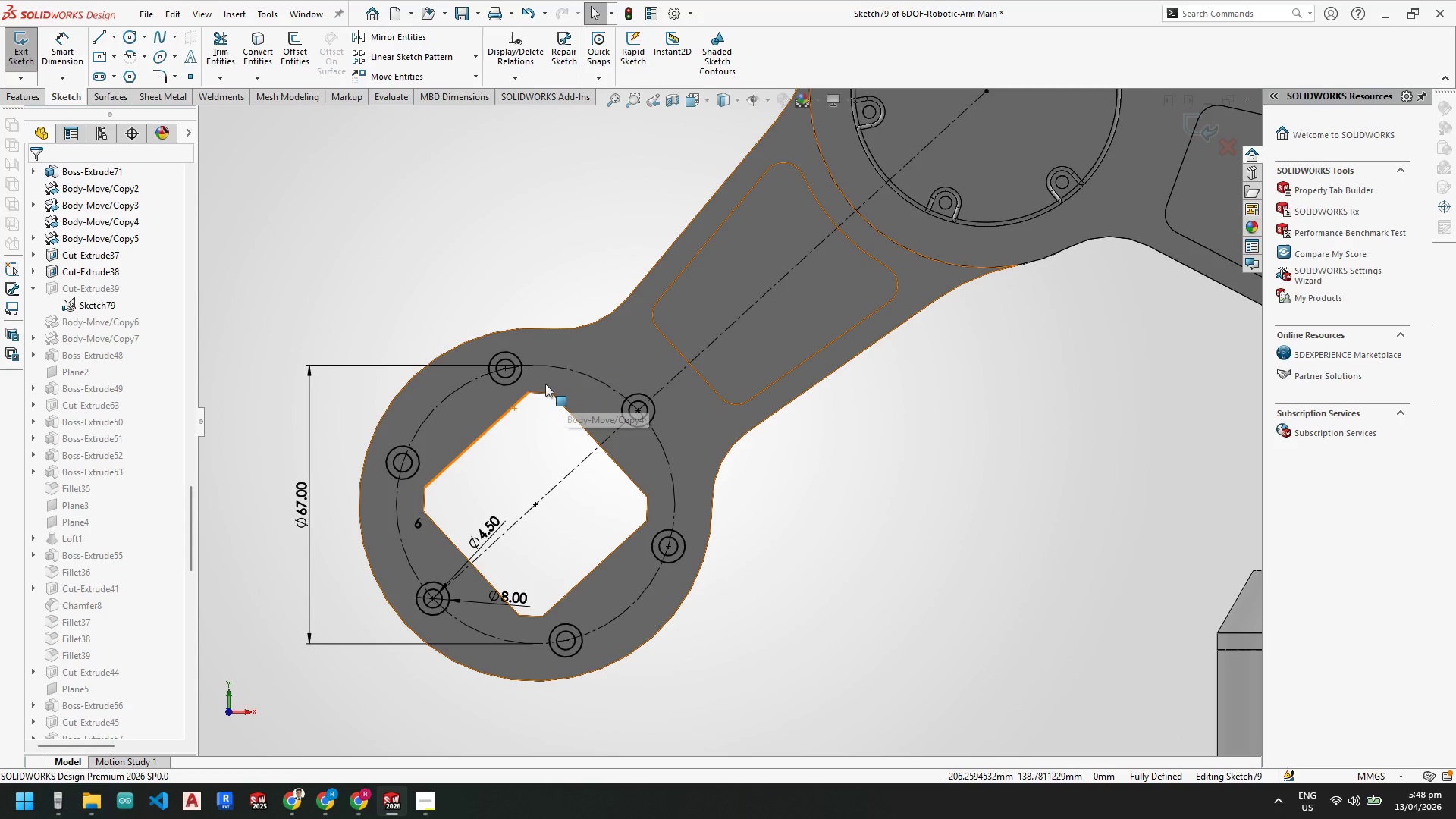 
scroll: coordinate [526, 444], scroll_direction: up, amount: 1.0
 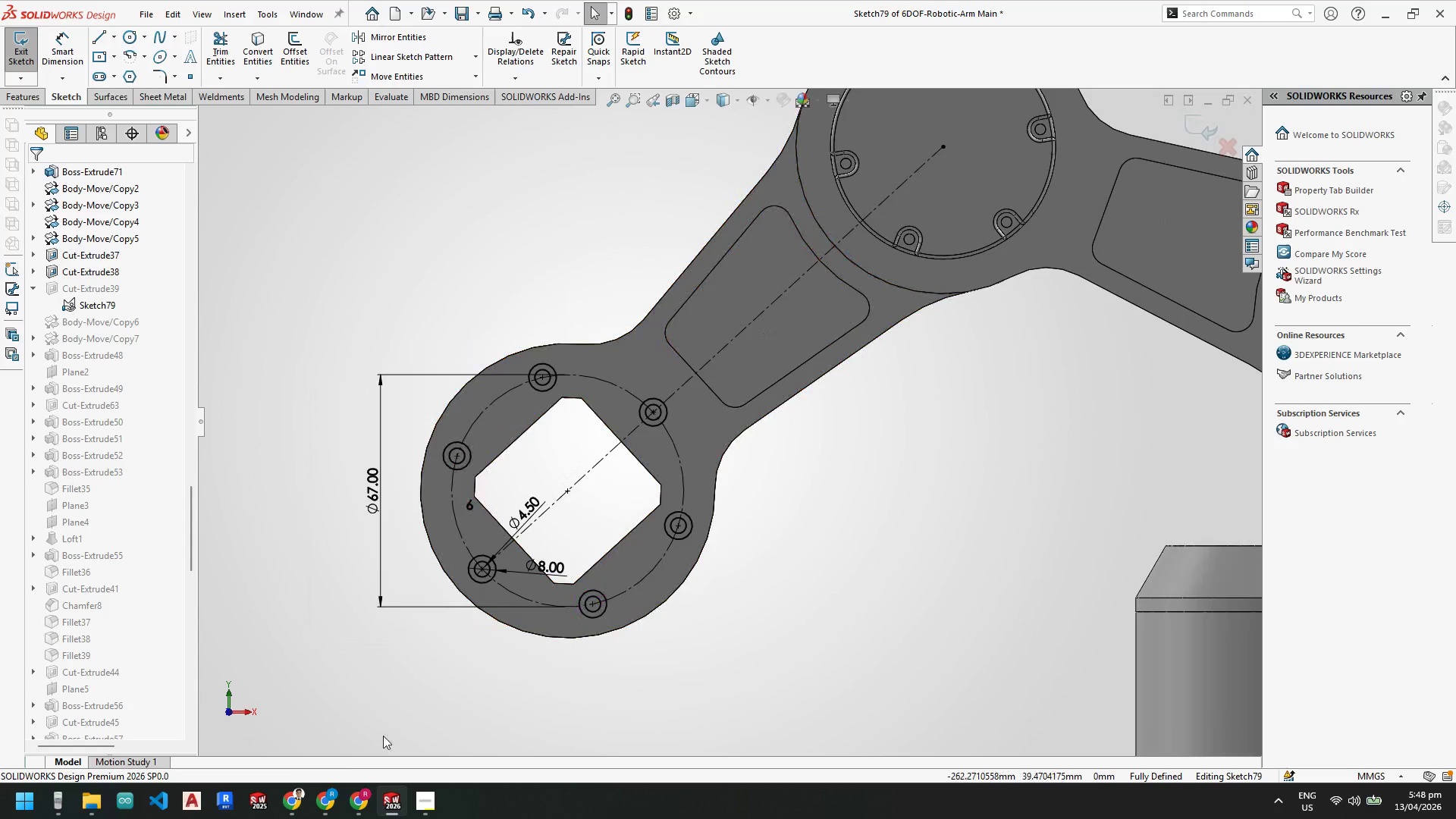 
mouse_move([386, 797])
 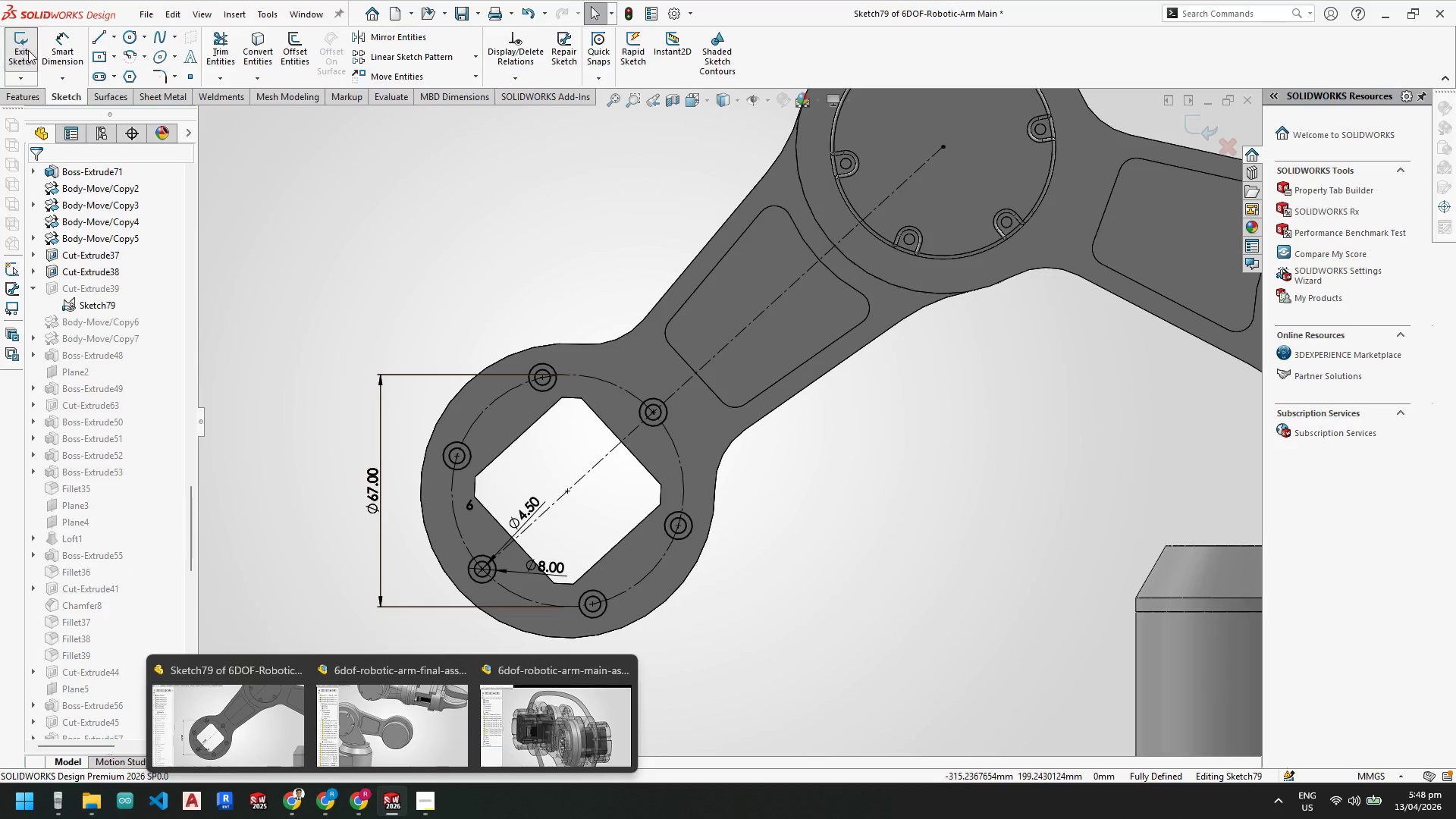 
left_click([27, 49])
 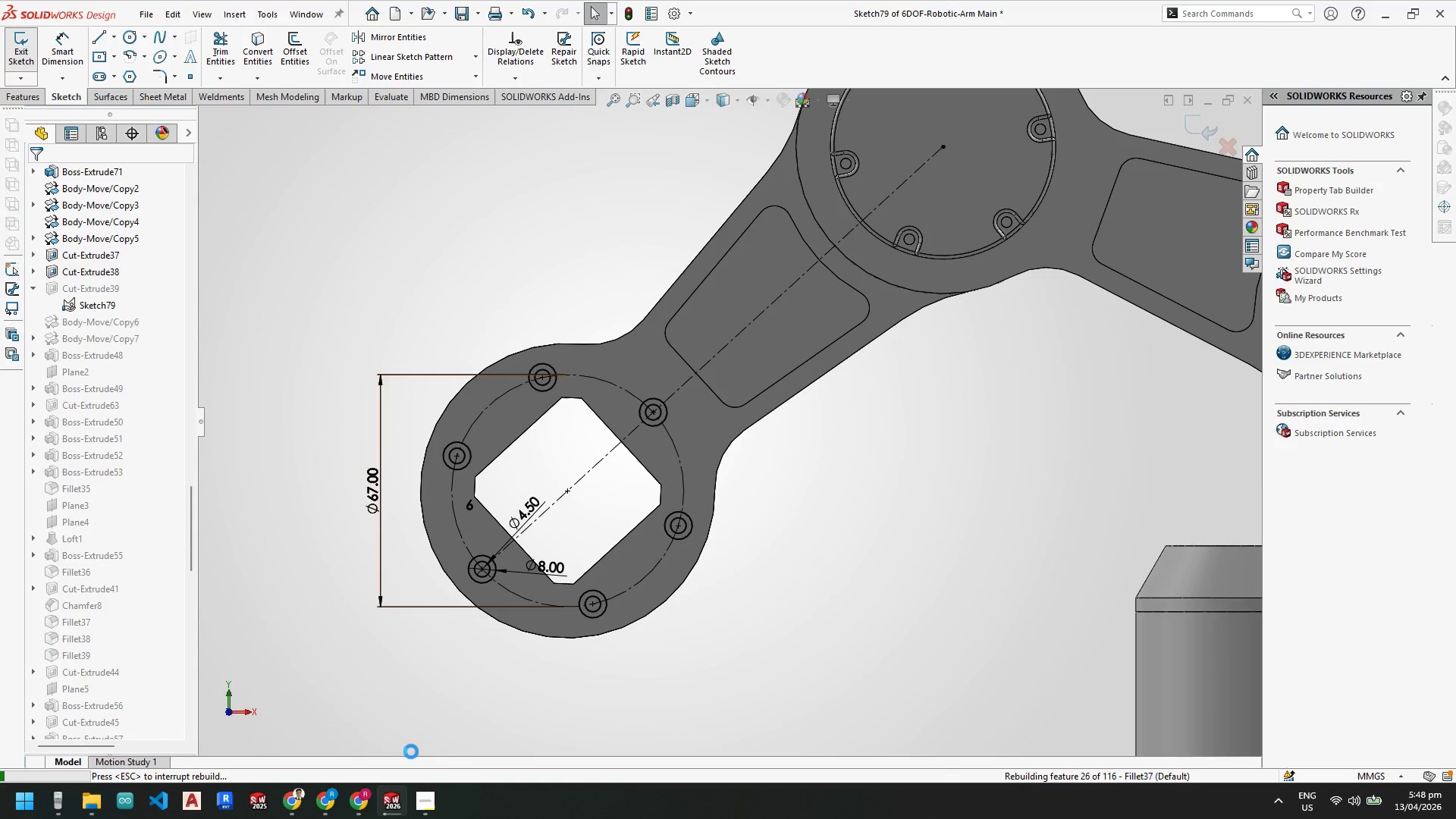 
mouse_move([393, 794])
 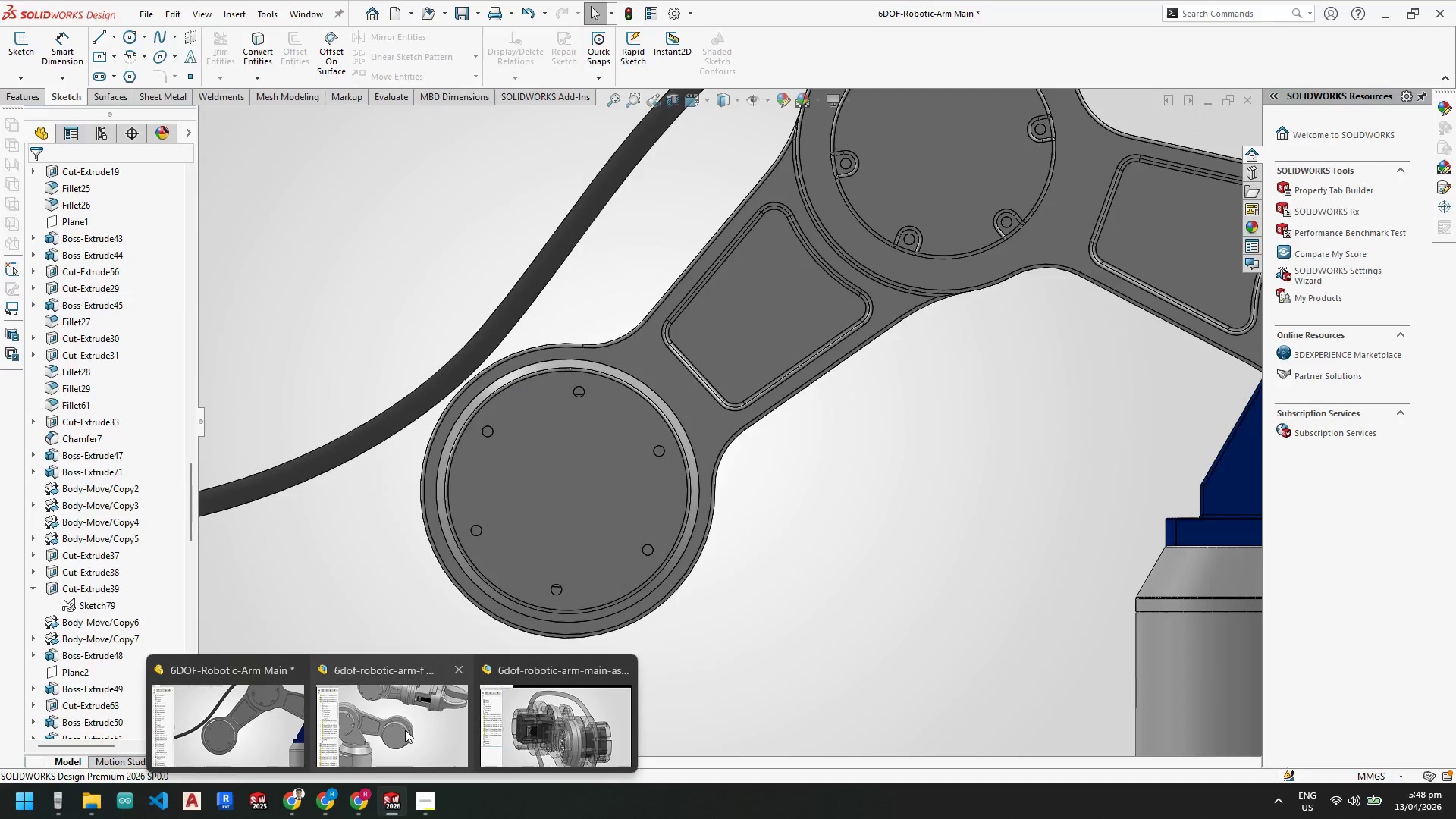 
left_click([405, 730])
 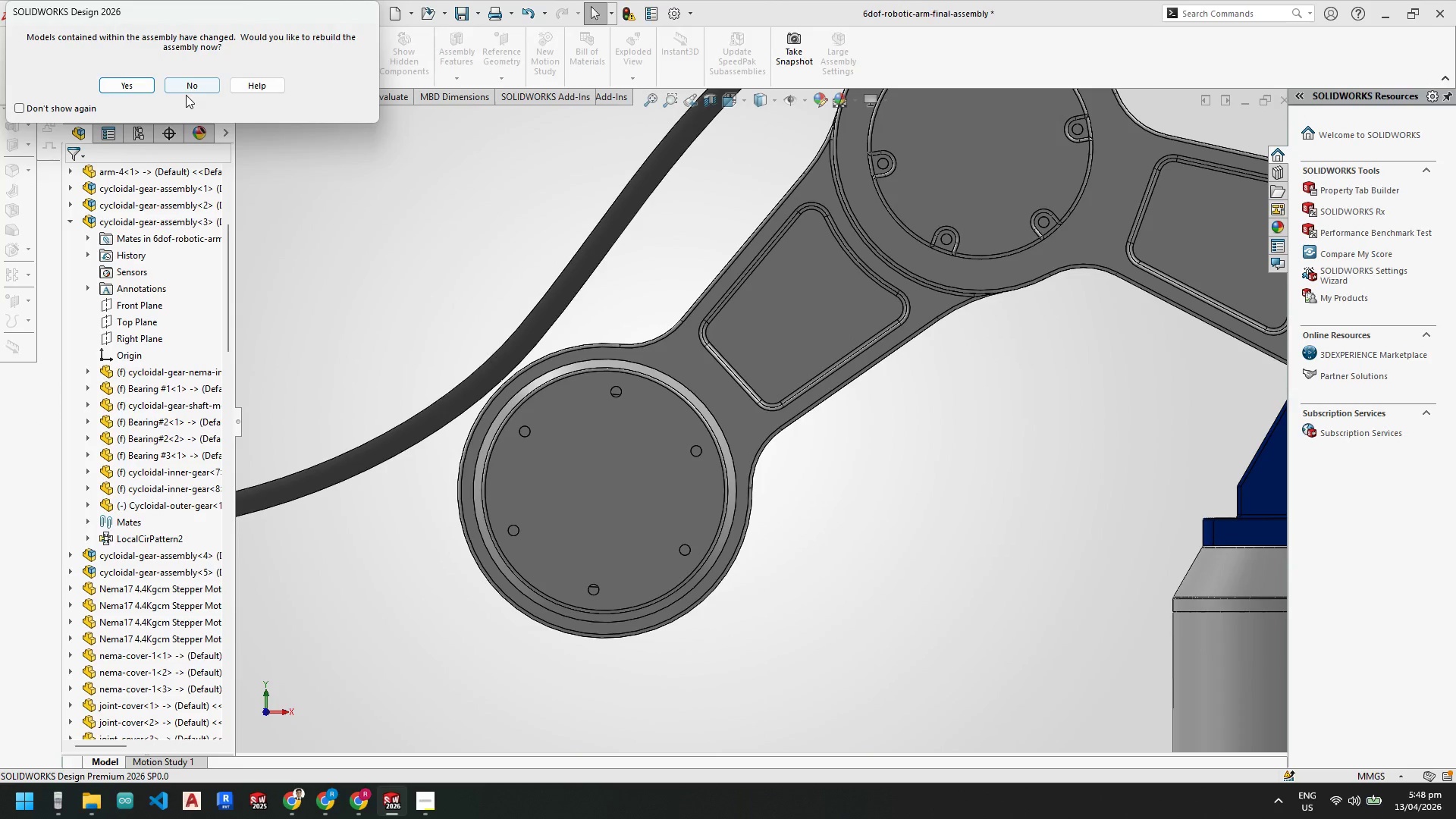 
left_click([130, 86])
 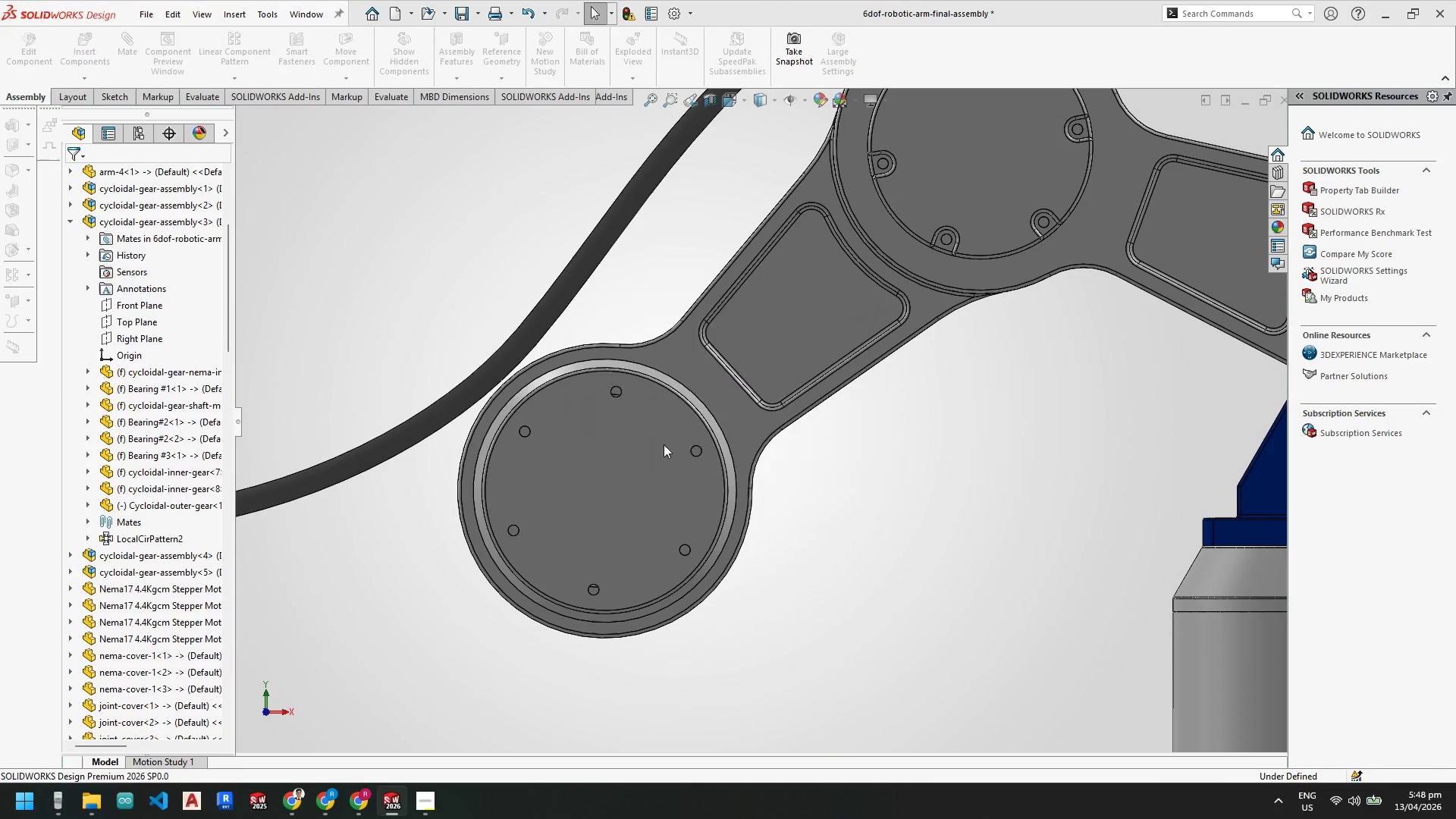 
scroll: coordinate [668, 447], scroll_direction: up, amount: 5.0
 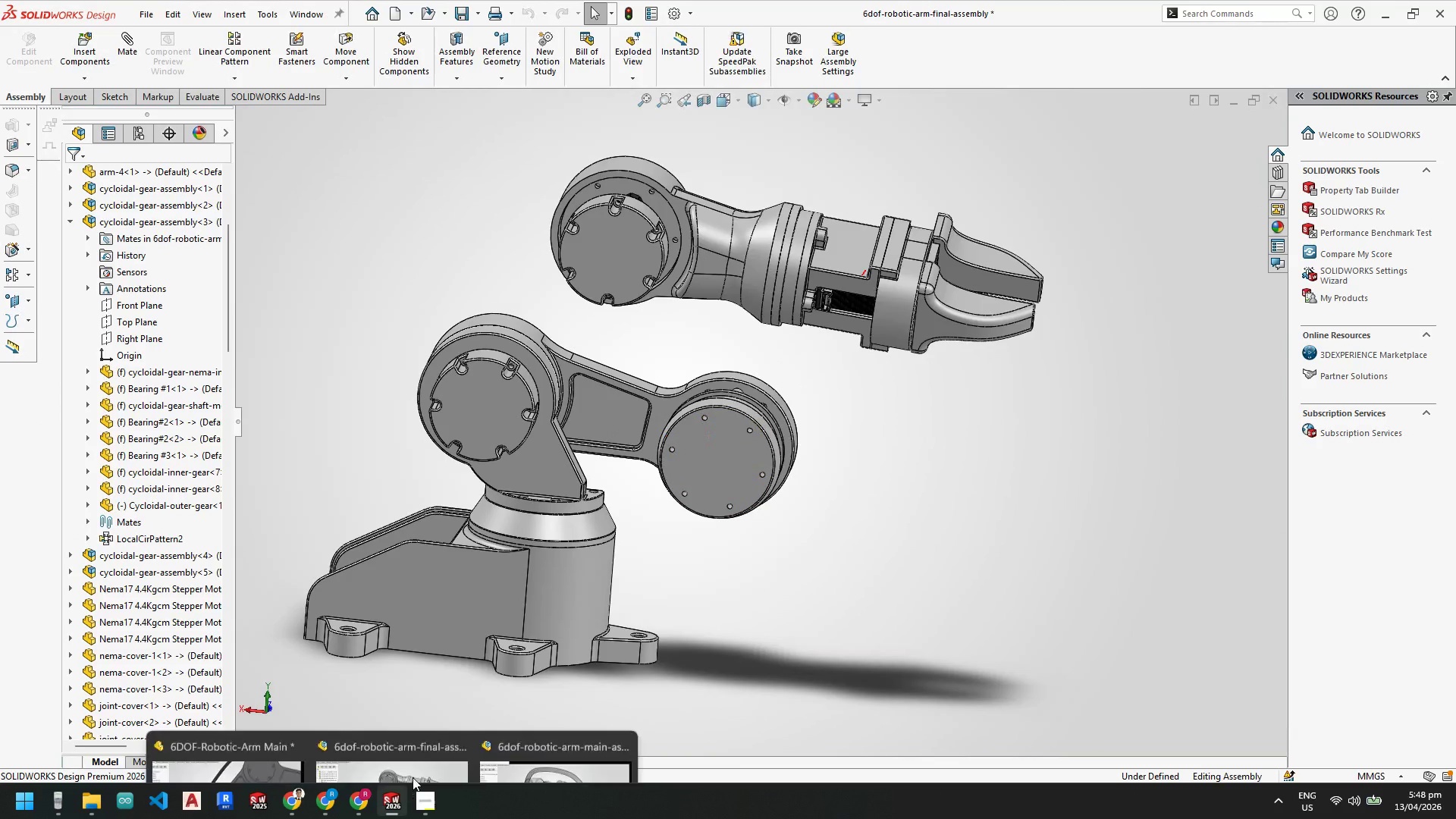 
left_click([762, 406])
 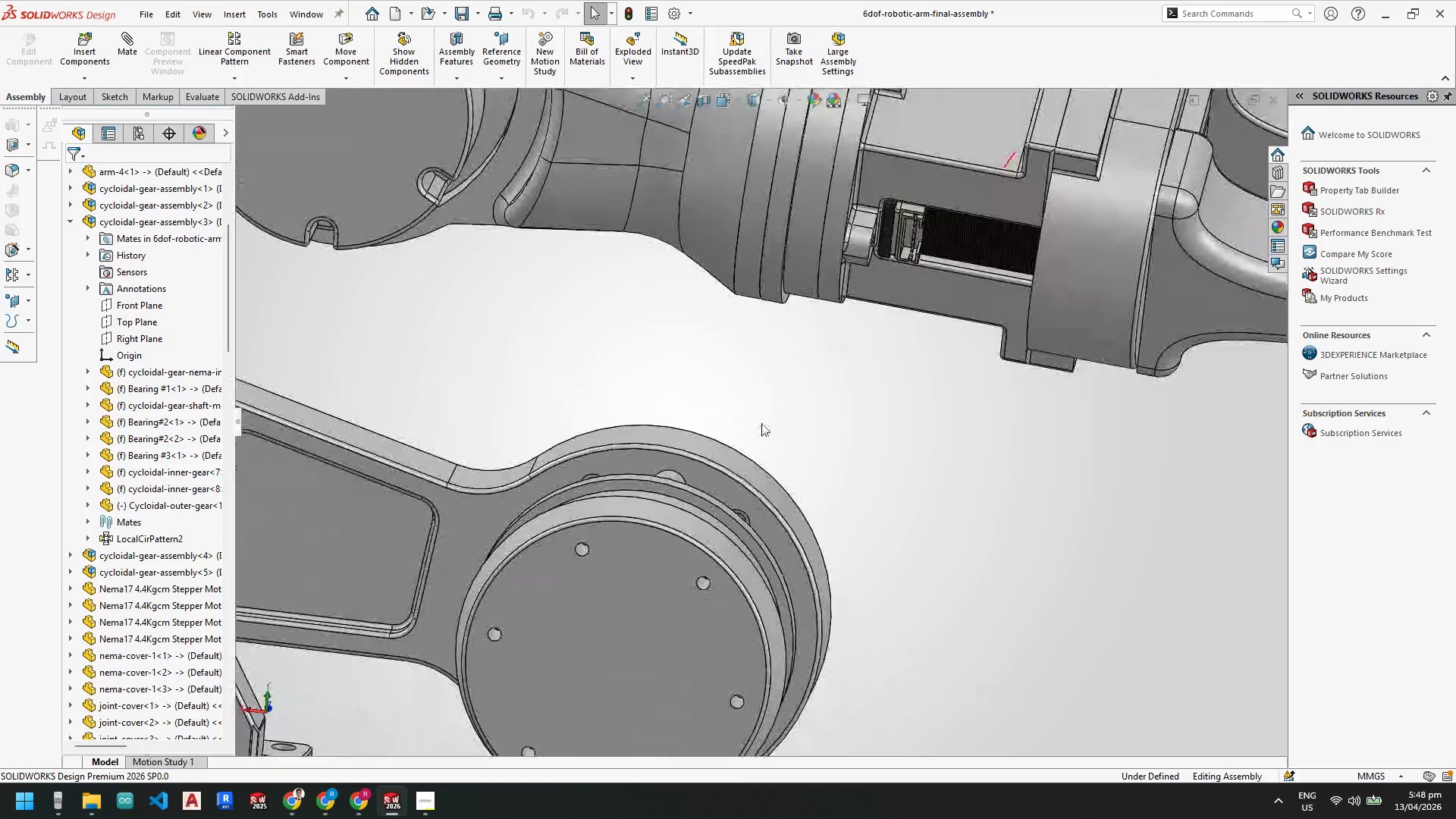 
scroll: coordinate [695, 444], scroll_direction: down, amount: 4.0
 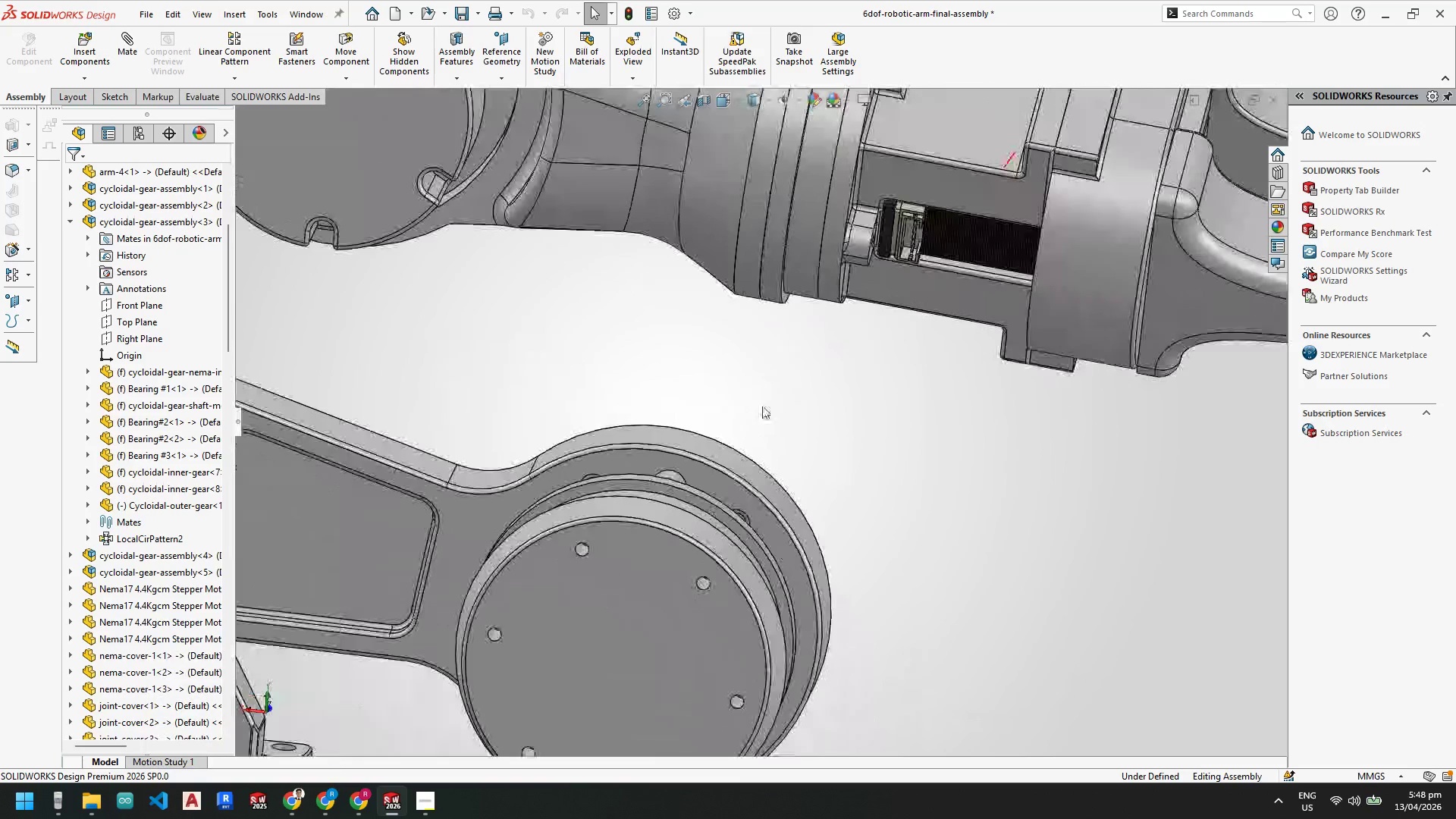 
scroll: coordinate [761, 423], scroll_direction: up, amount: 6.0
 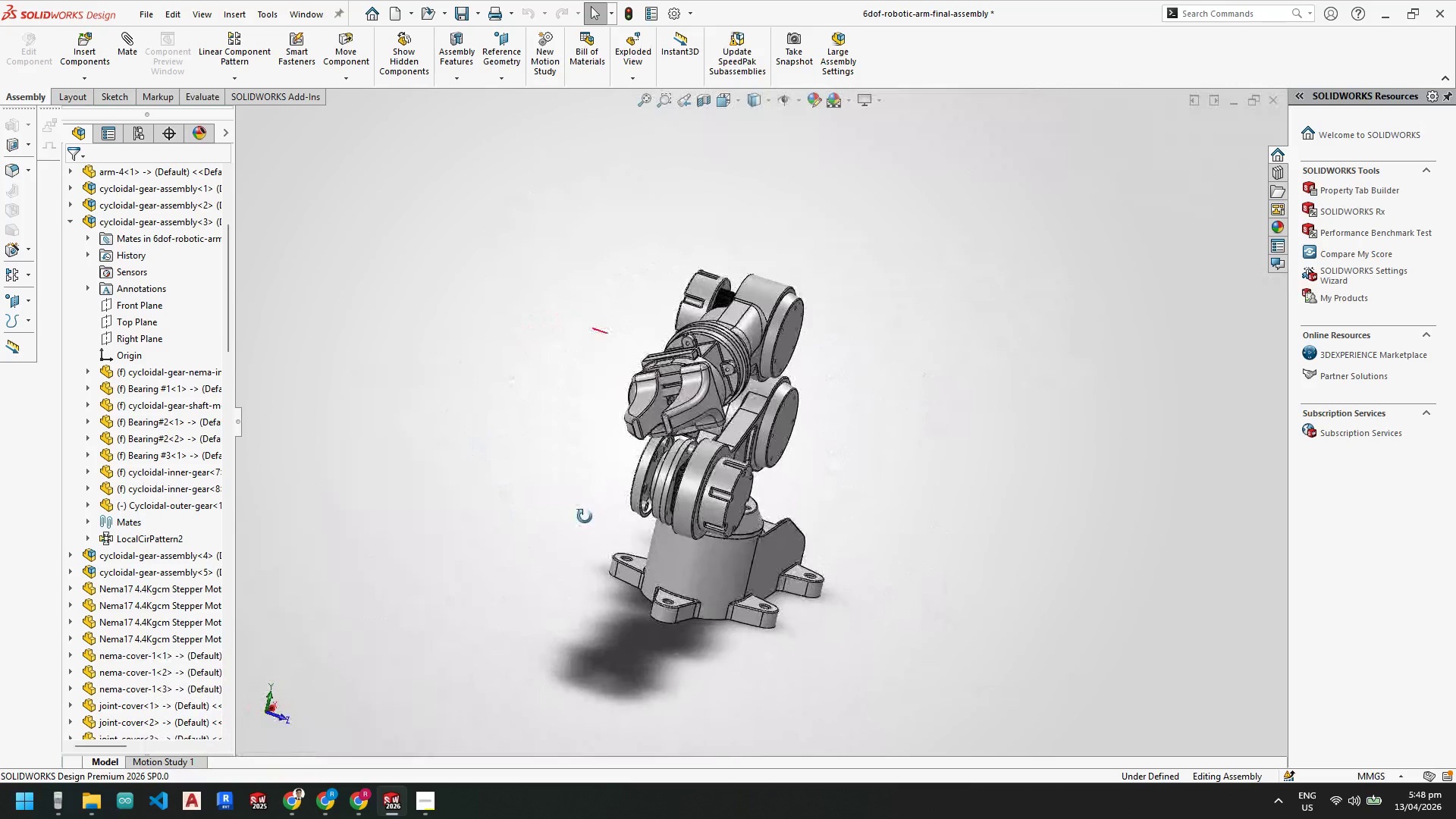 
scroll: coordinate [657, 503], scroll_direction: down, amount: 7.0
 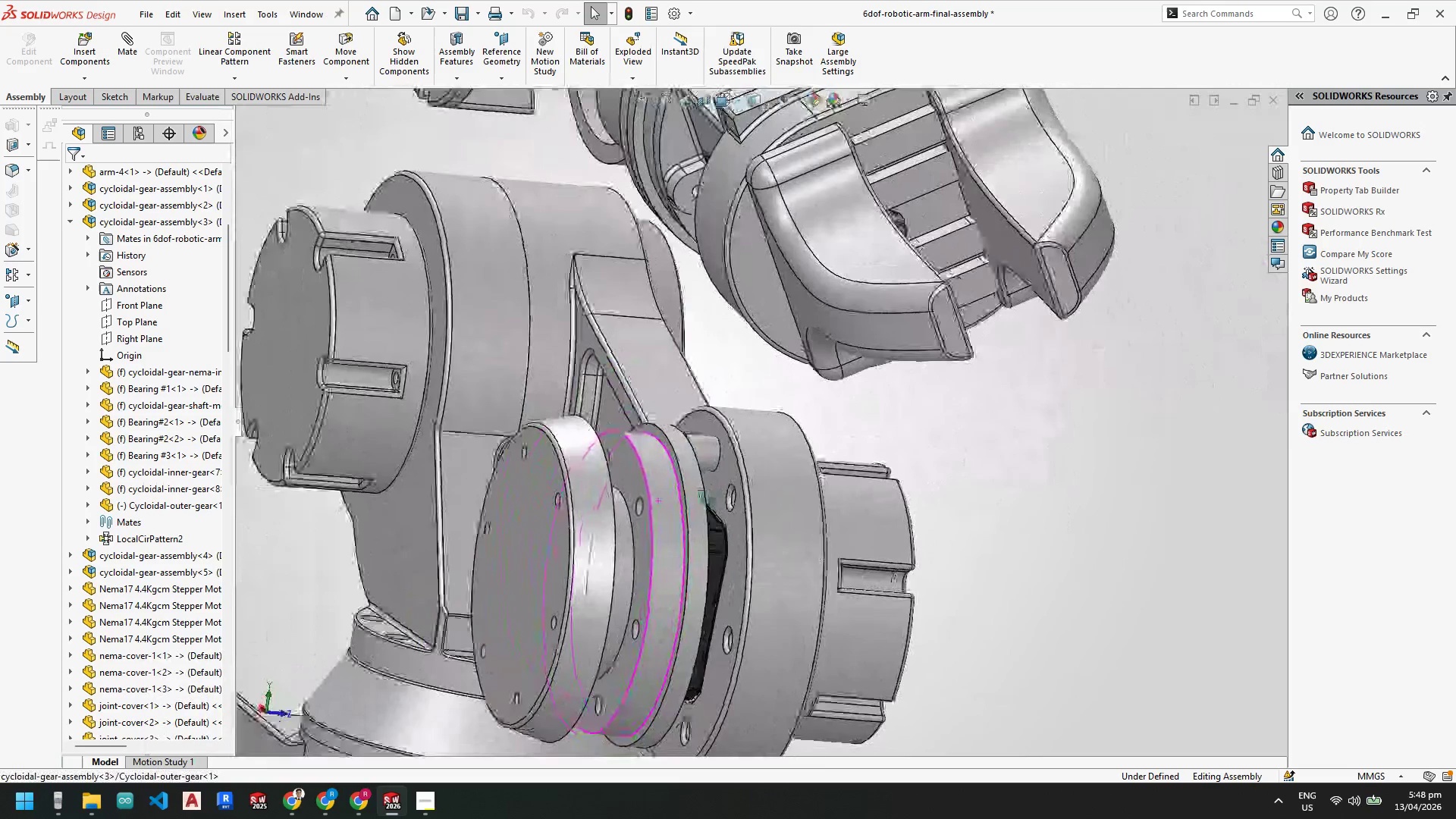 
wait(5.3)
 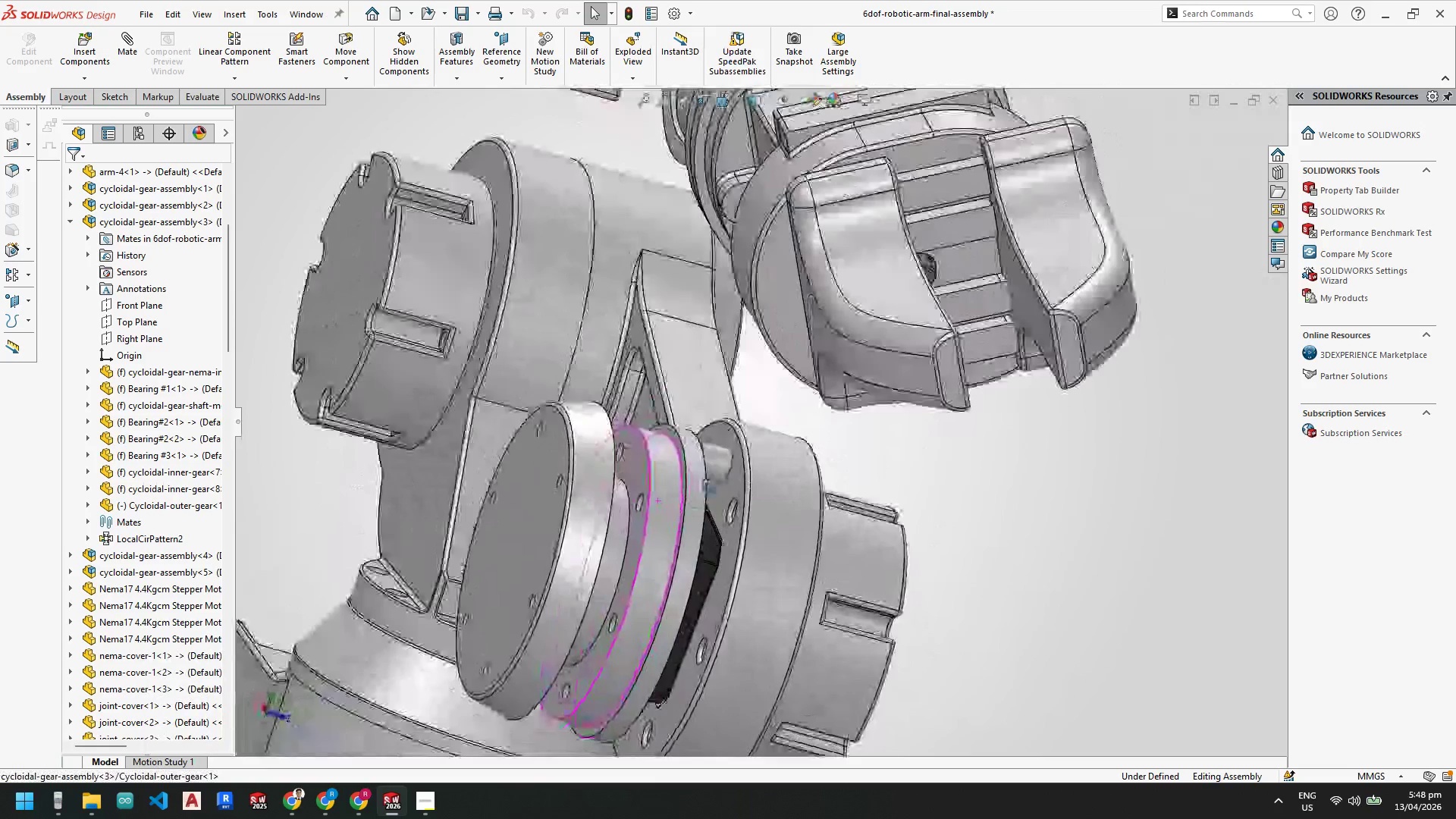 
scroll: coordinate [736, 491], scroll_direction: down, amount: 1.0
 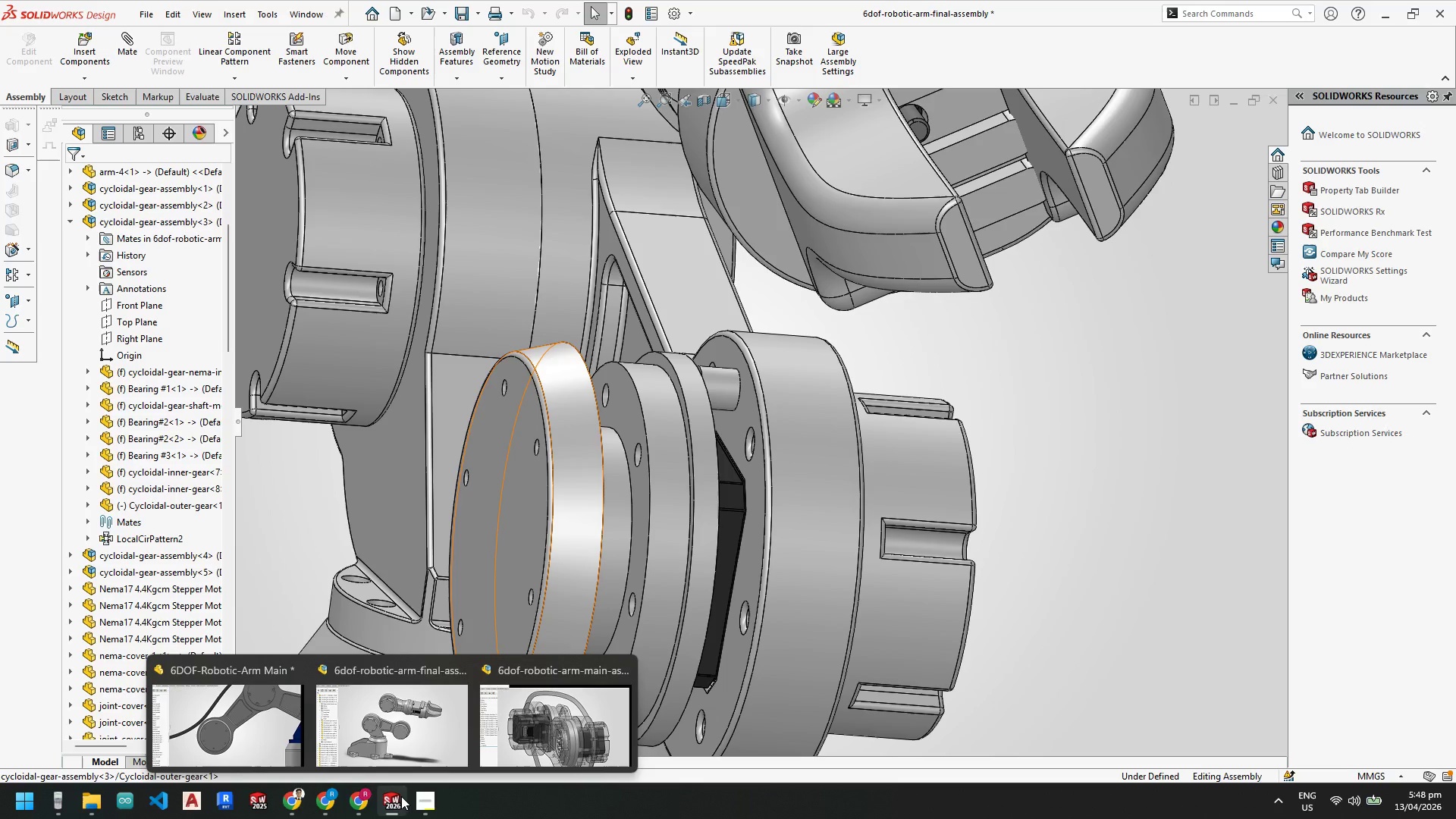 
wait(16.62)
 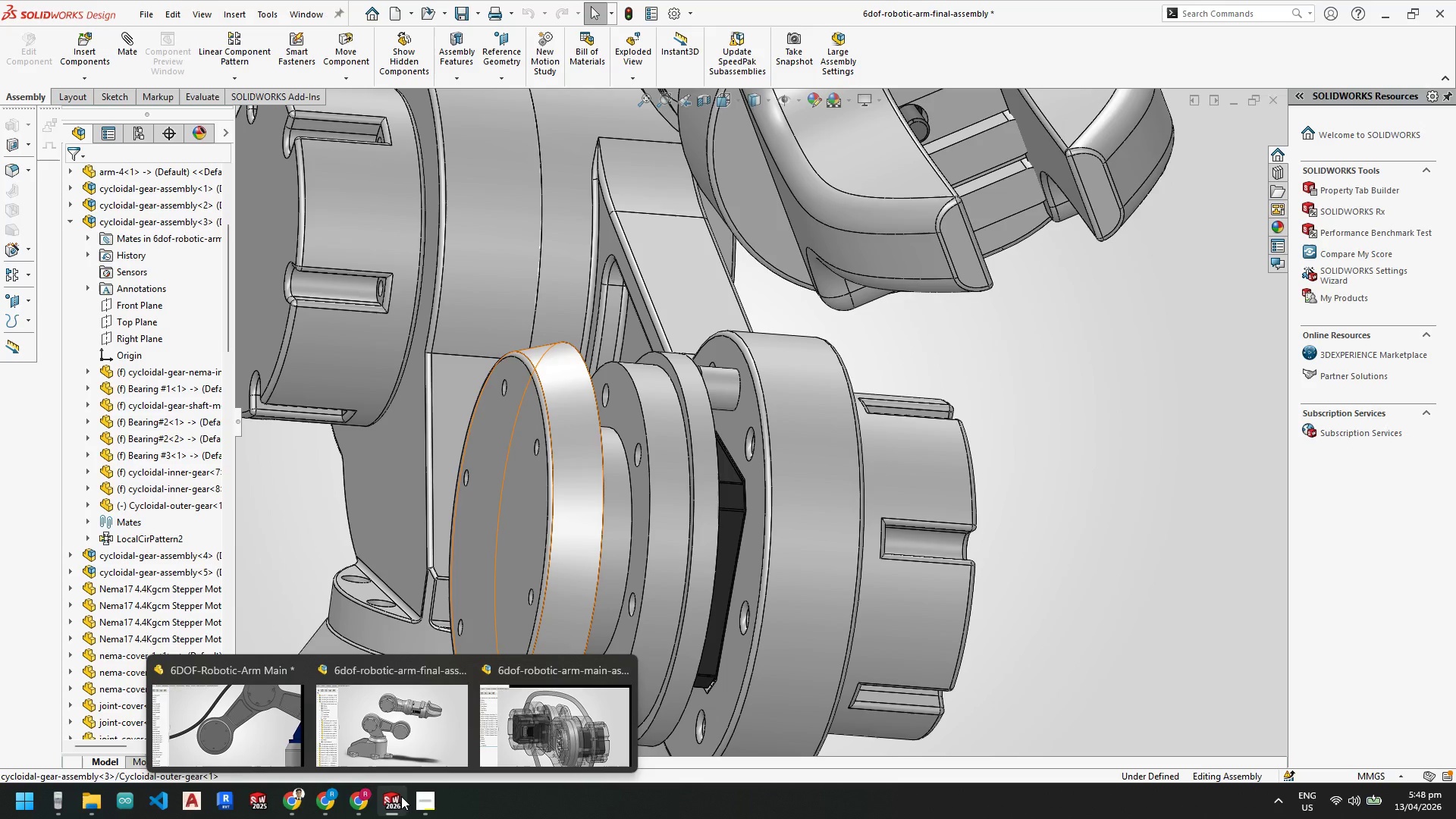 
scroll: coordinate [839, 458], scroll_direction: up, amount: 1.0
 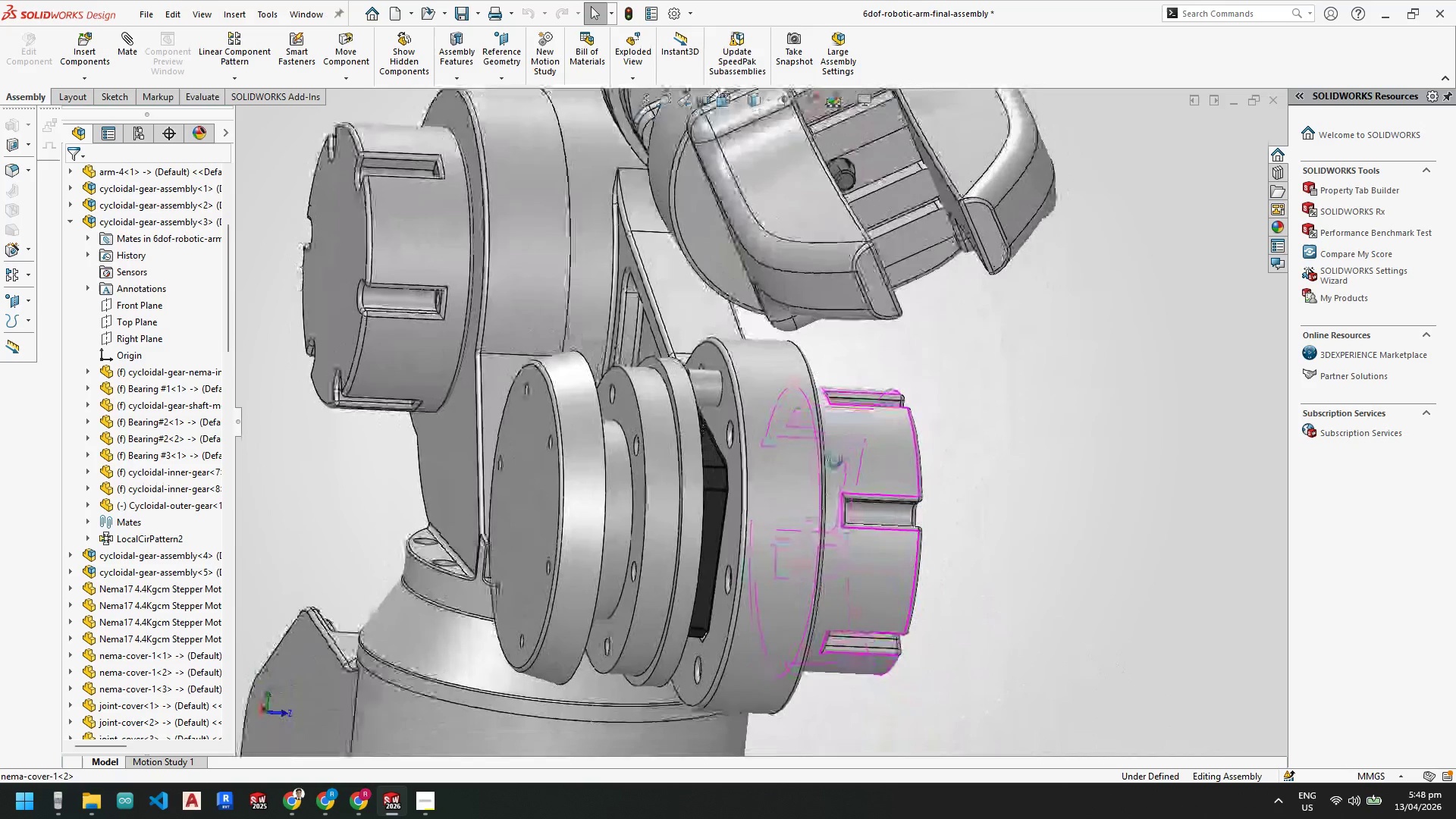 
wait(10.11)
 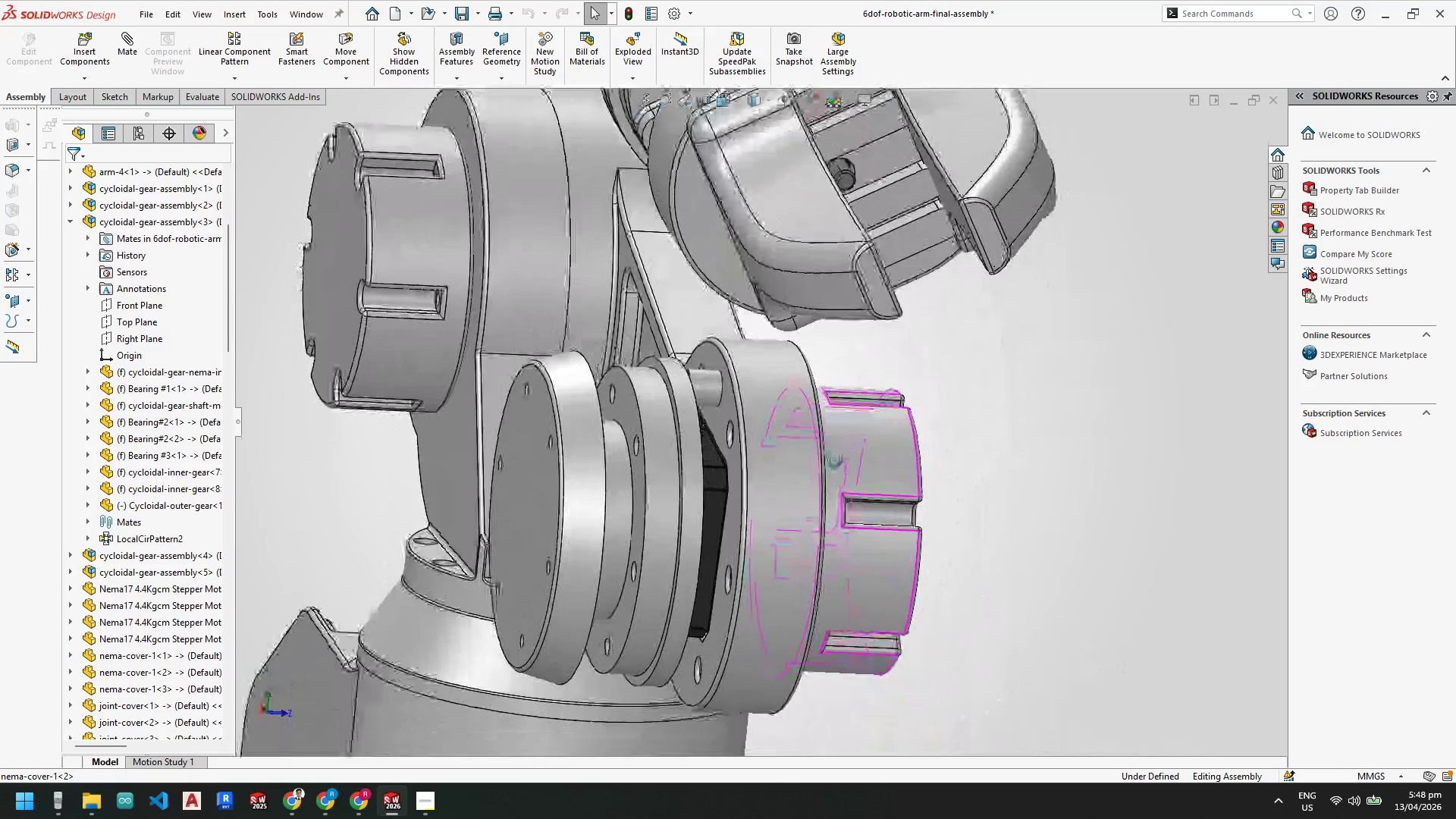 
left_click([723, 422])
 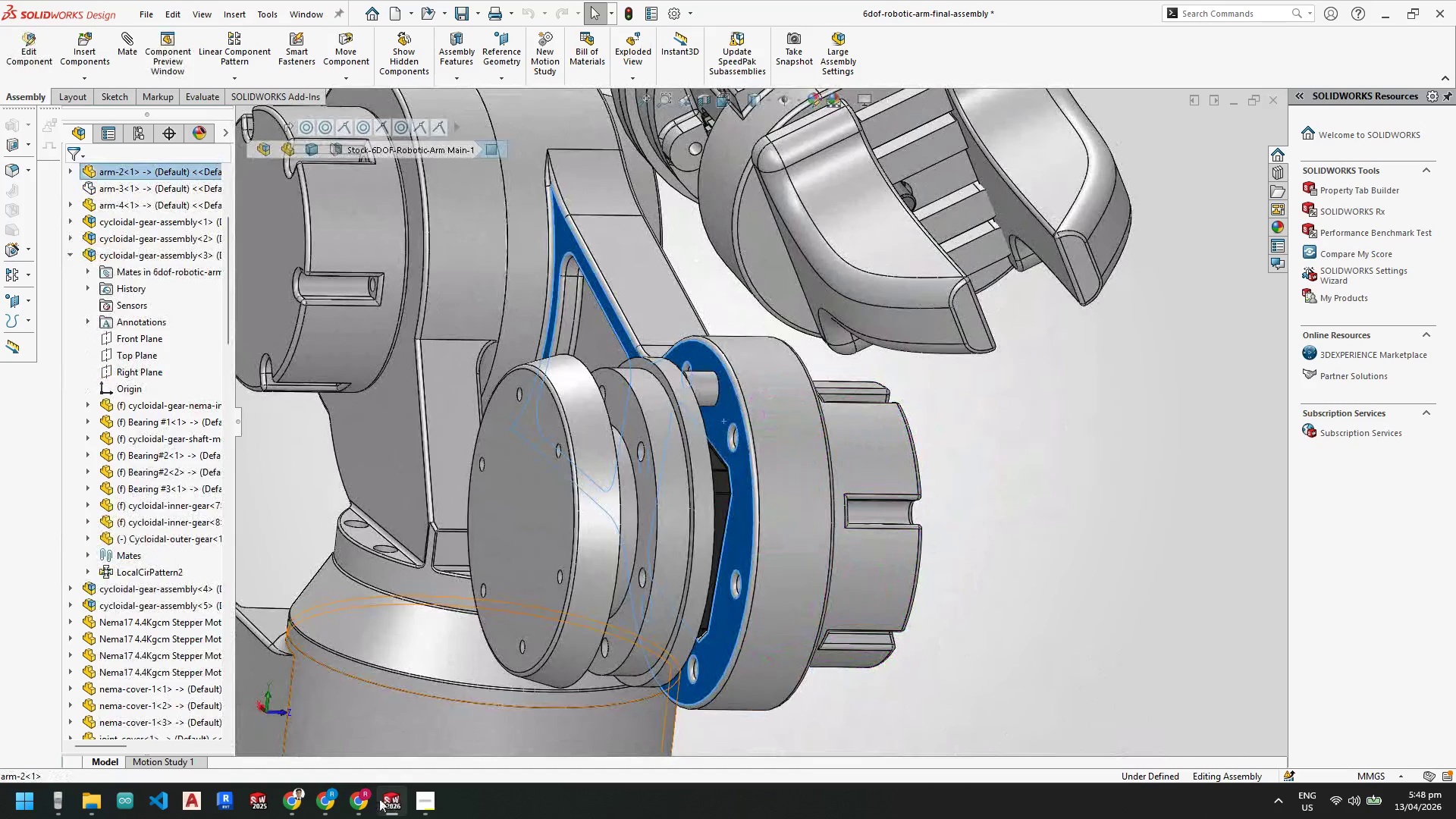 
mouse_move([395, 786])
 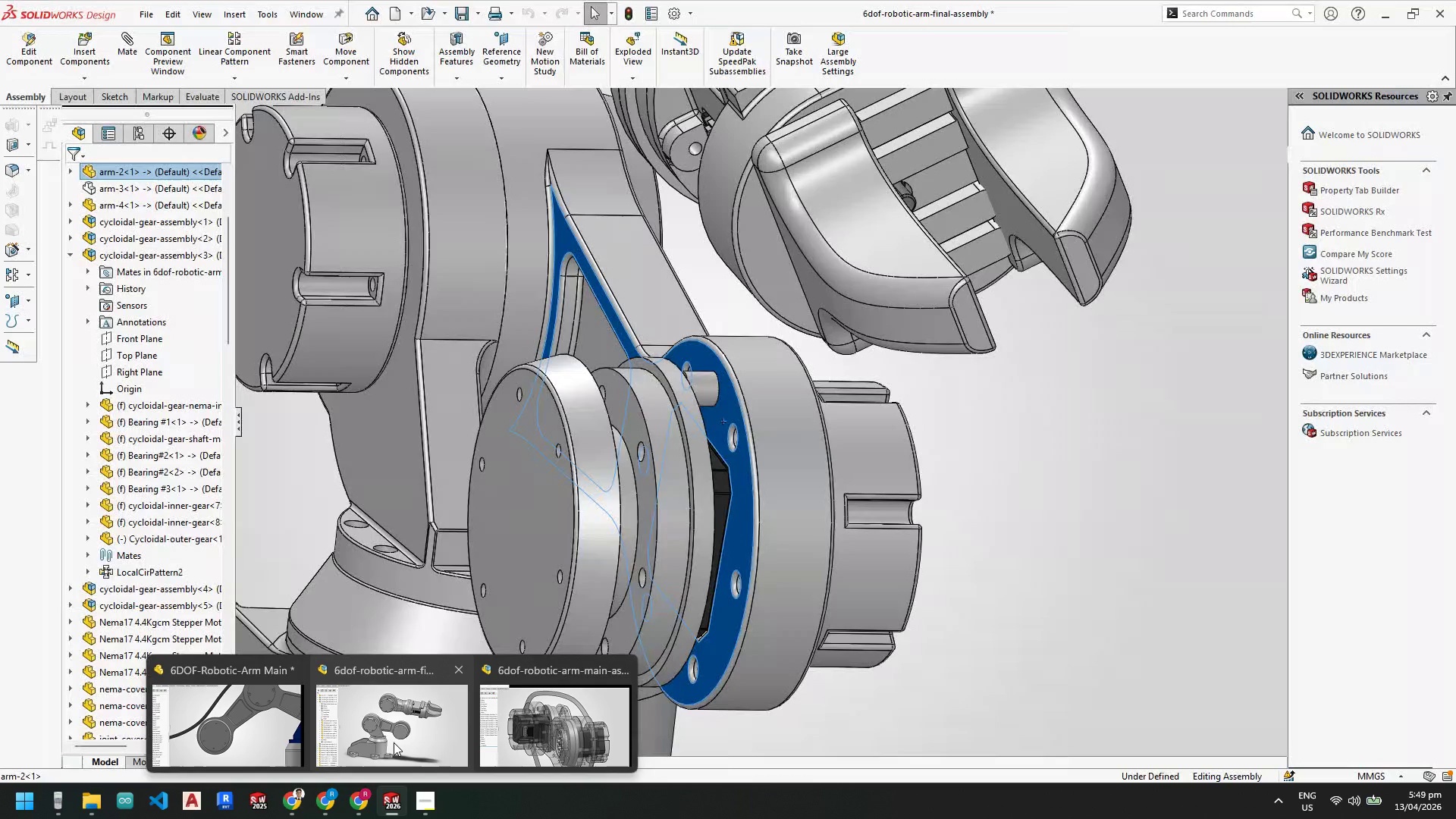 
left_click([394, 742])
 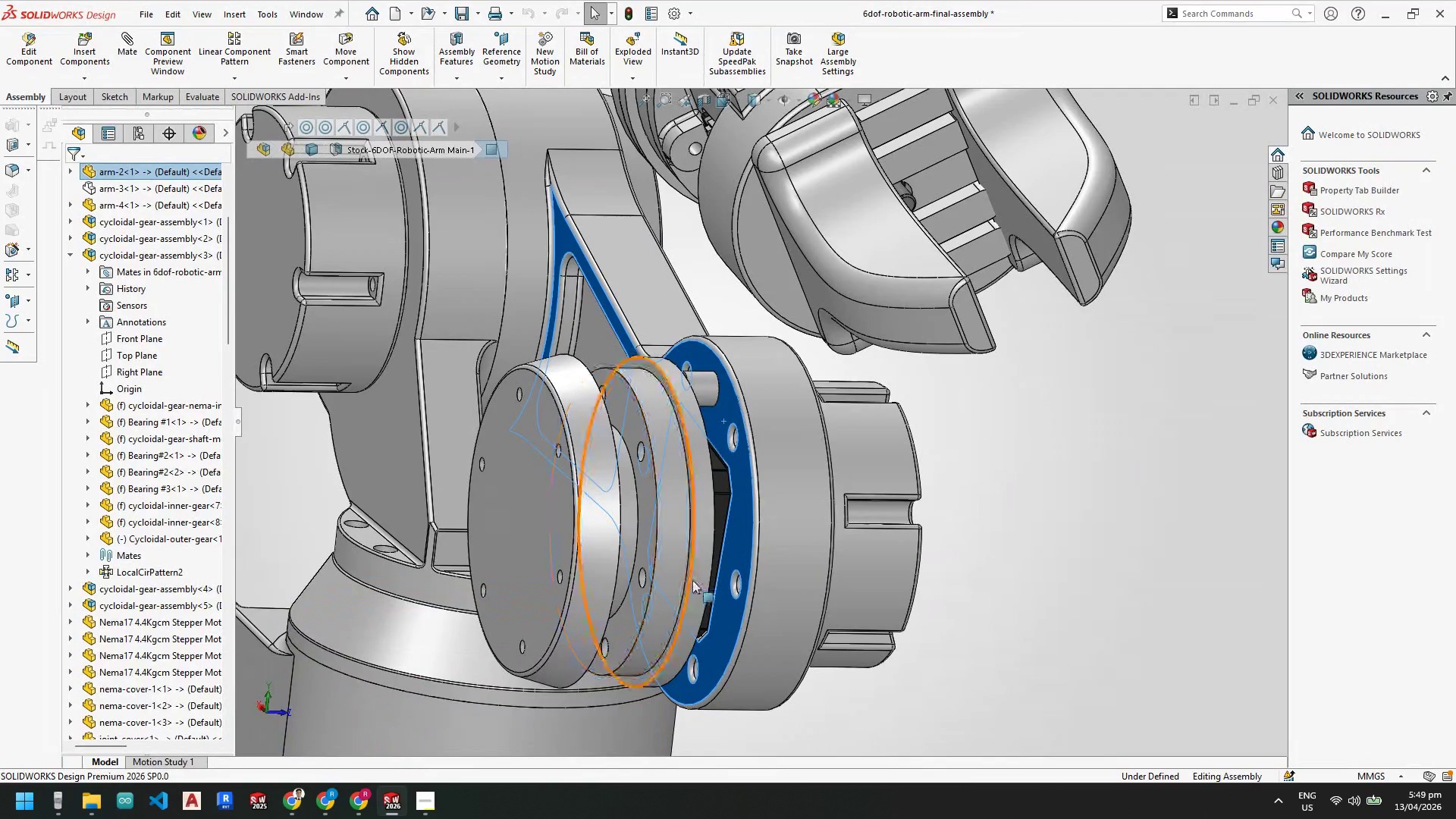 
scroll: coordinate [707, 416], scroll_direction: down, amount: 3.0
 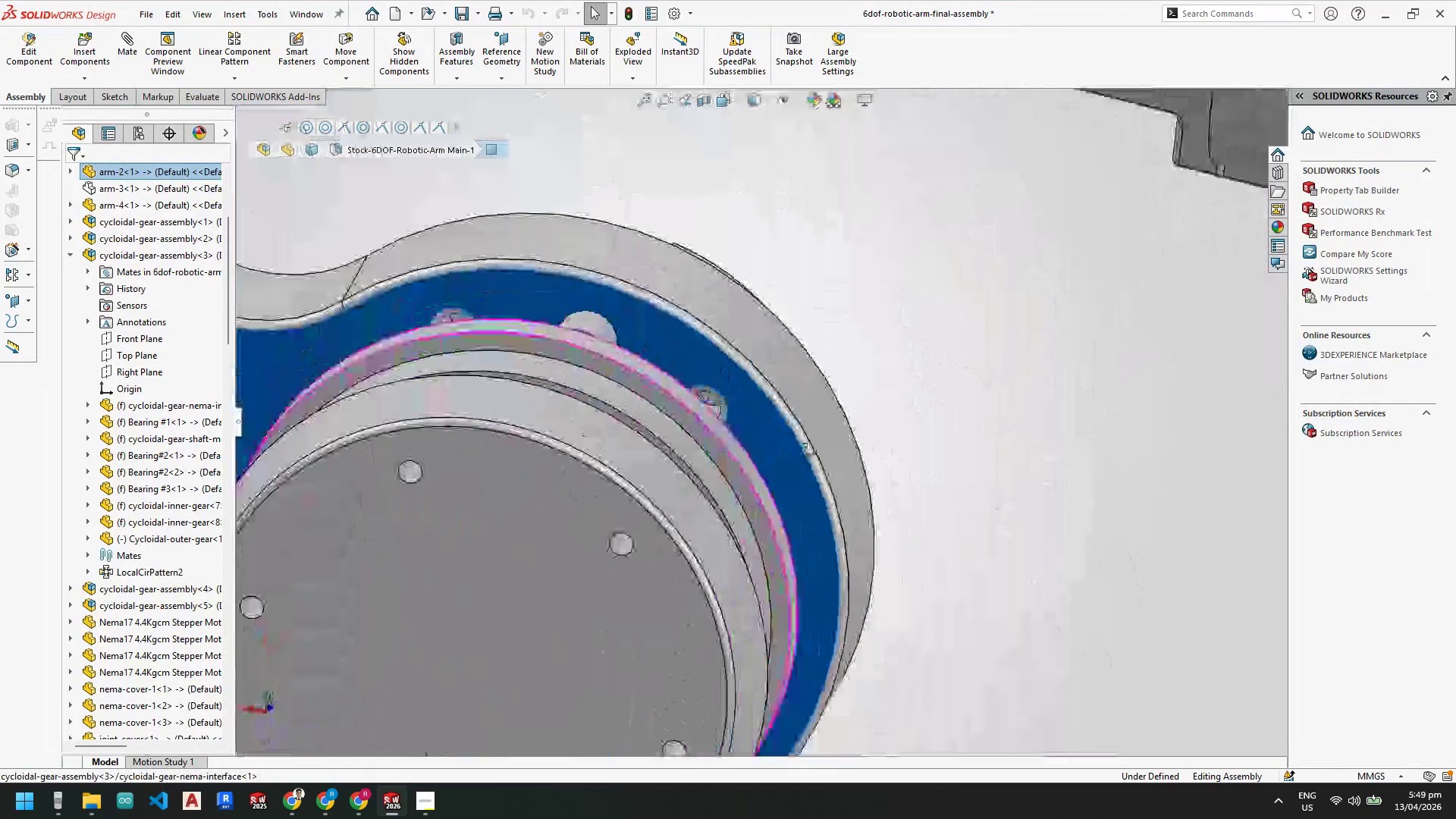 
mouse_move([391, 798])
 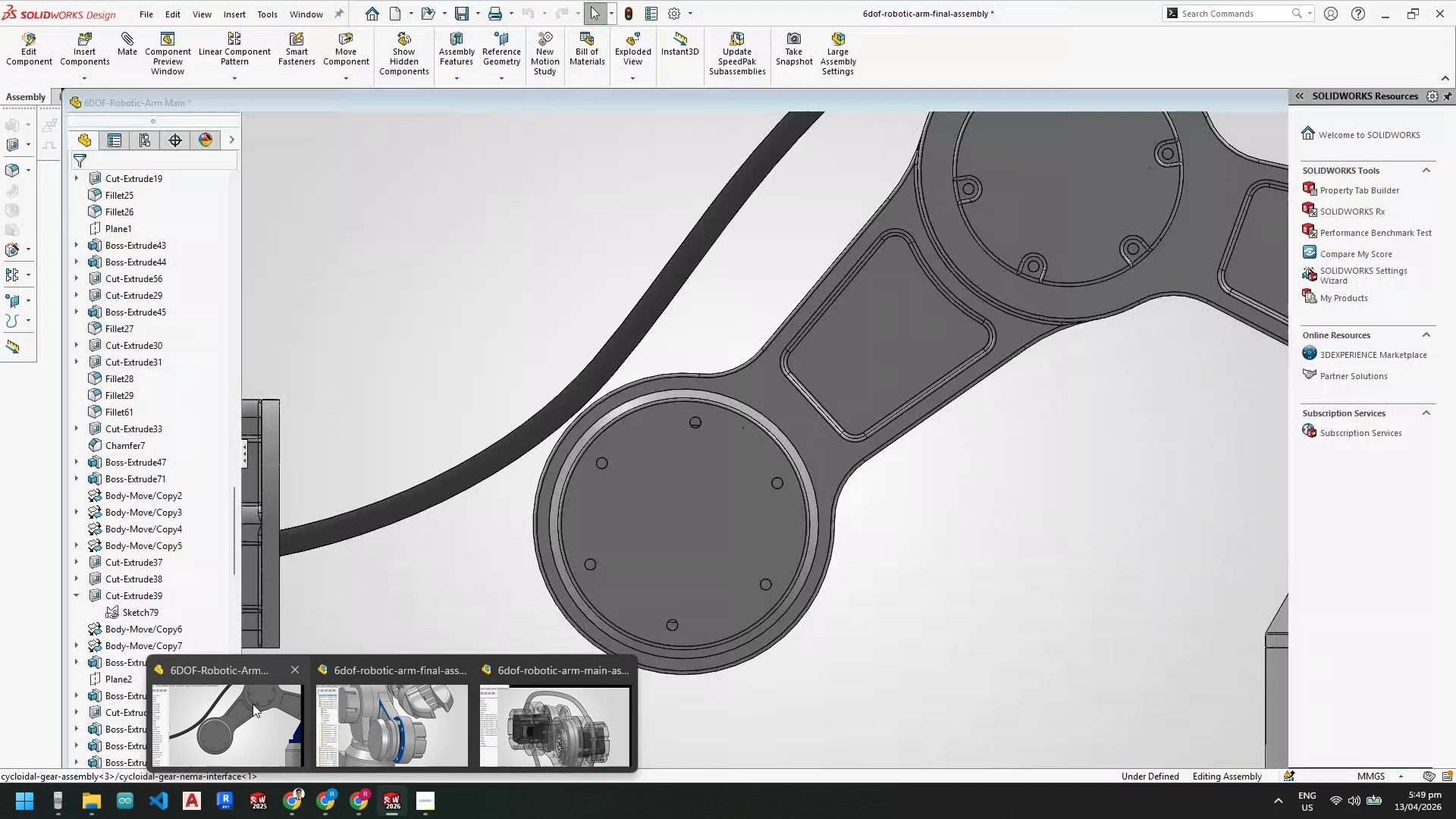 
left_click([253, 704])
 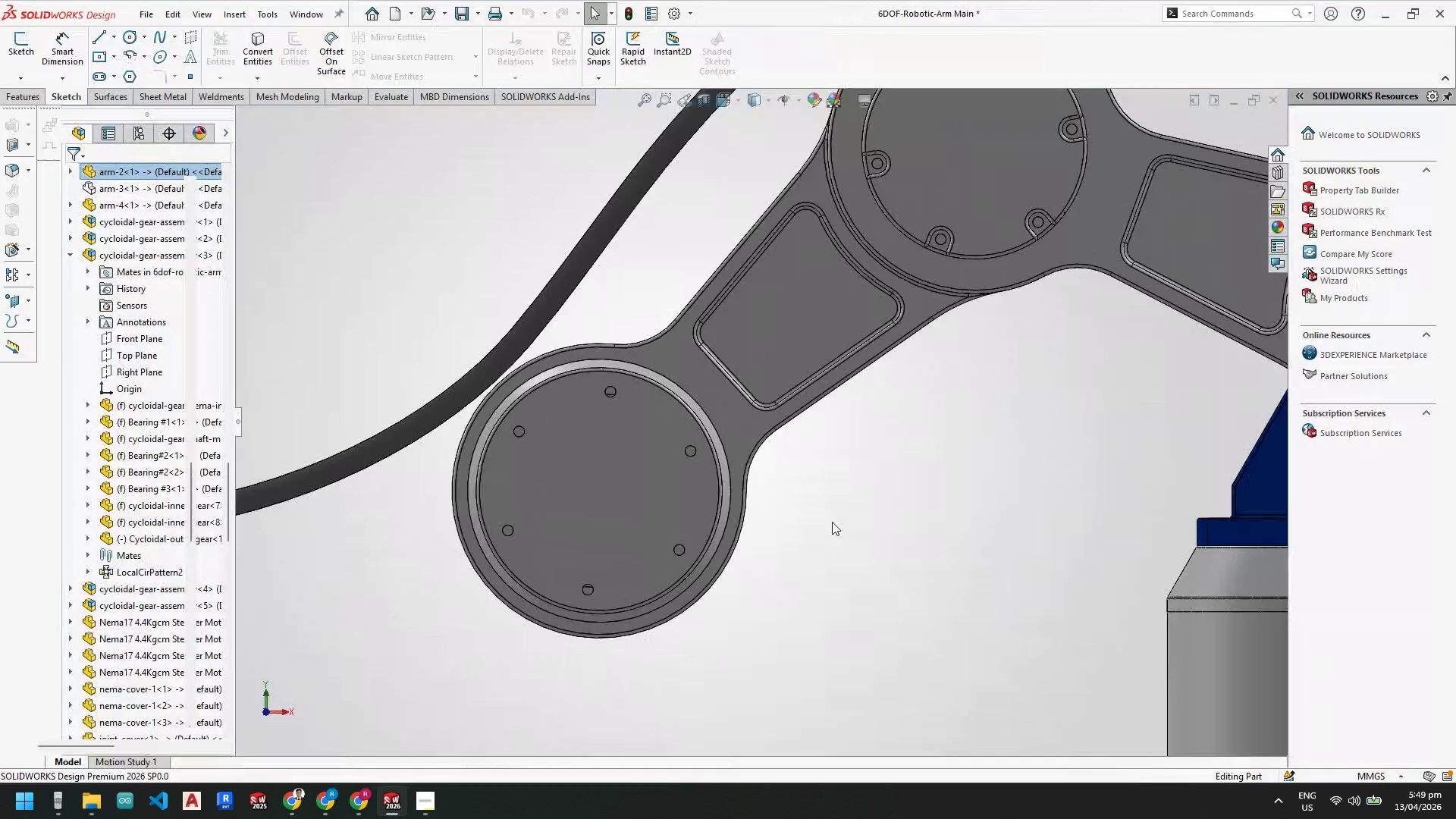 
scroll: coordinate [686, 400], scroll_direction: down, amount: 4.0
 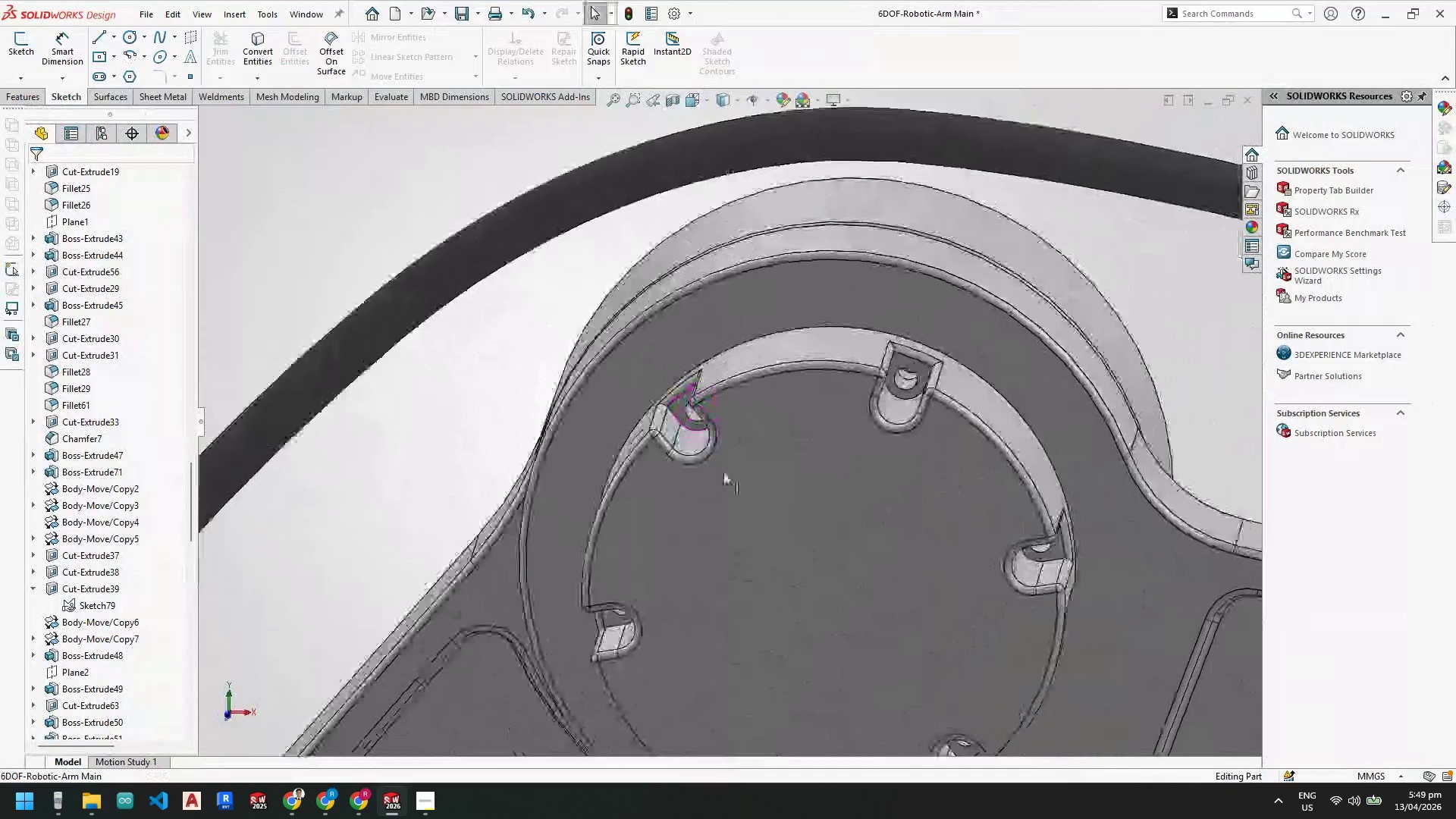 
scroll: coordinate [820, 493], scroll_direction: up, amount: 9.0
 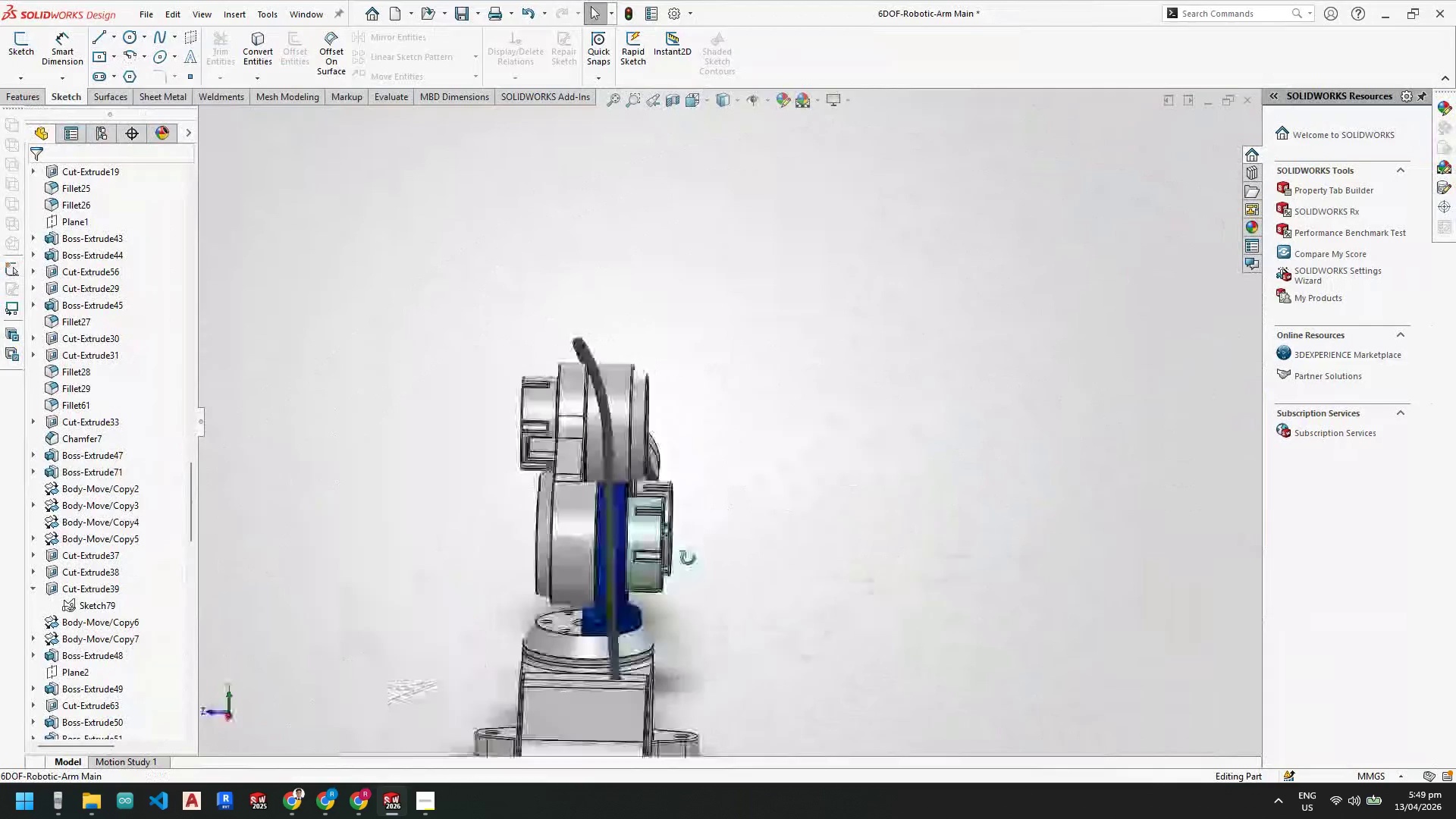 
scroll: coordinate [486, 376], scroll_direction: down, amount: 7.0
 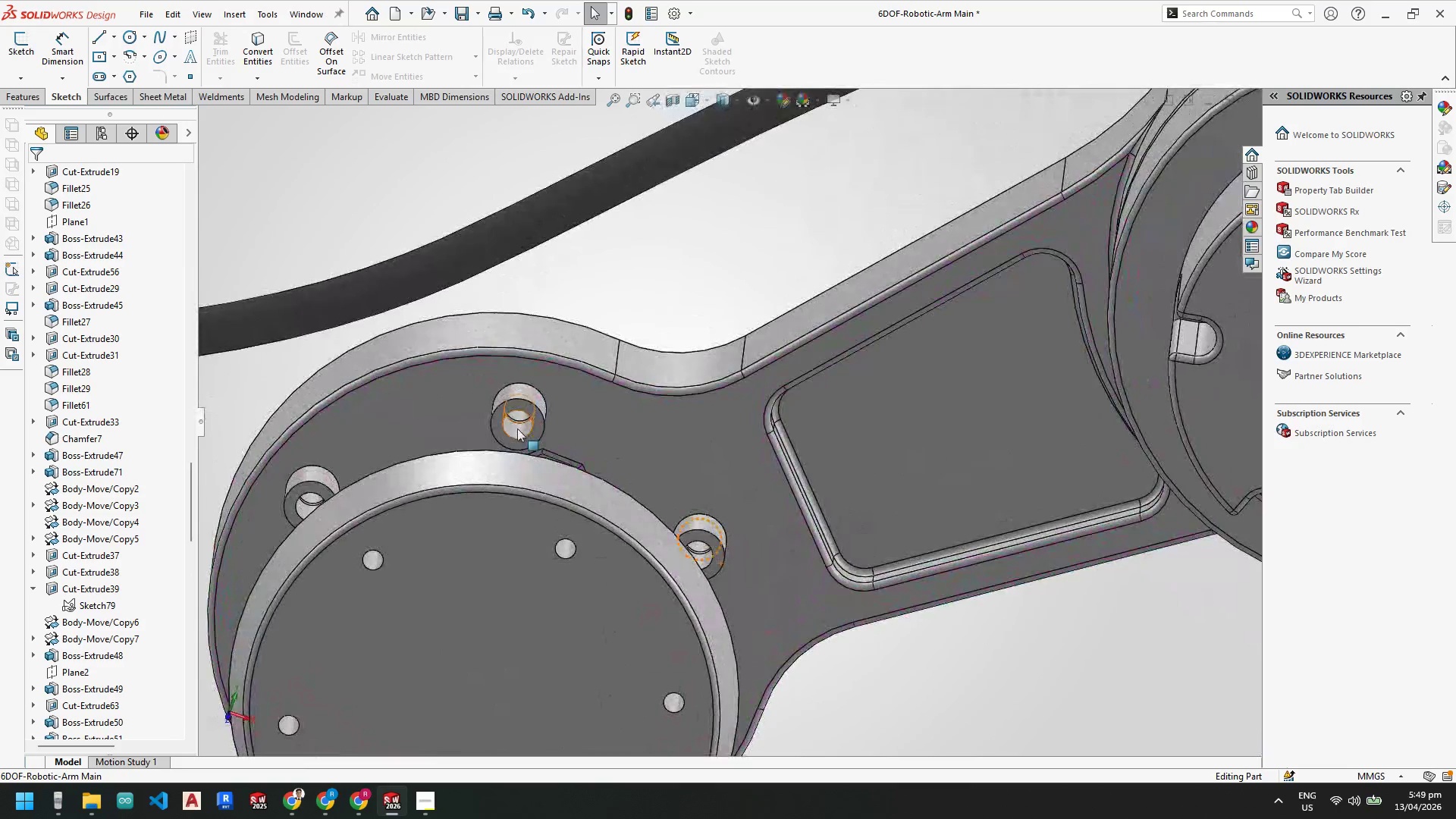 
left_click([518, 427])
 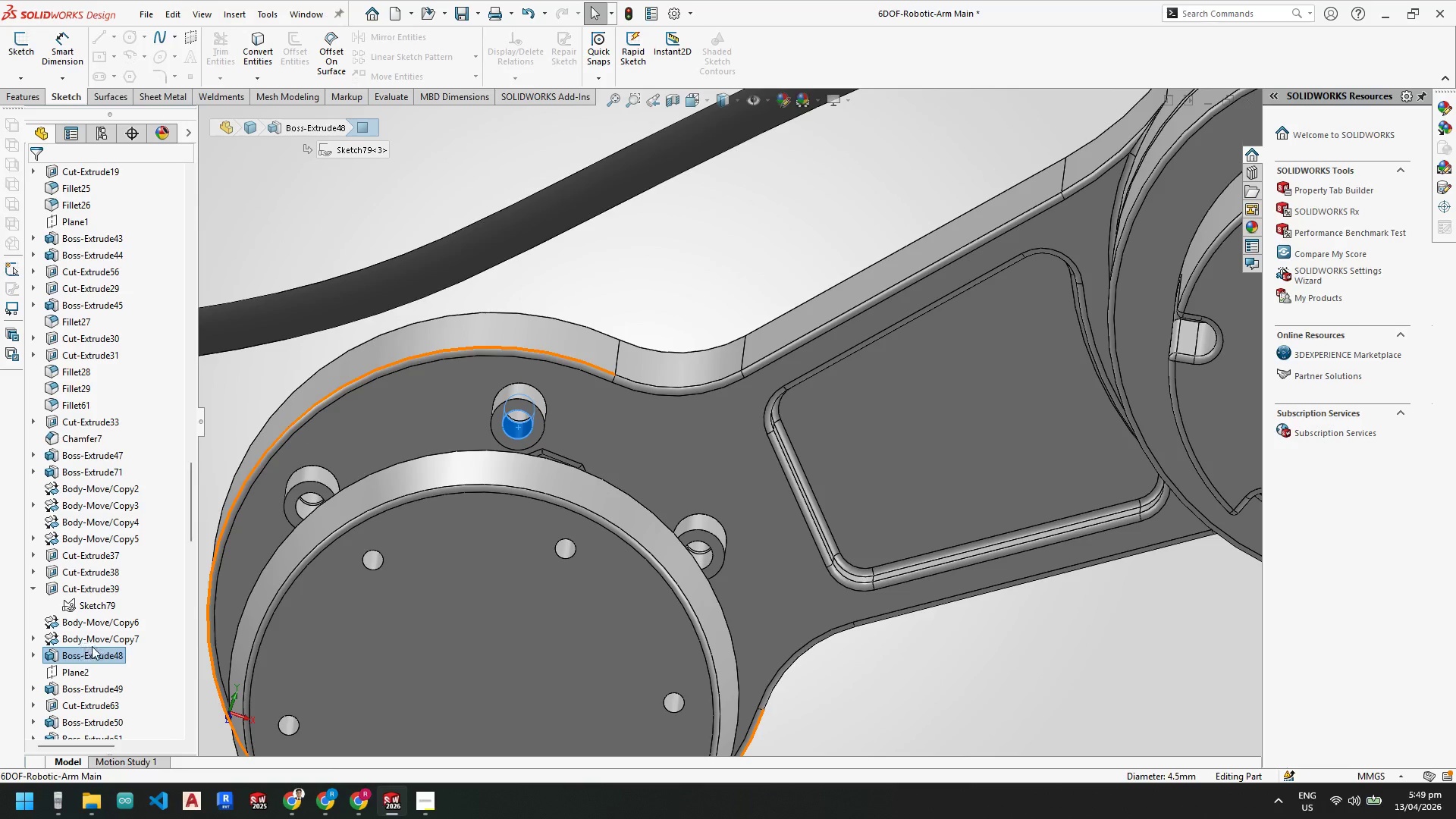 
left_click([88, 654])
 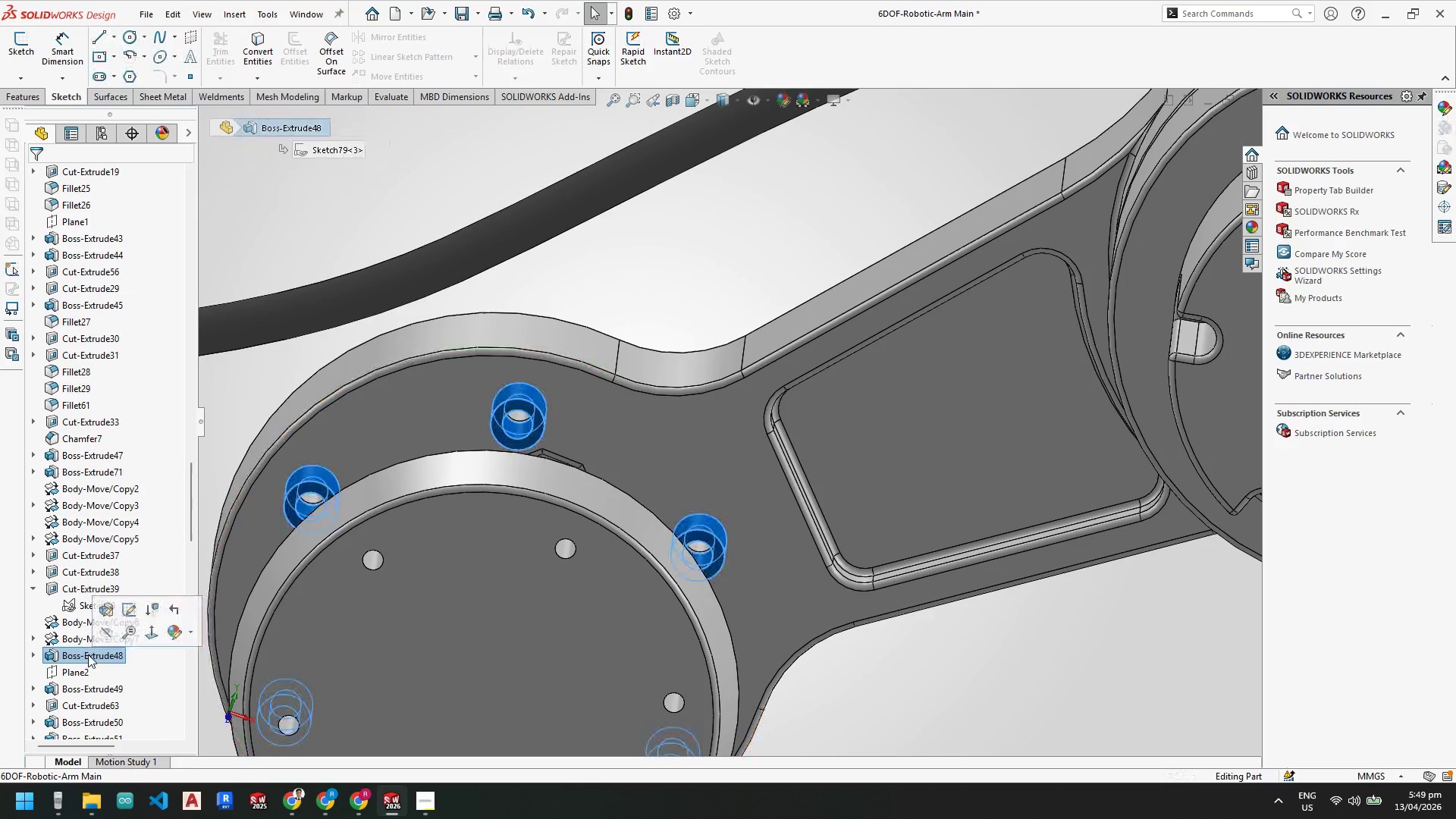 
right_click([88, 654])
 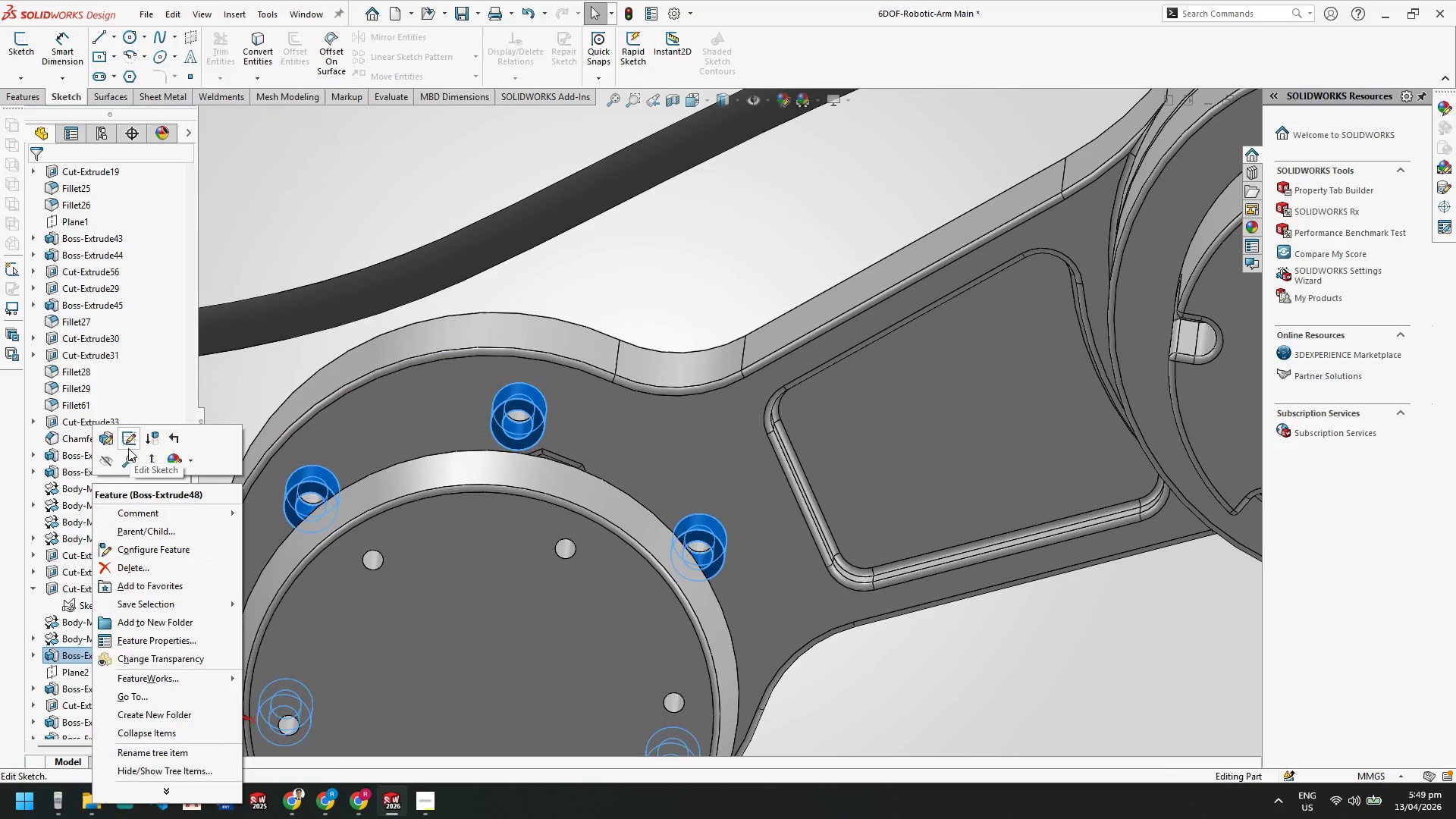 
left_click([127, 441])
 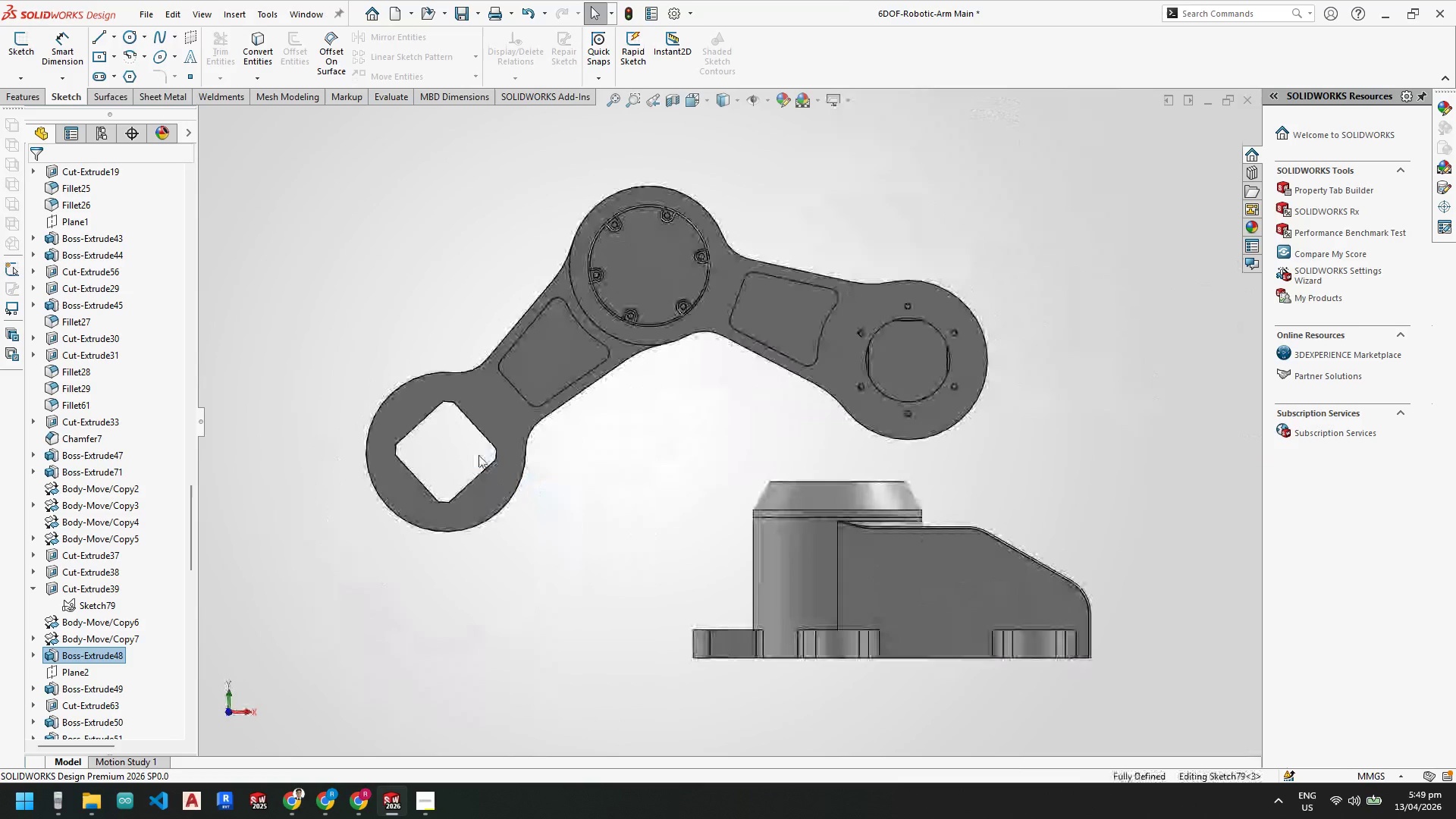 
scroll: coordinate [468, 432], scroll_direction: down, amount: 4.0
 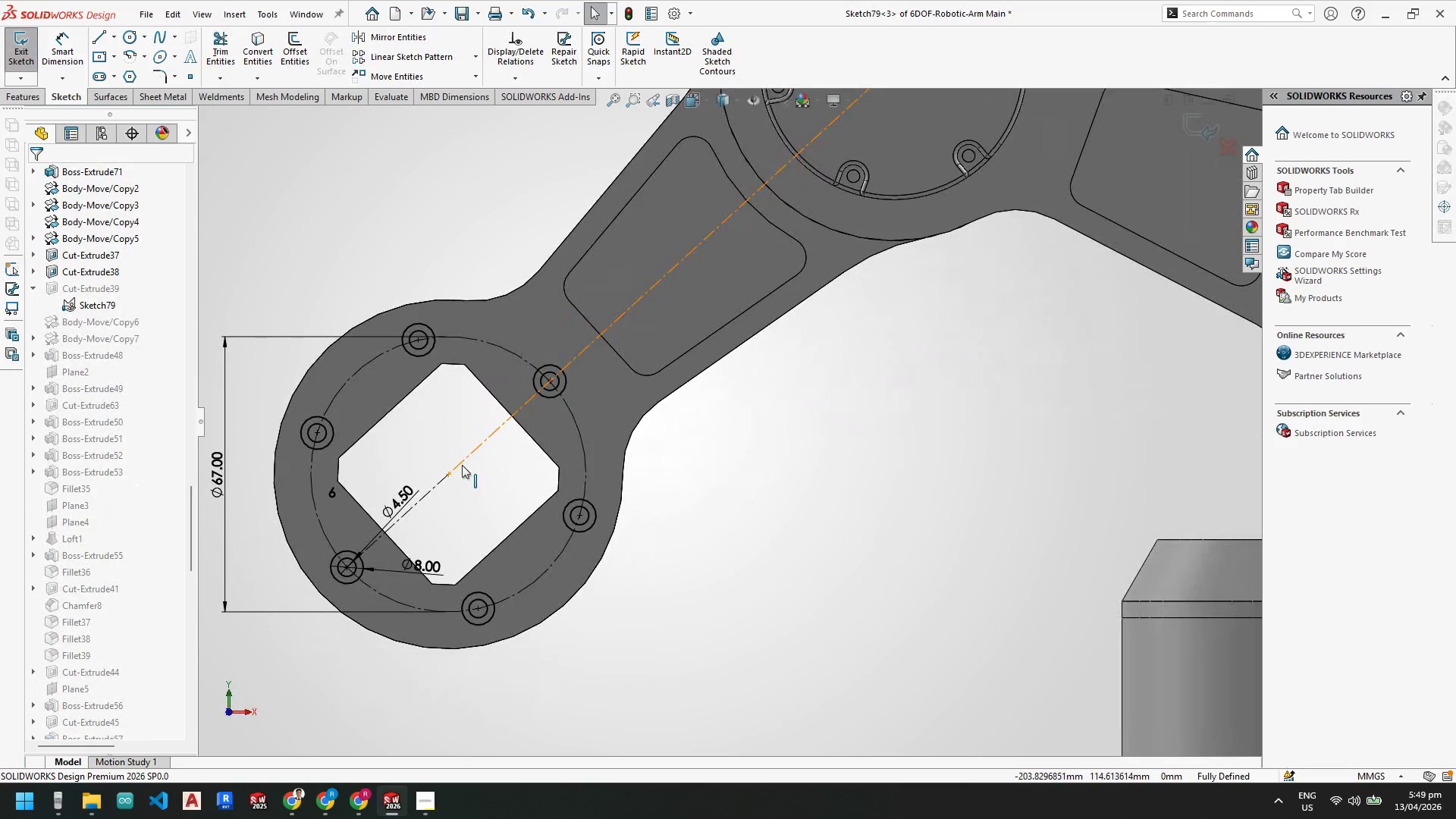 
left_click([394, 525])
 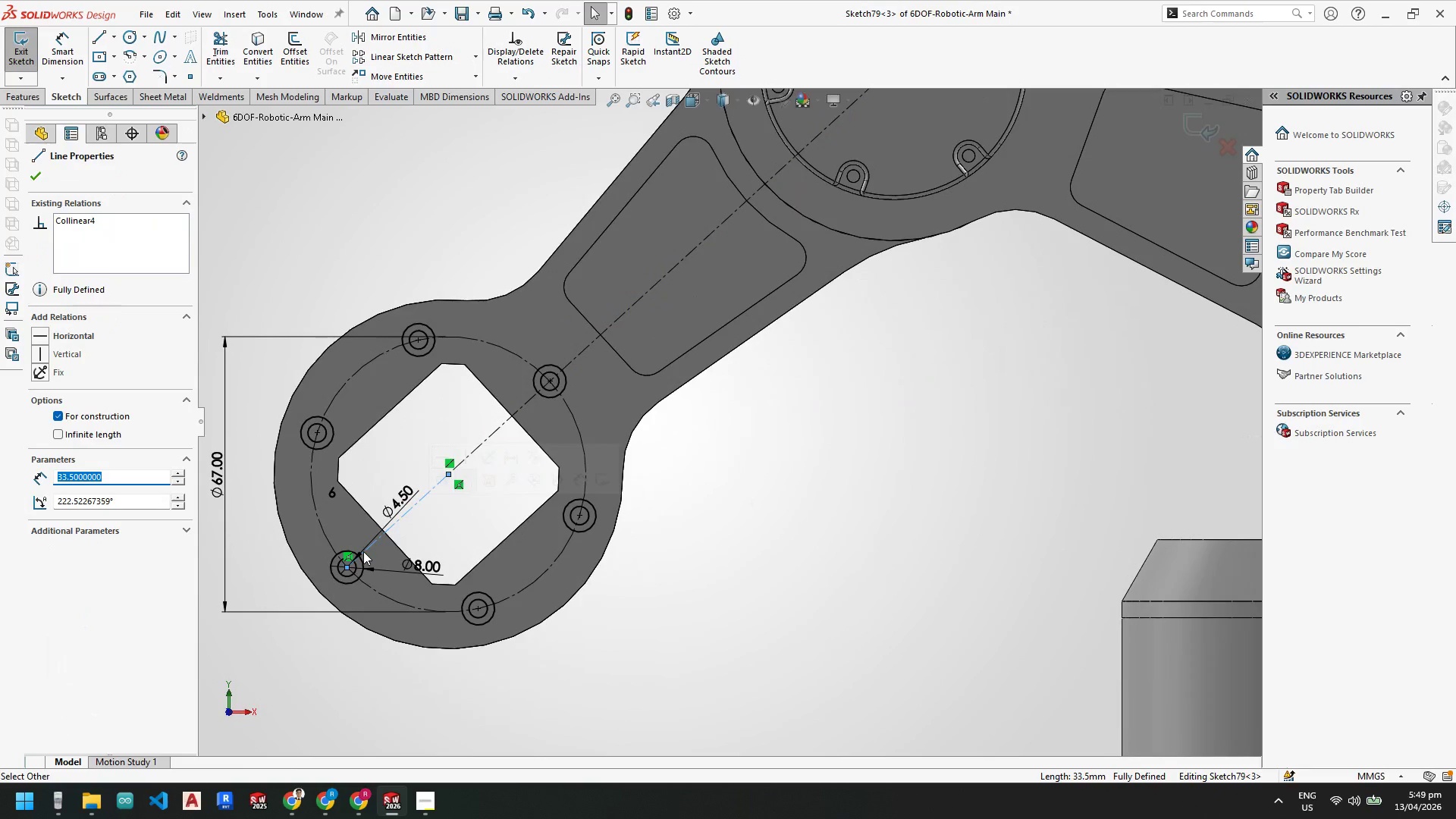 
right_click([449, 461])
 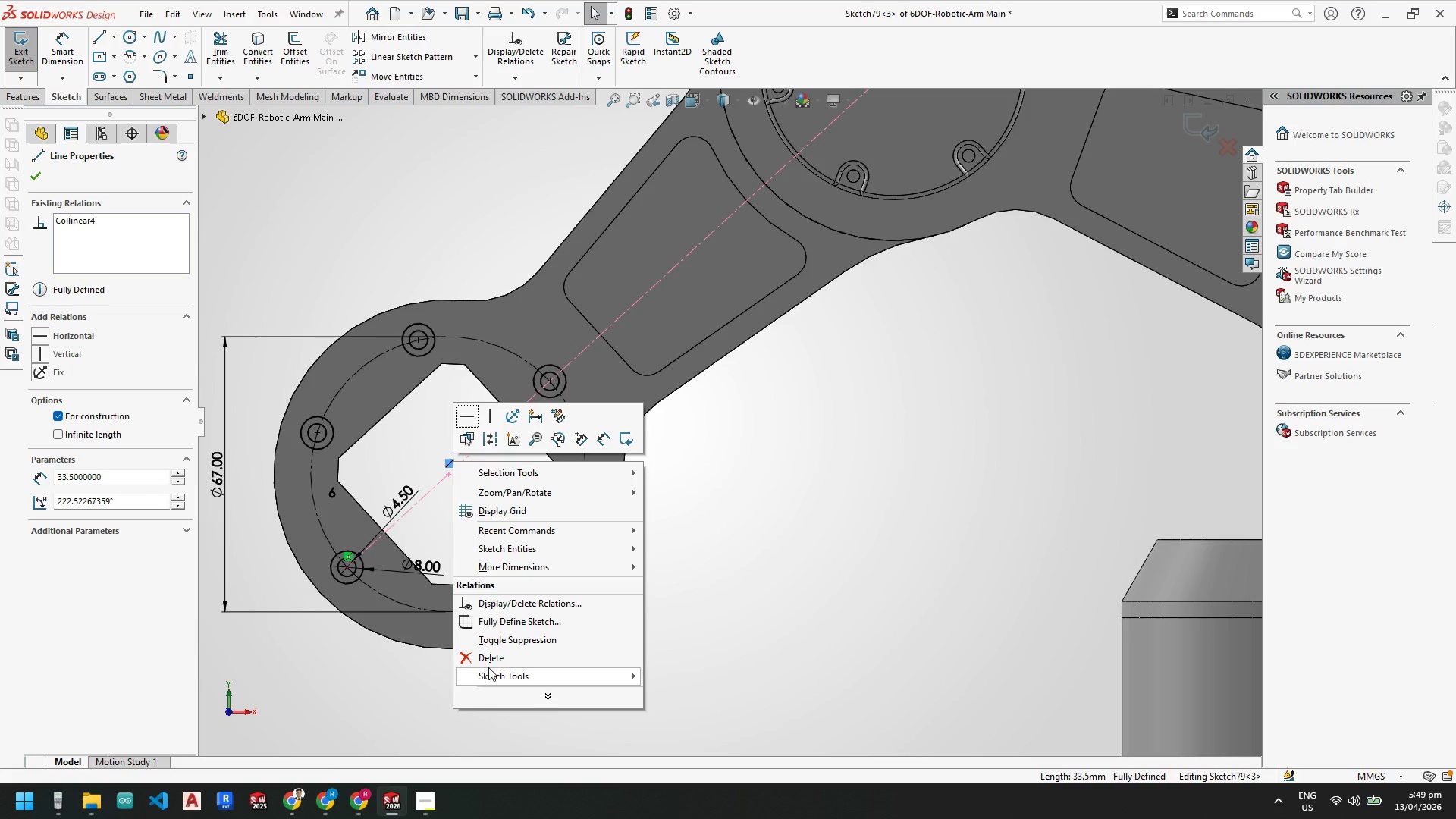 
left_click([488, 667])
 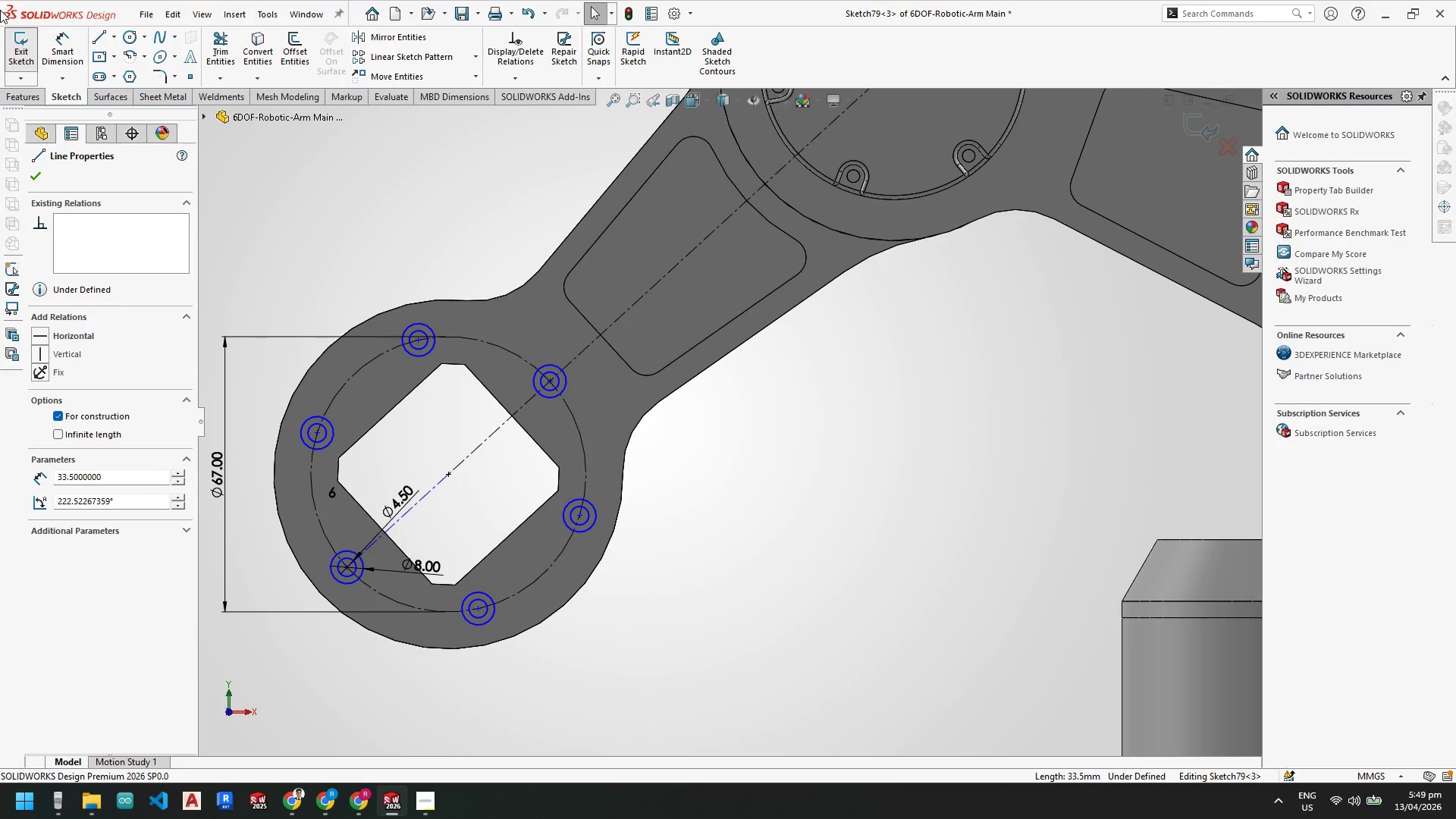 
left_click([112, 36])
 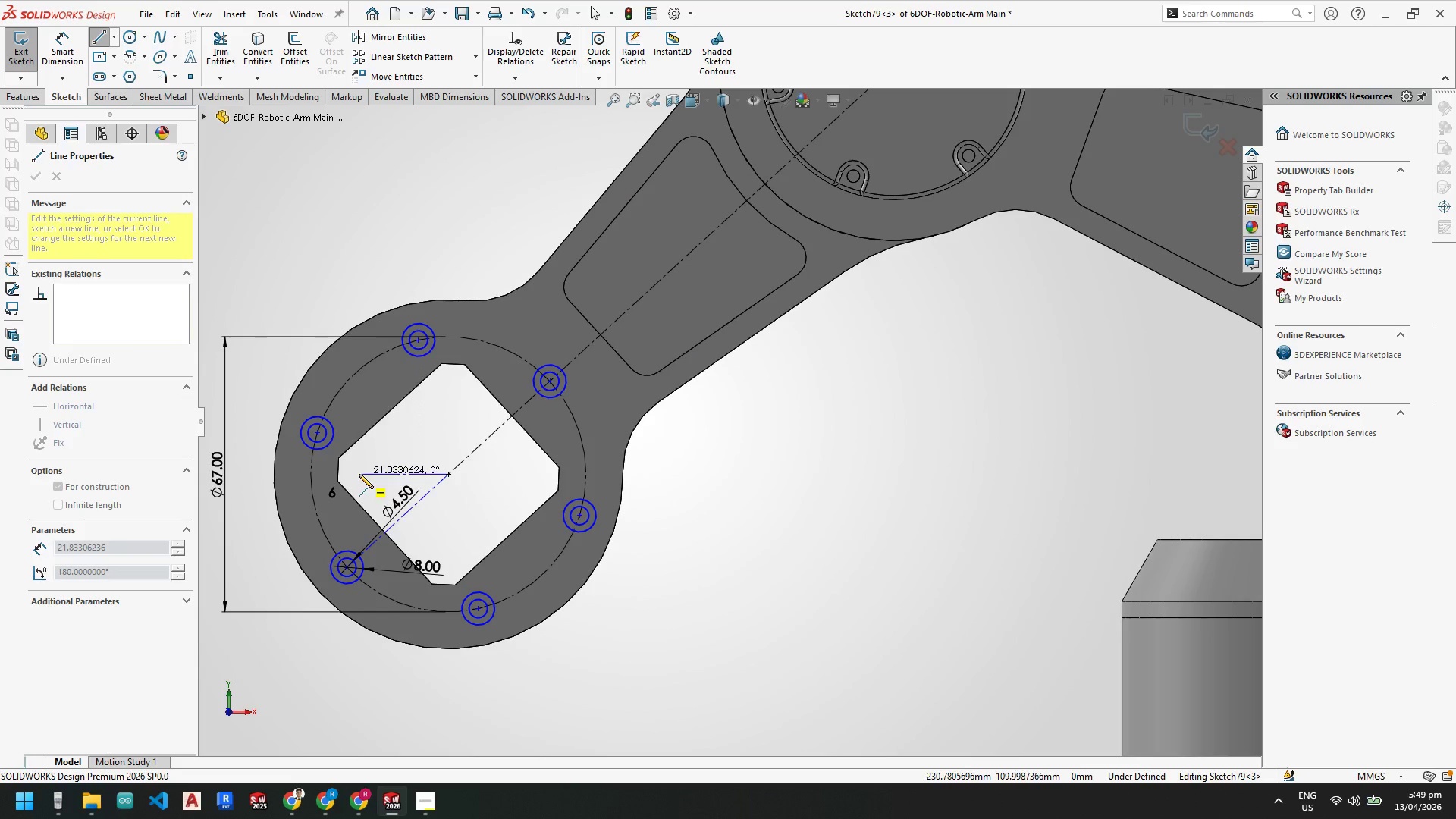 
wait(5.36)
 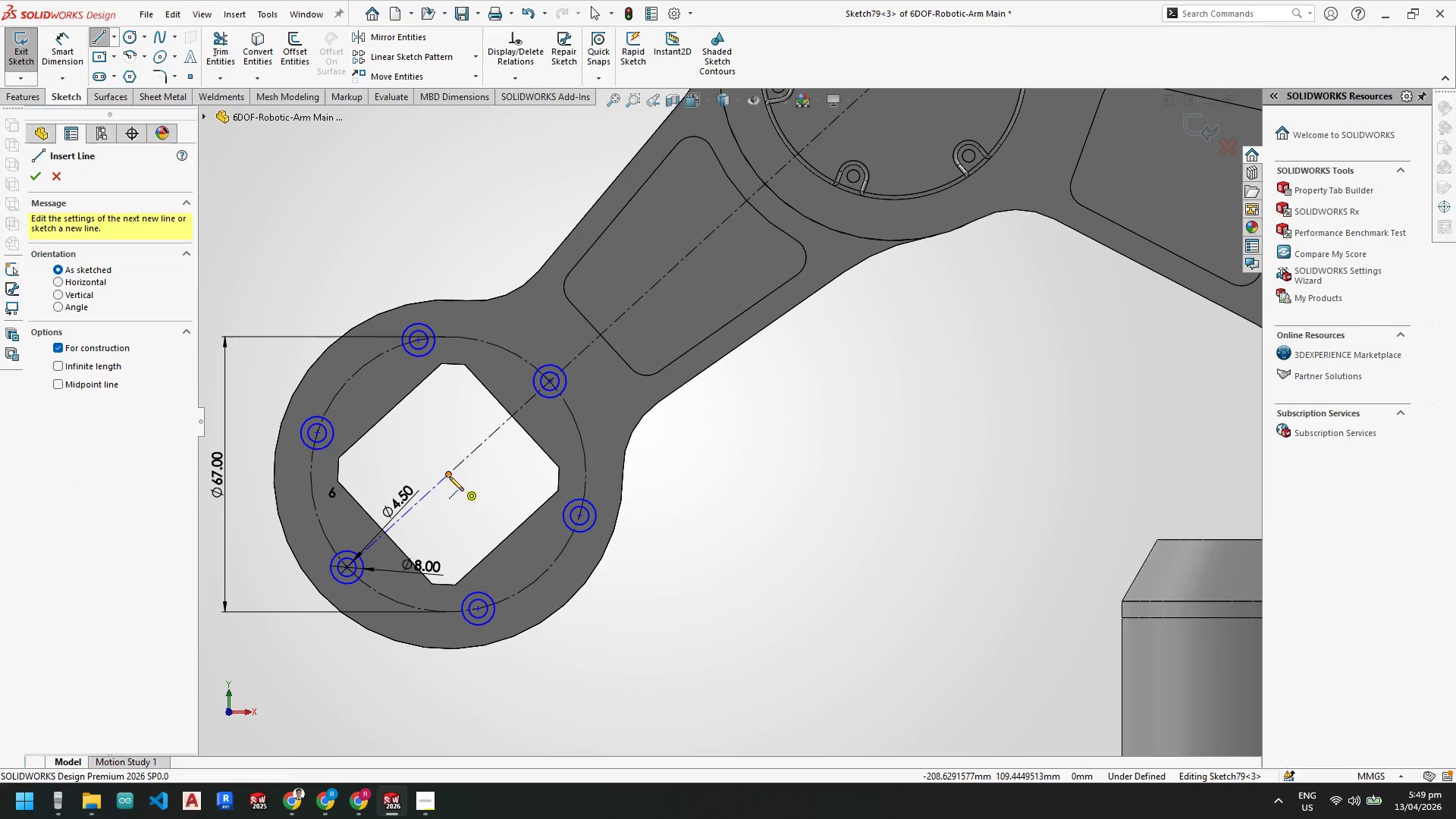 
left_click([358, 476])
 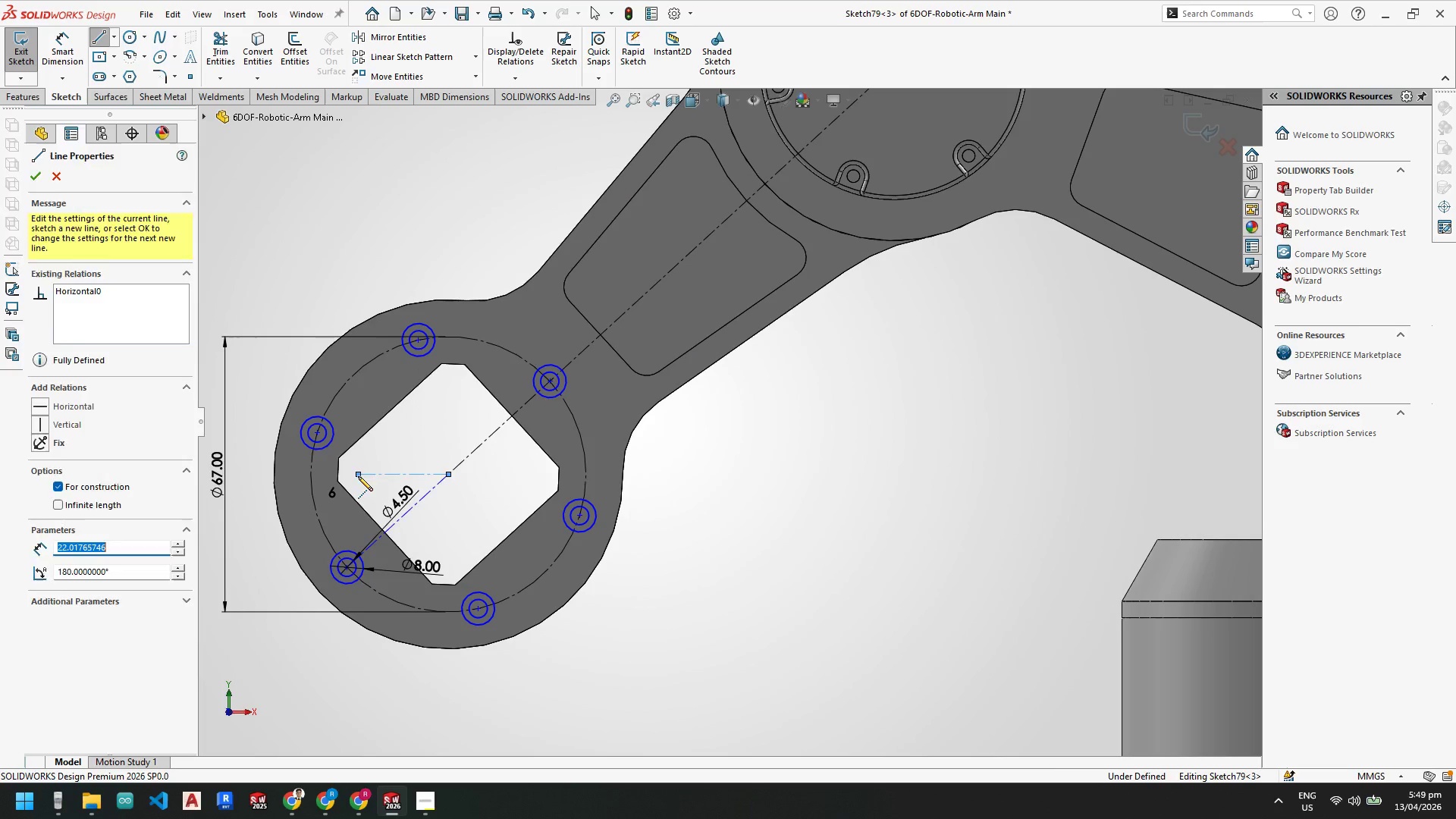 
key(Escape)
 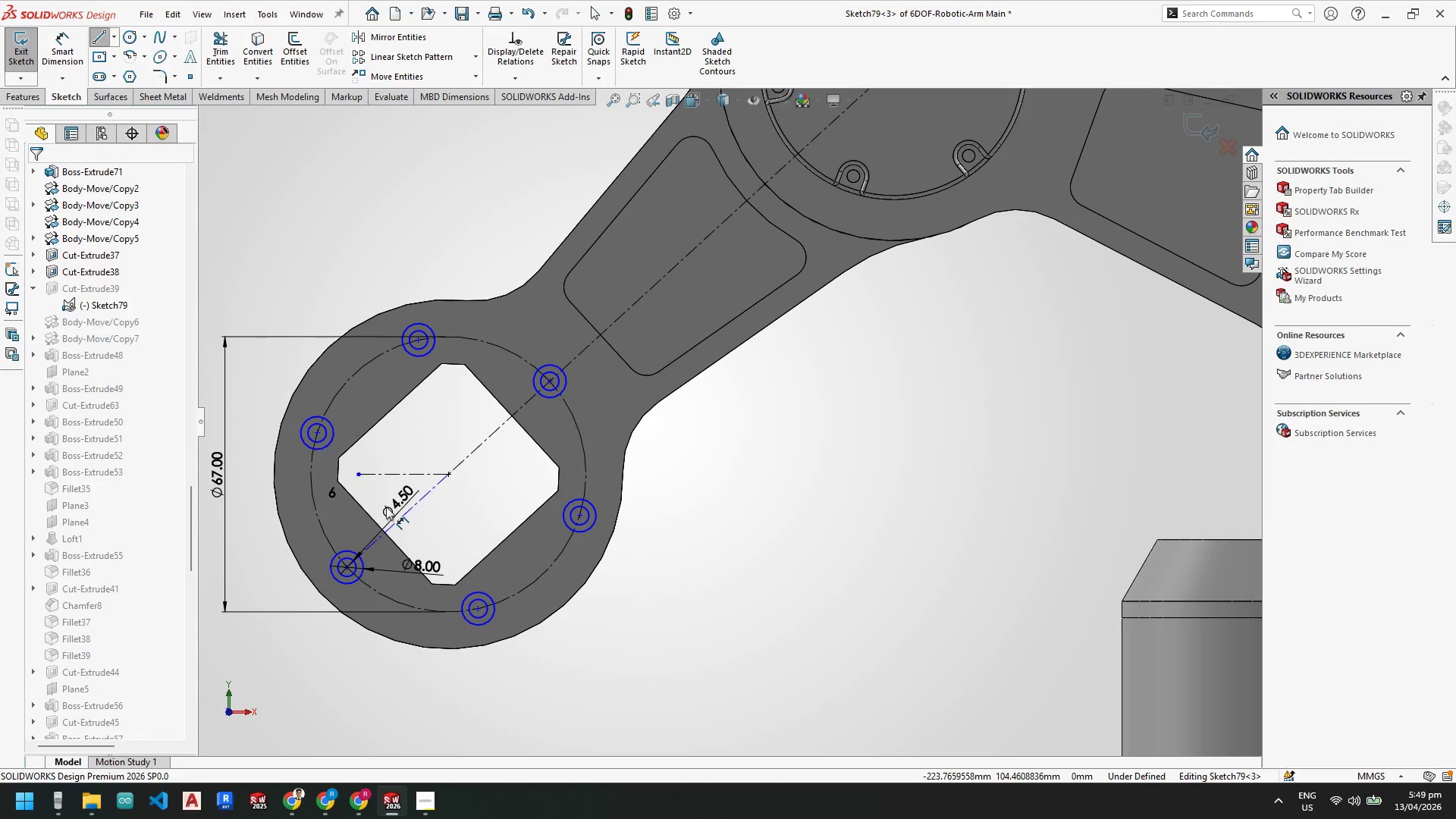 
key(Escape)
 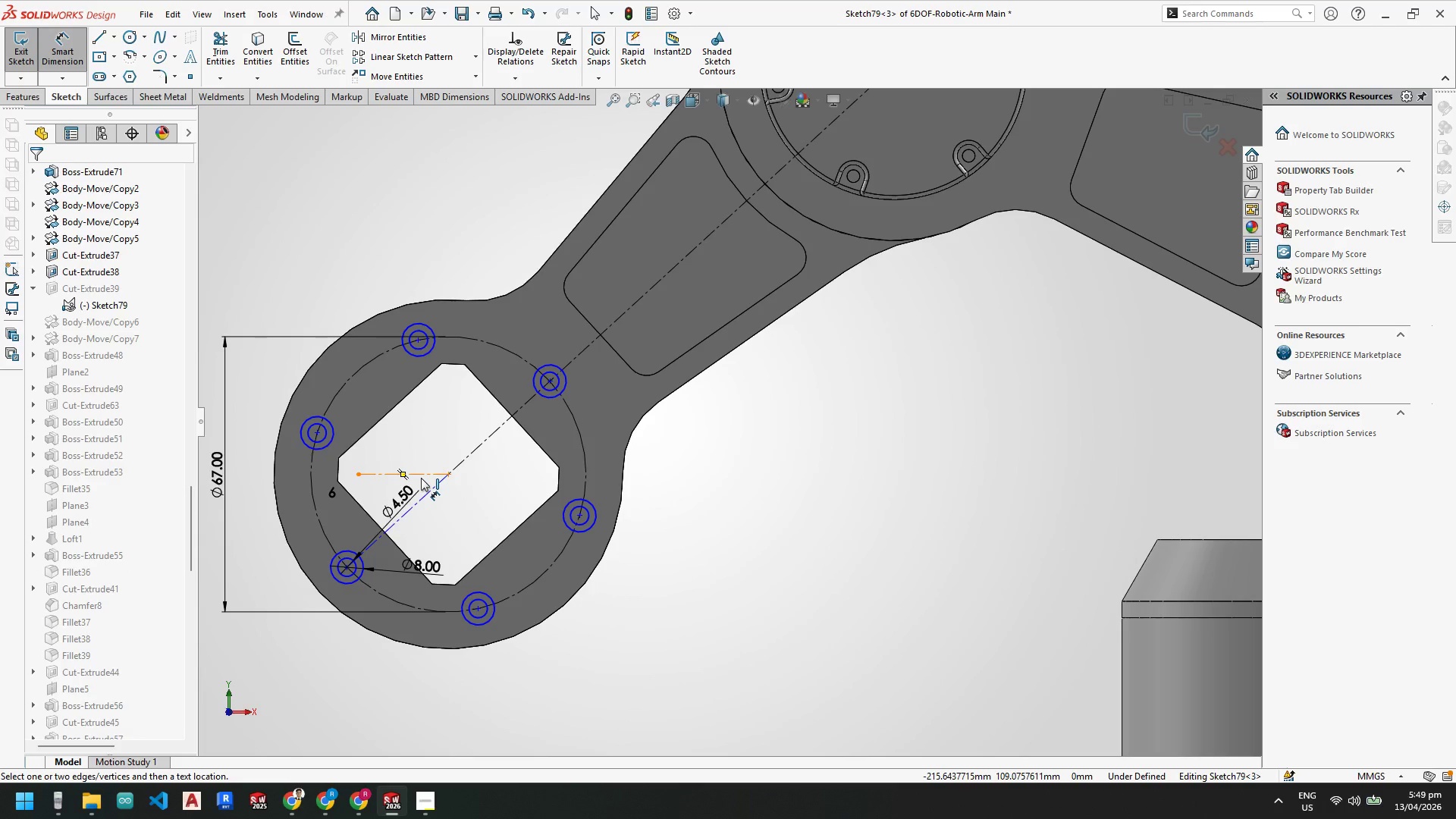 
key(Escape)
 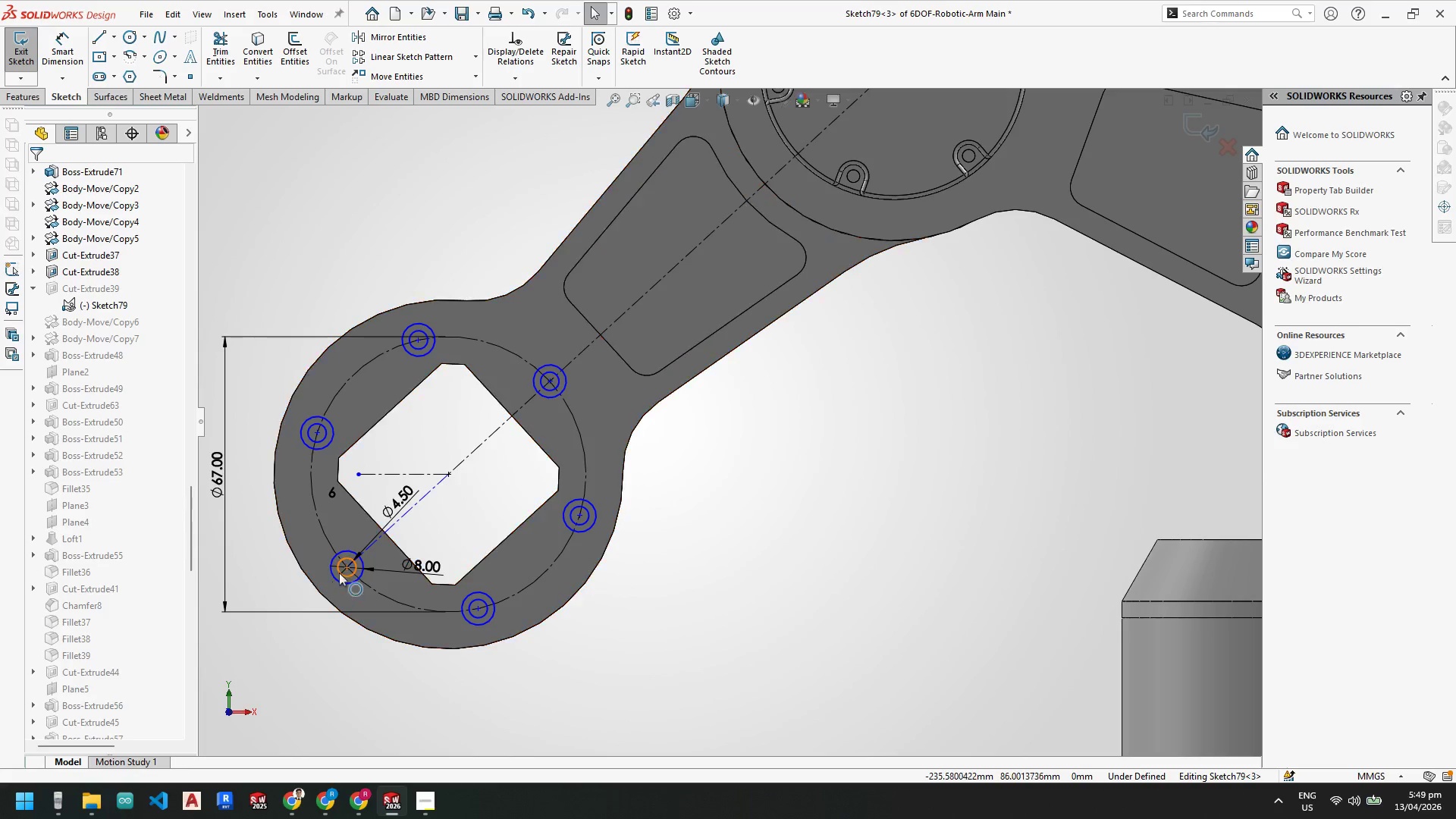 
key(Escape)
 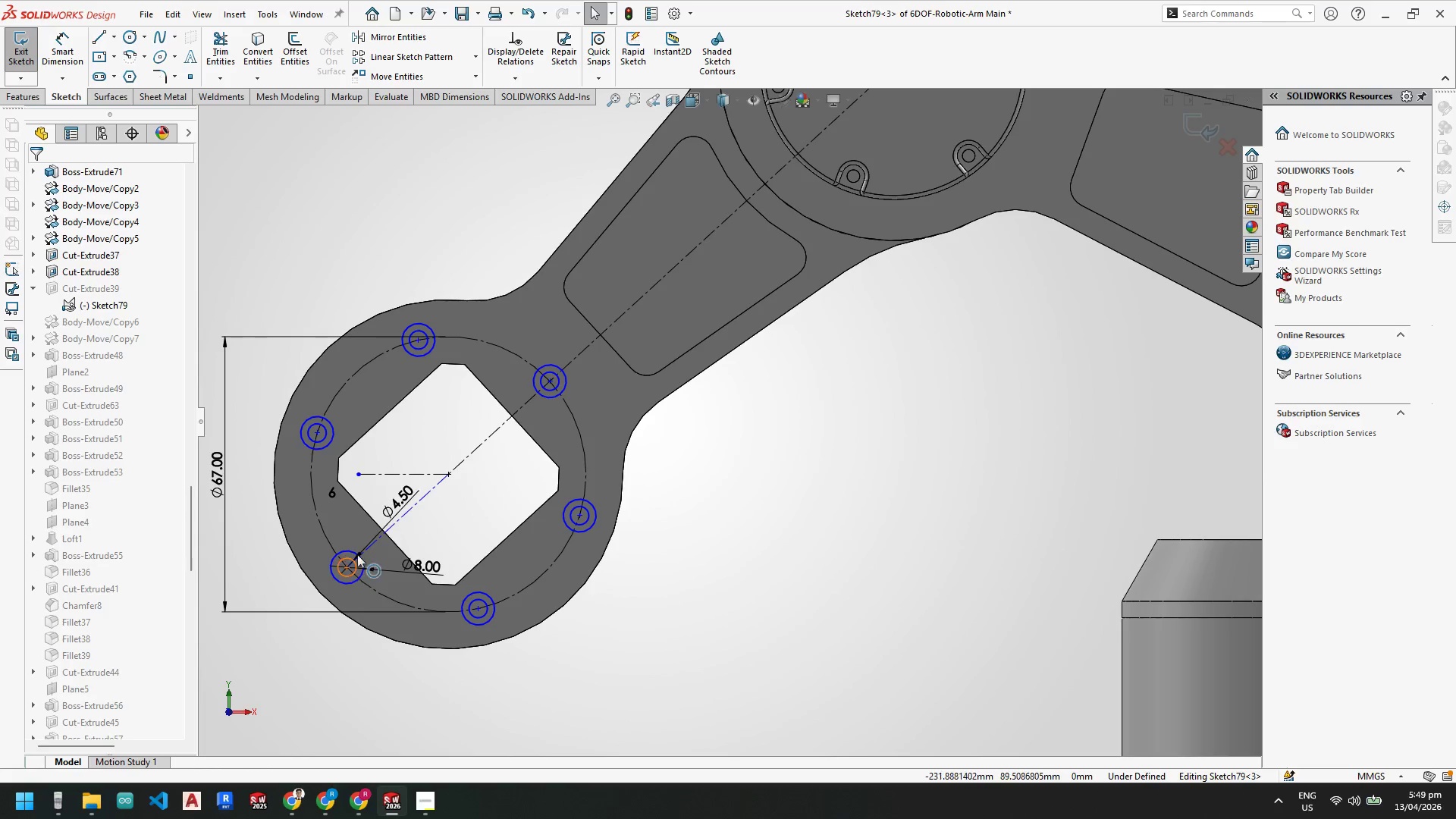 
key(Escape)
 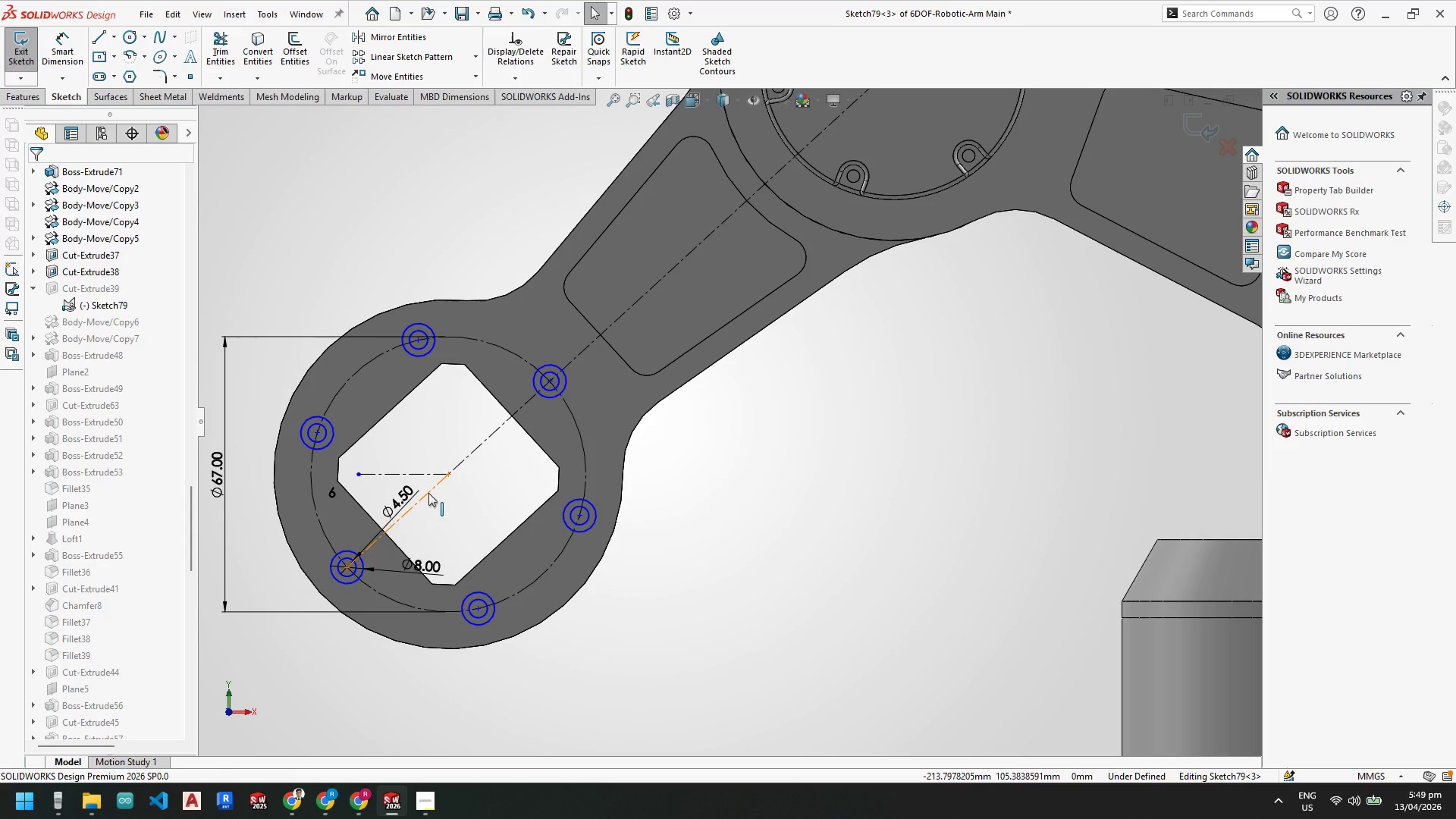 
double_click([428, 493])
 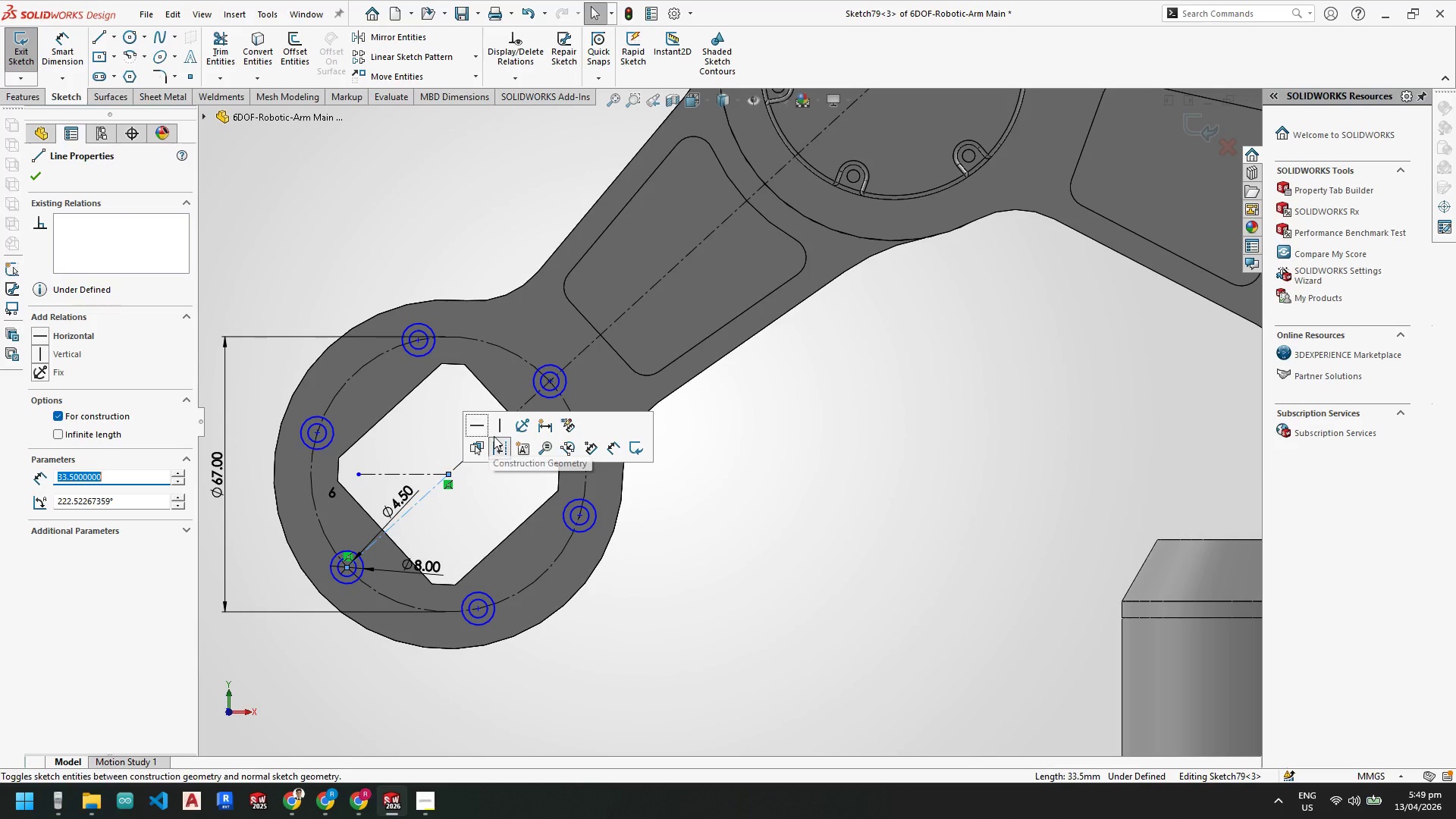 
left_click([480, 428])
 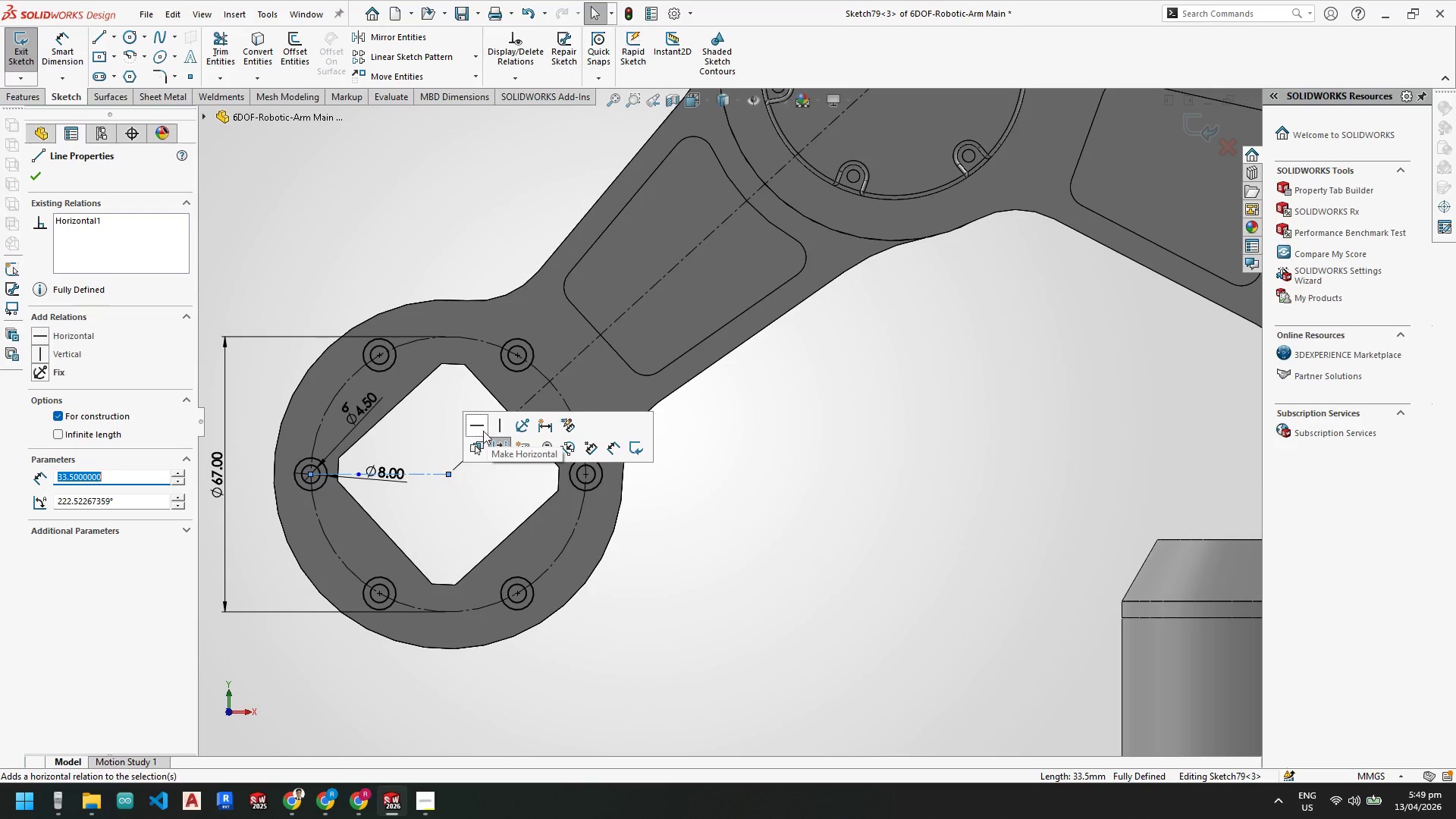 
key(Escape)
 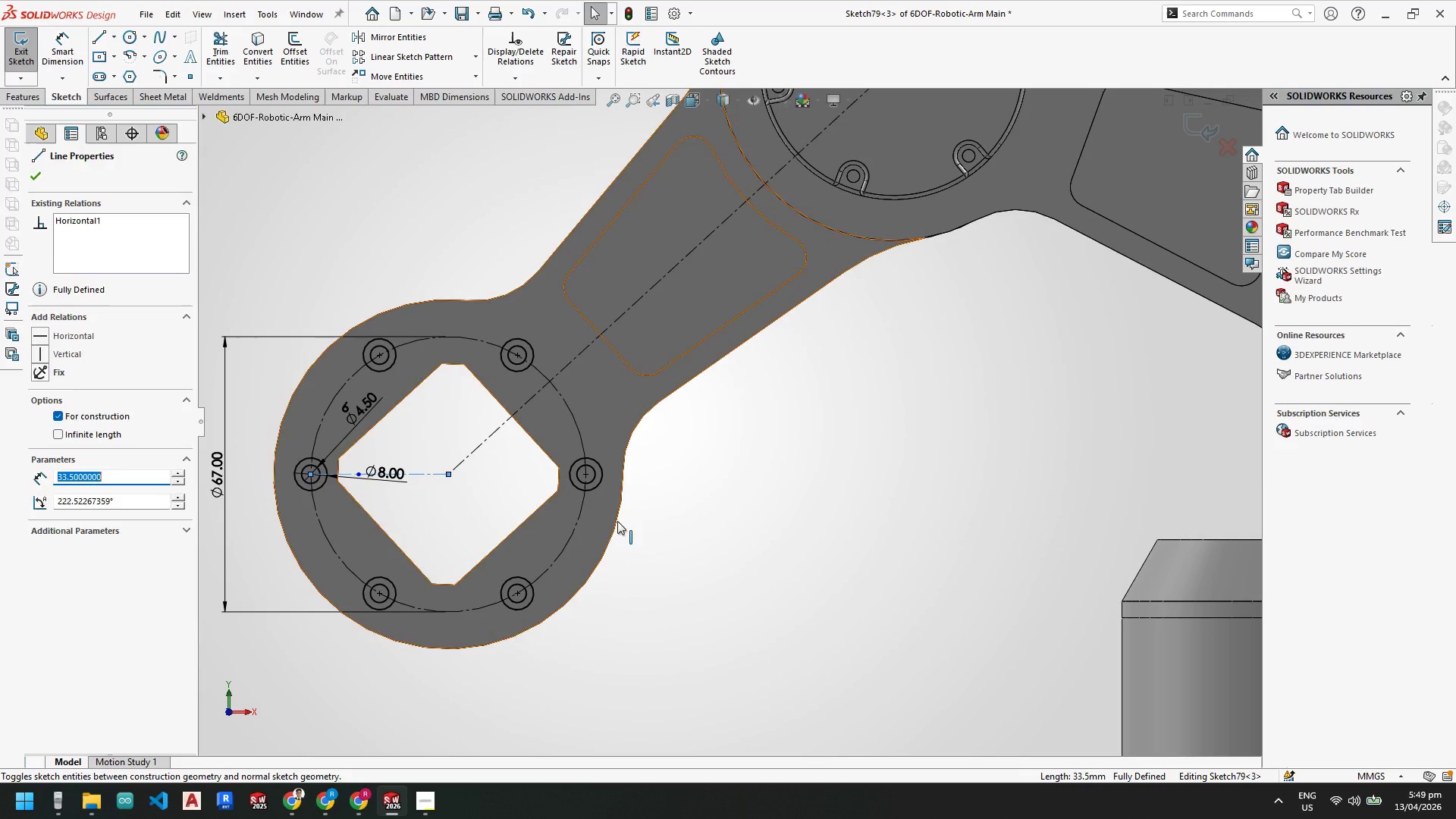 
key(Escape)
 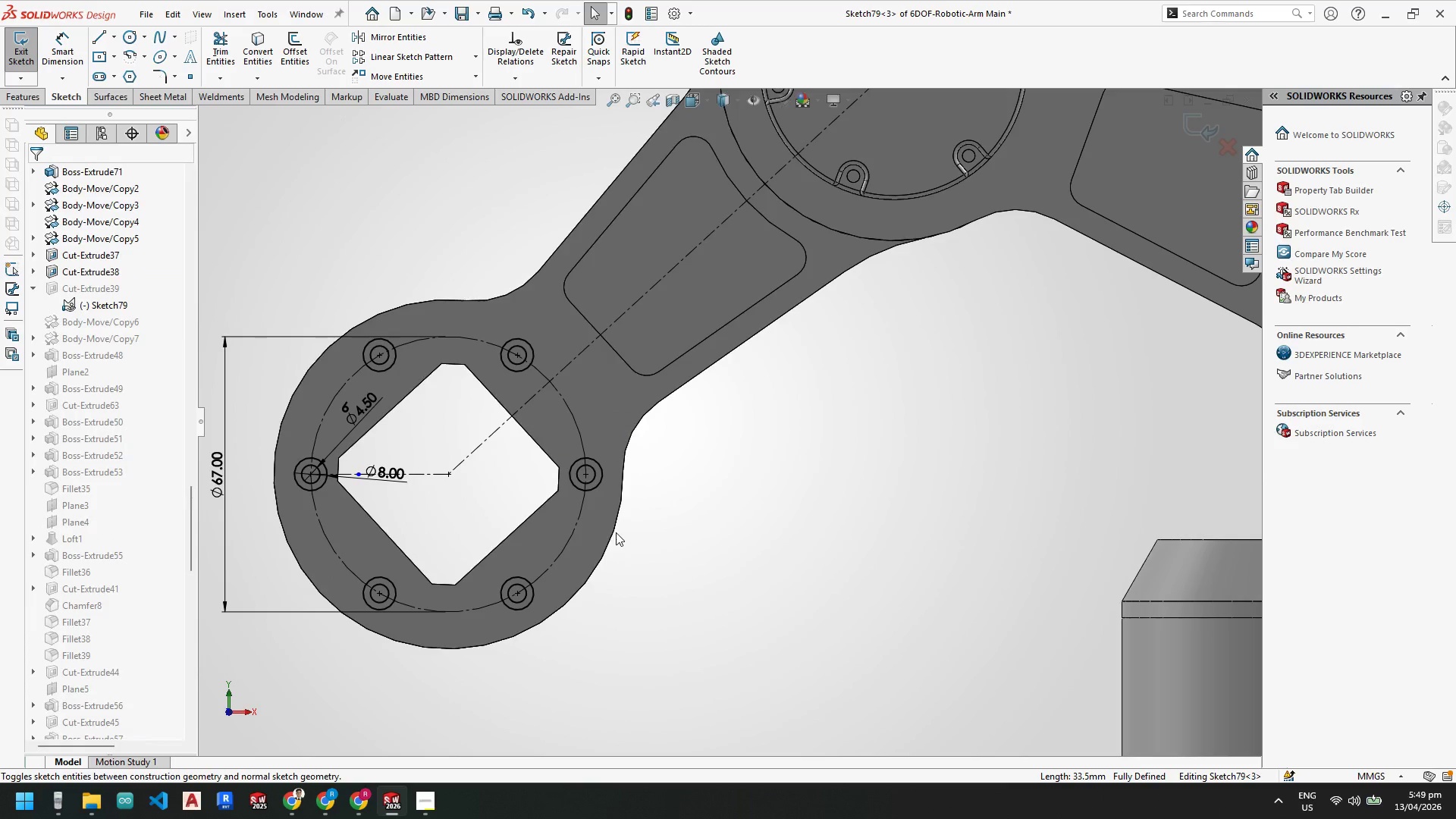 
key(Escape)
 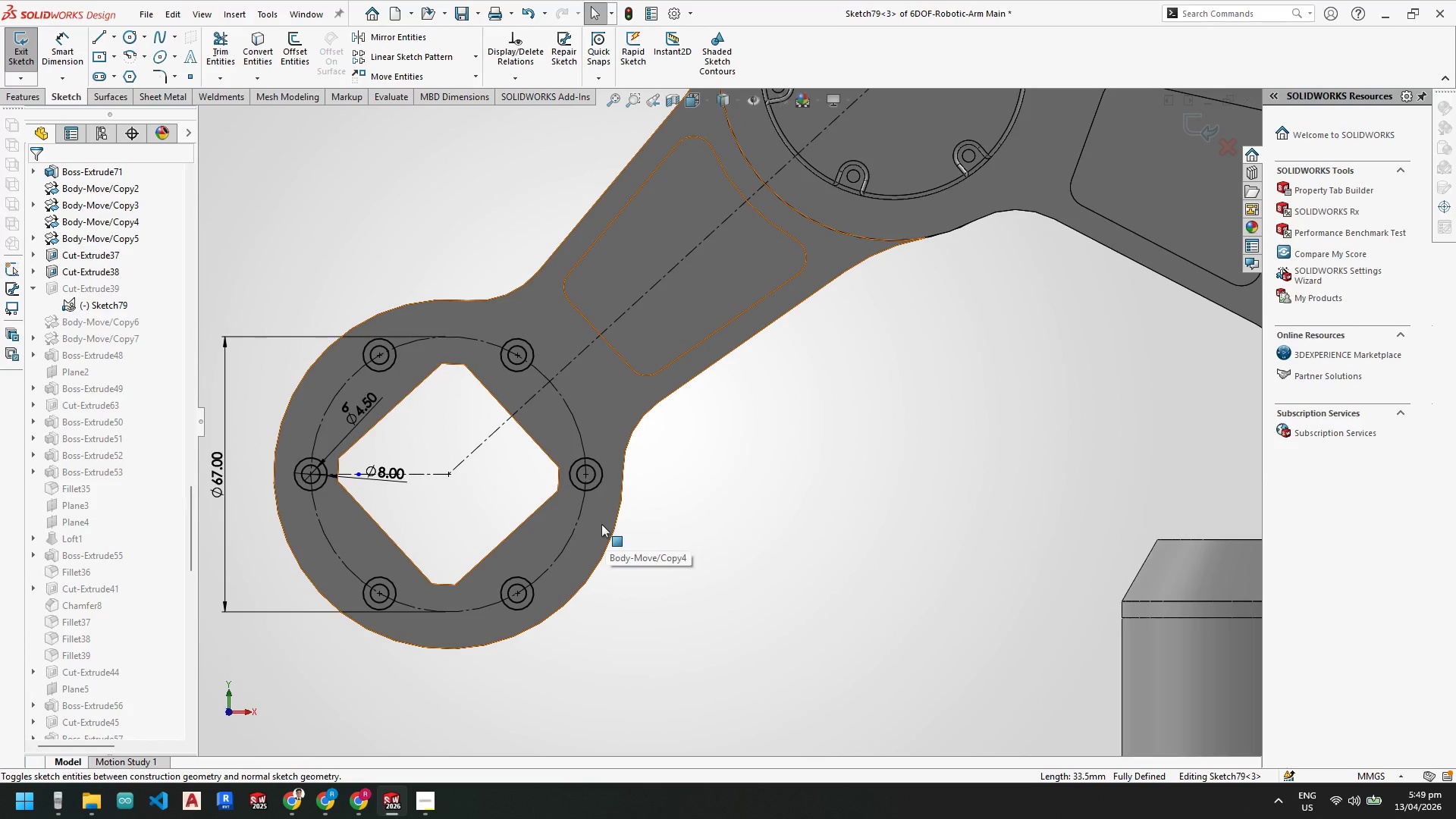 
key(Control+Z)
 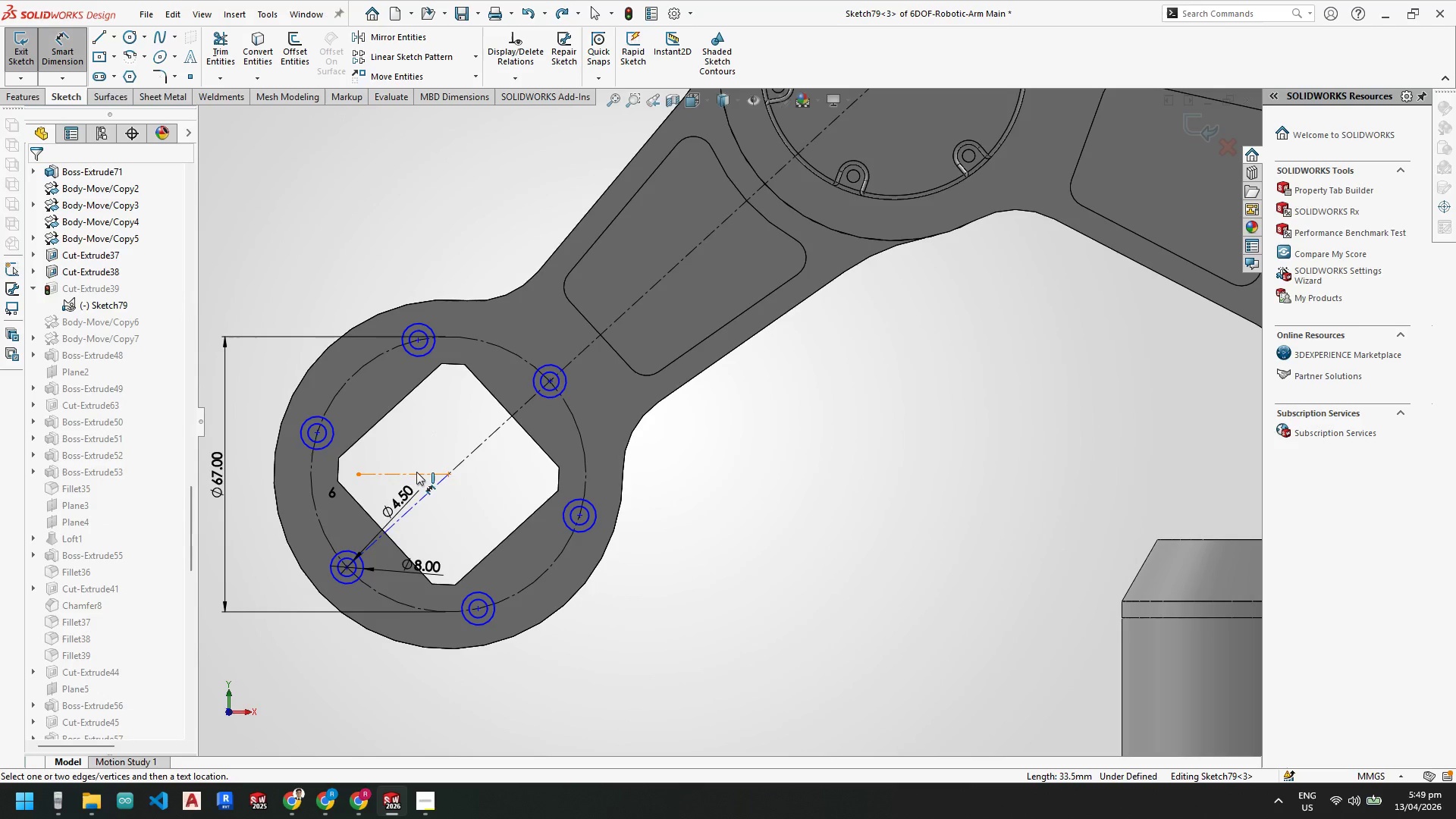 
left_click([418, 472])
 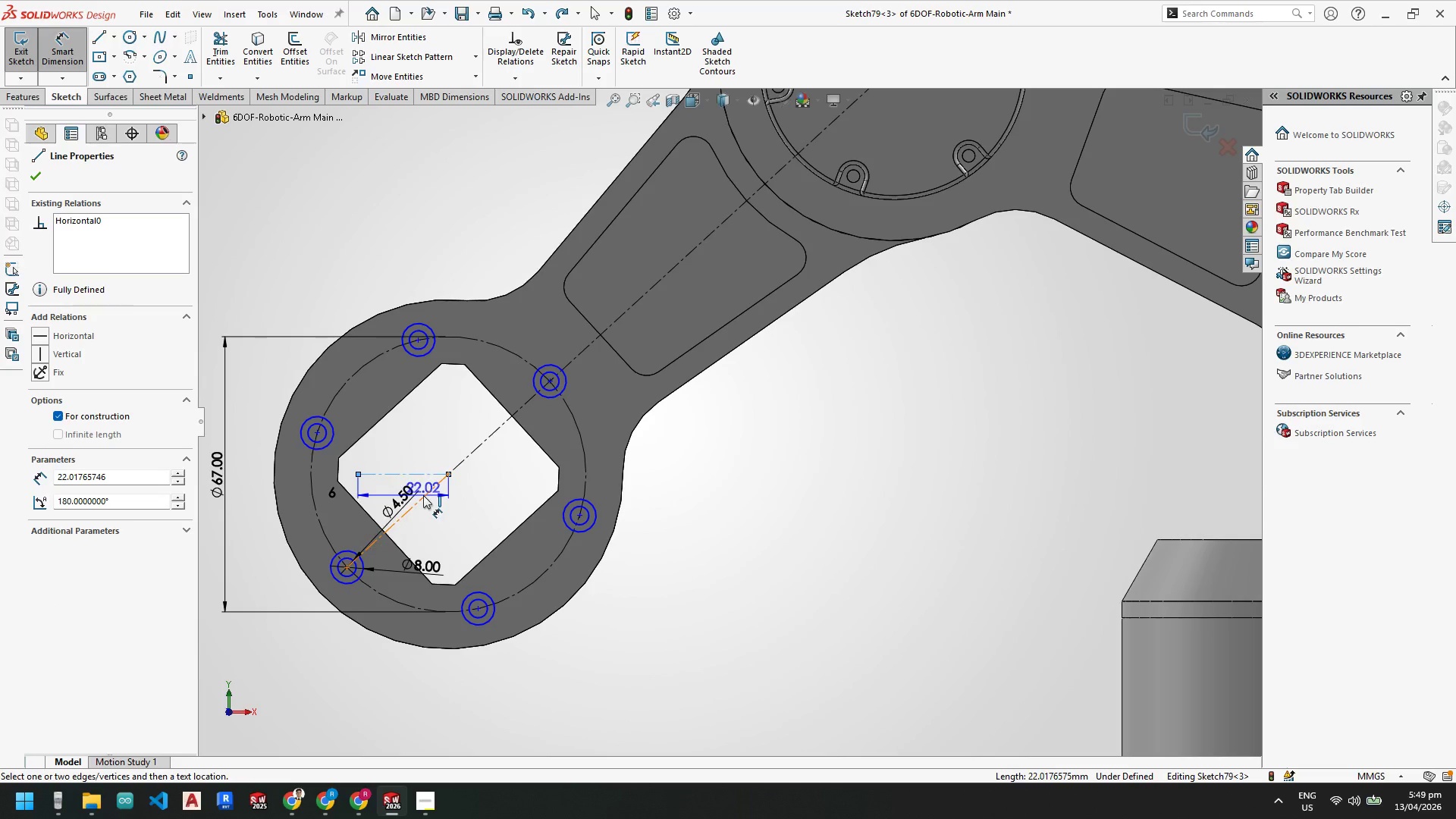 
left_click([423, 495])
 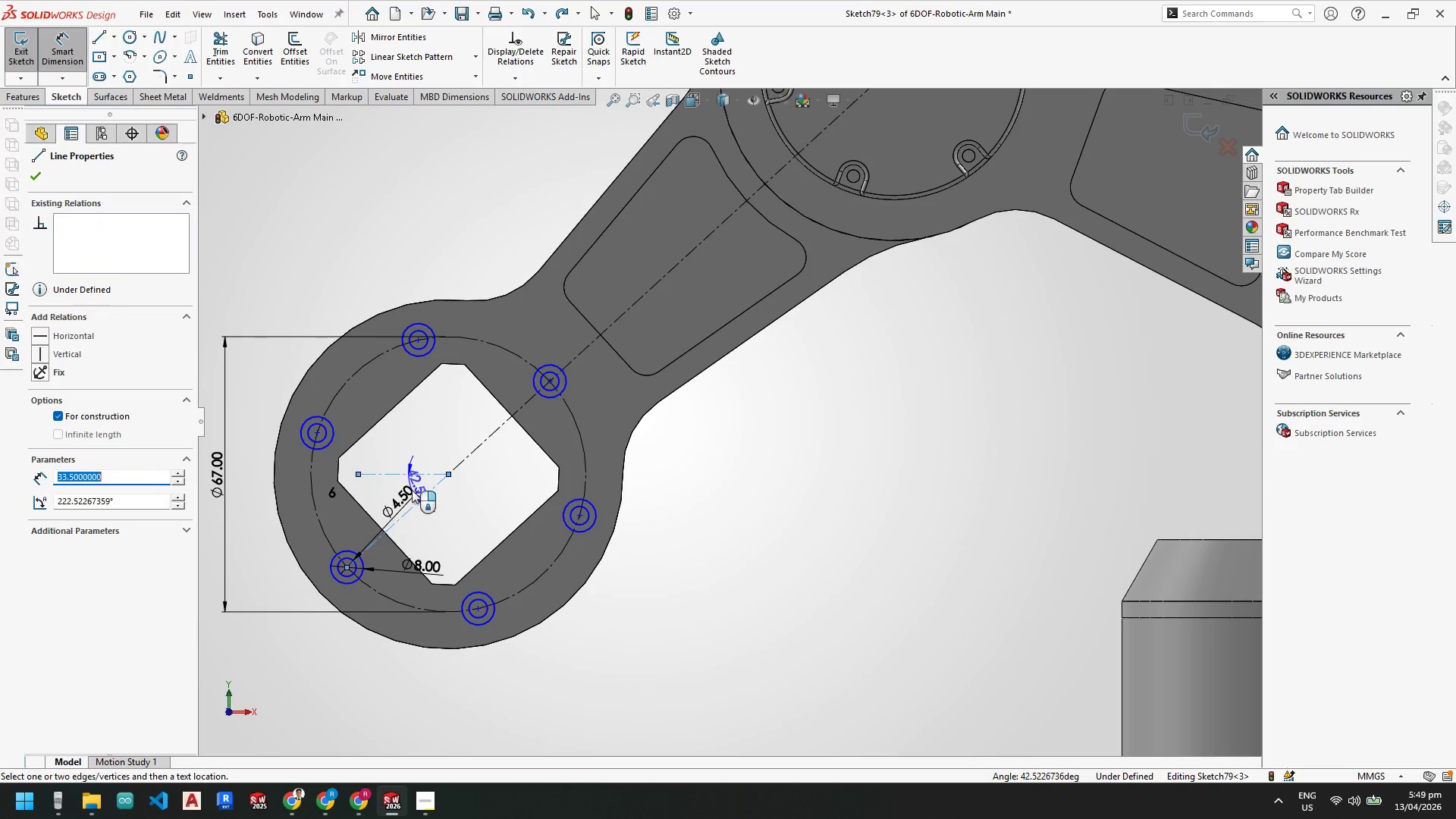 
left_click([412, 490])
 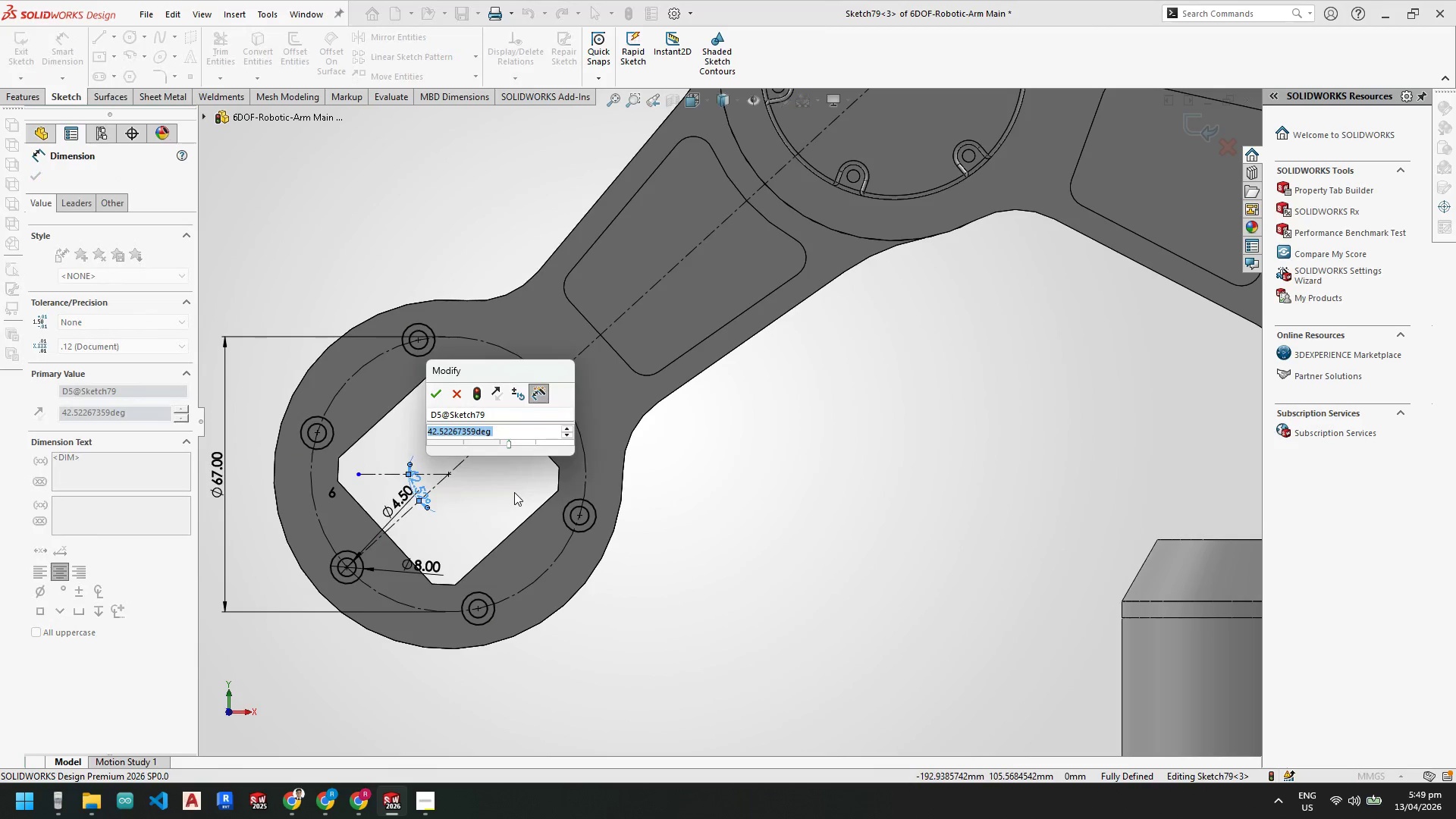 
key(Numpad3)
 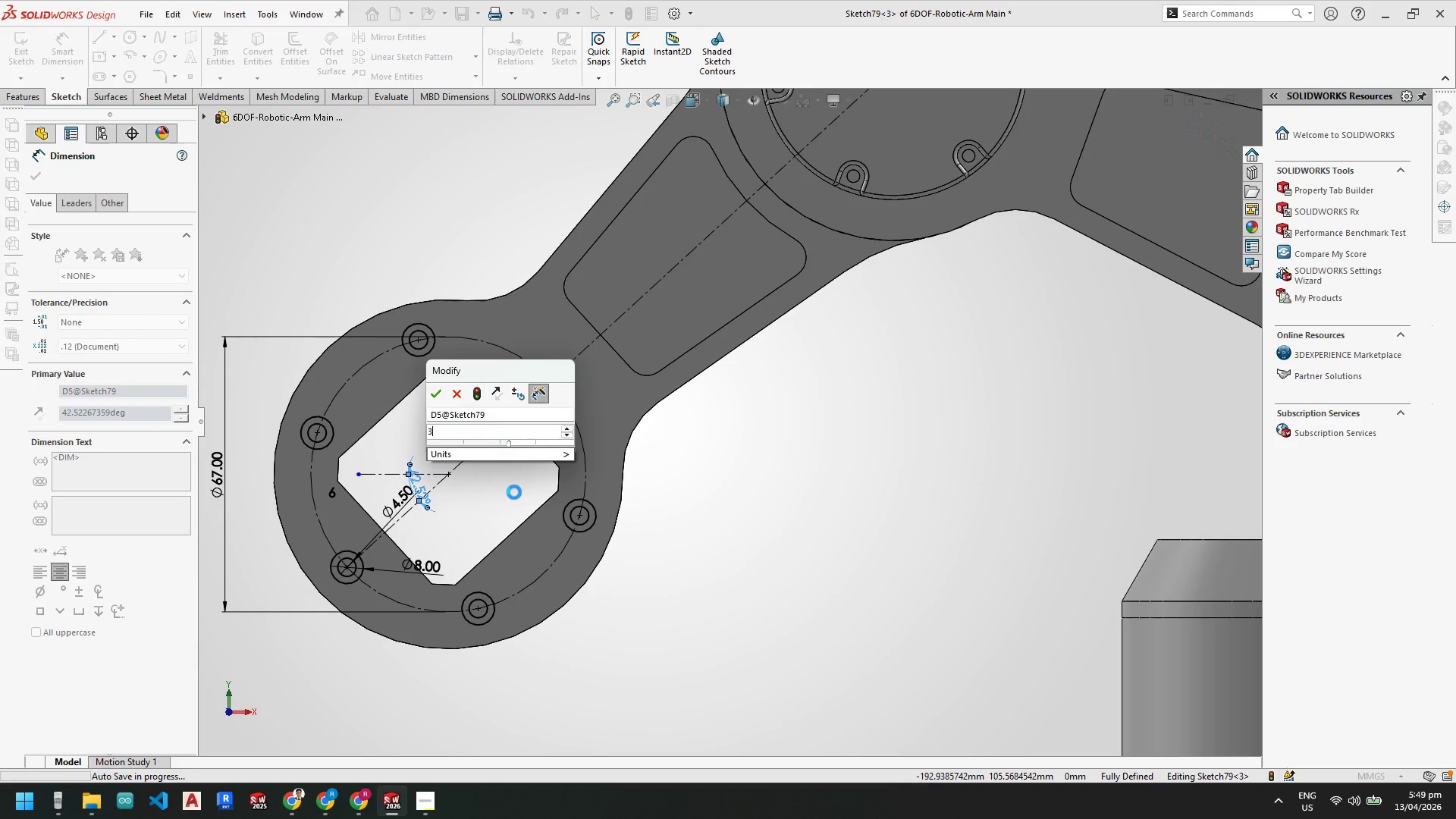 
key(Numpad0)
 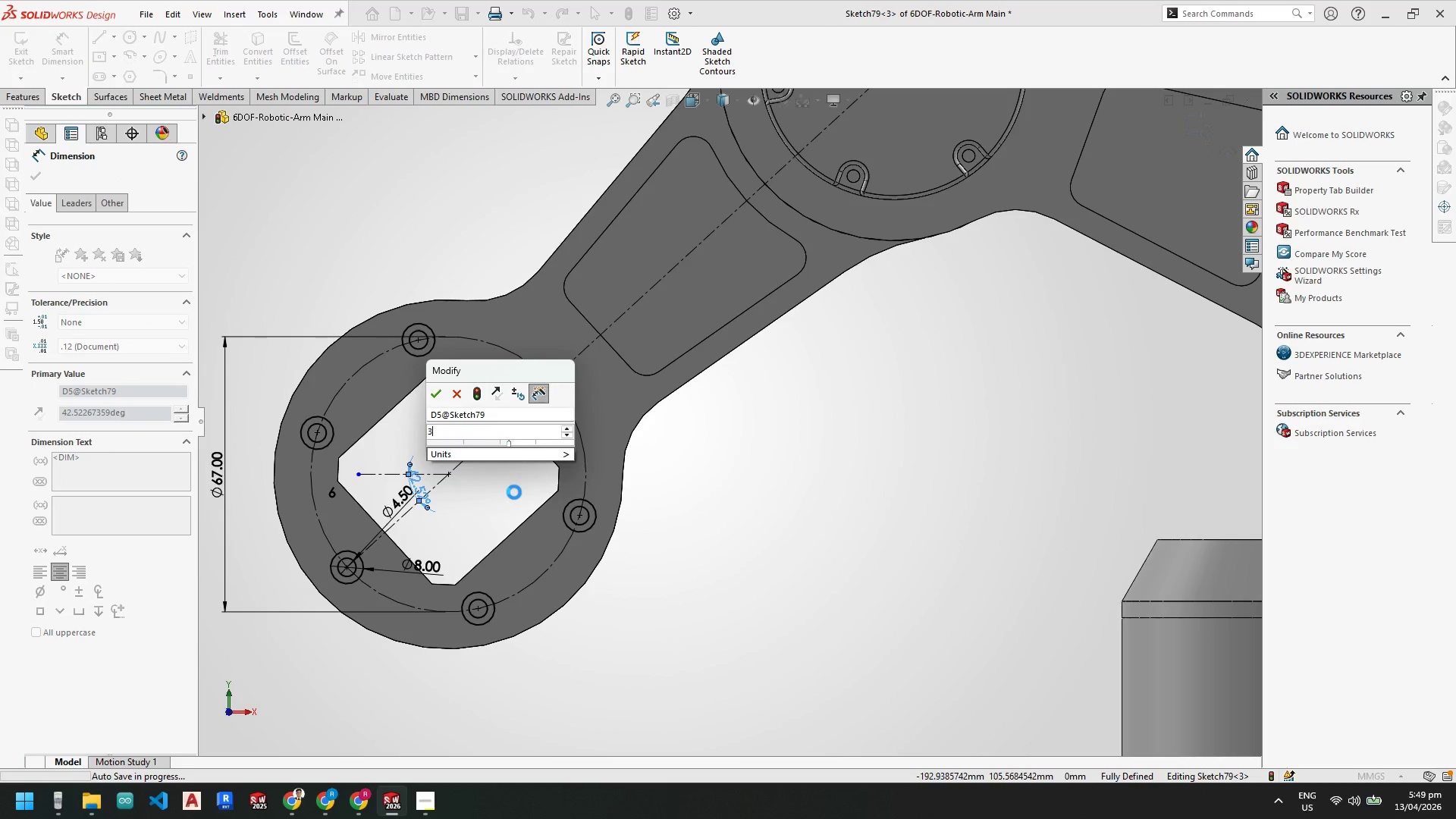 
key(NumpadEnter)
 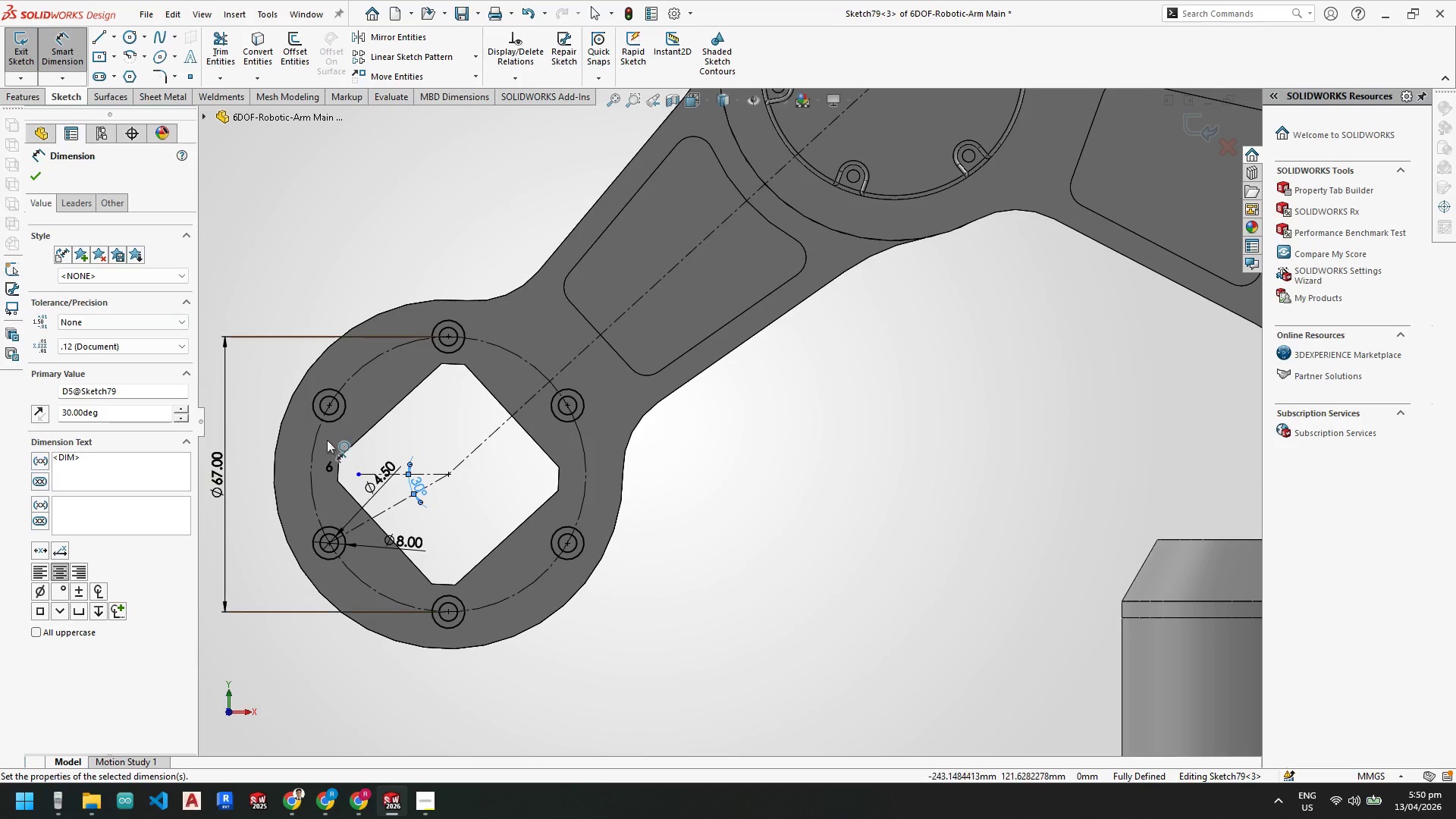 
wait(7.48)
 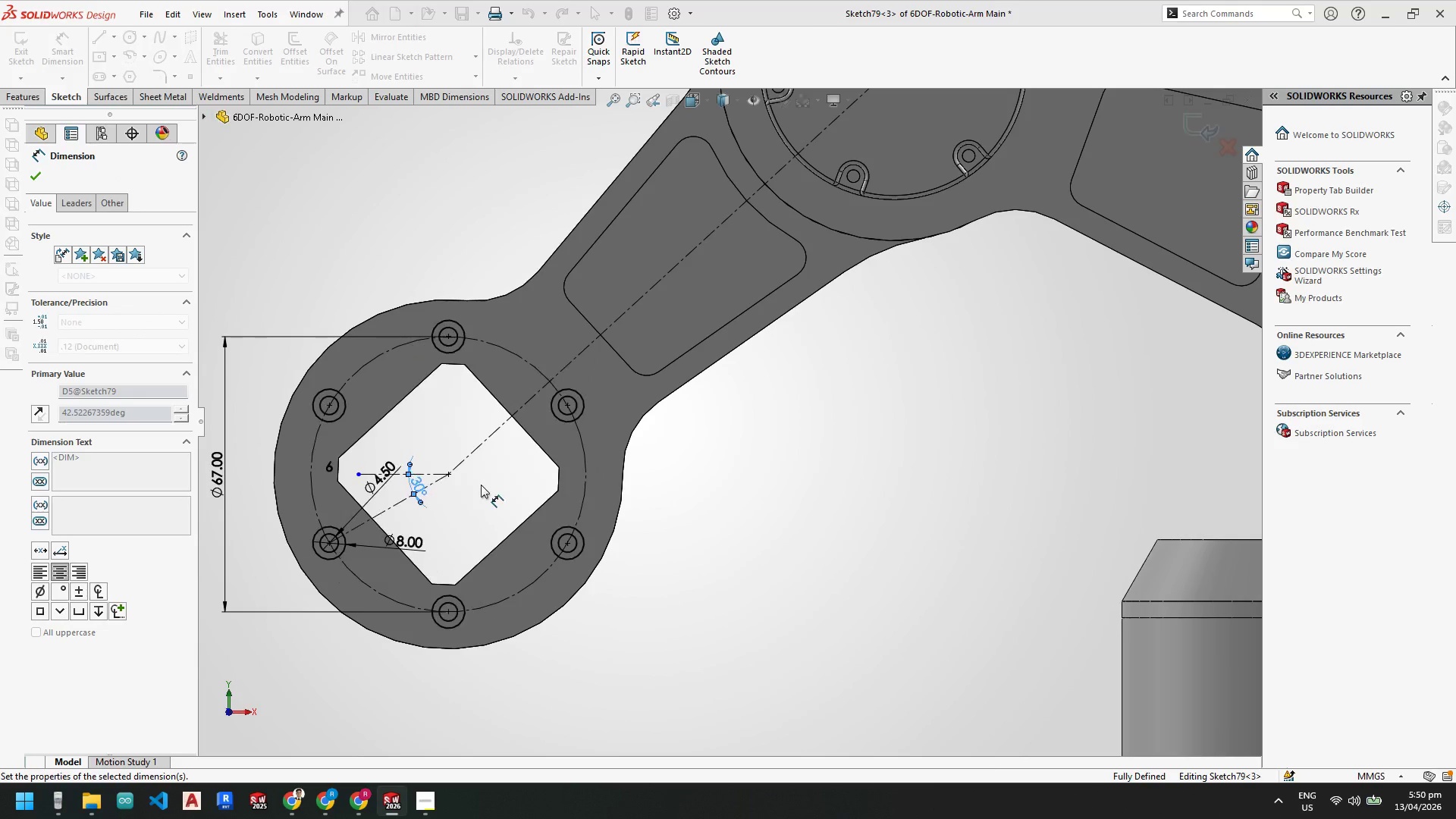 
left_click([412, 485])
 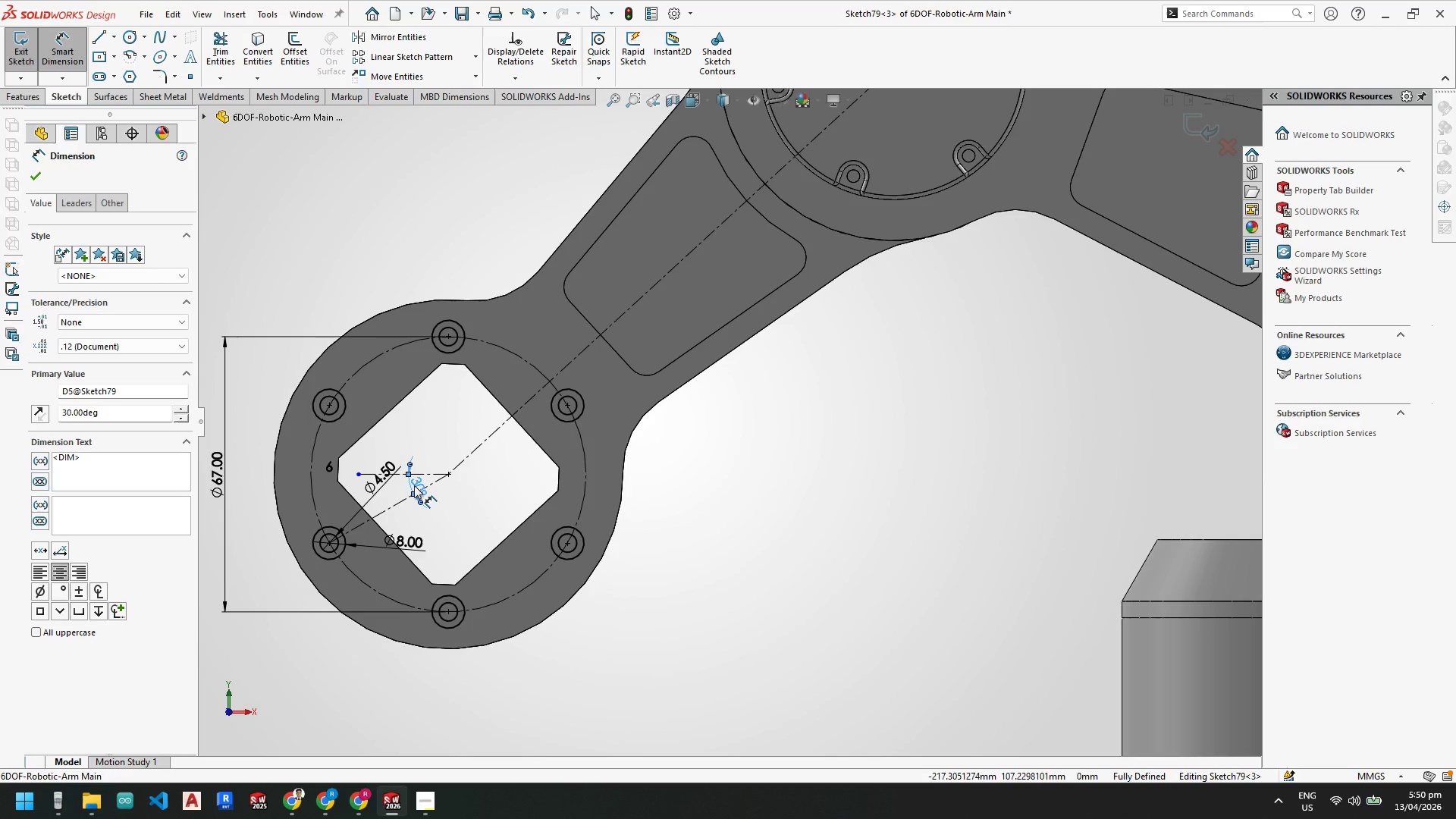 
double_click([414, 485])
 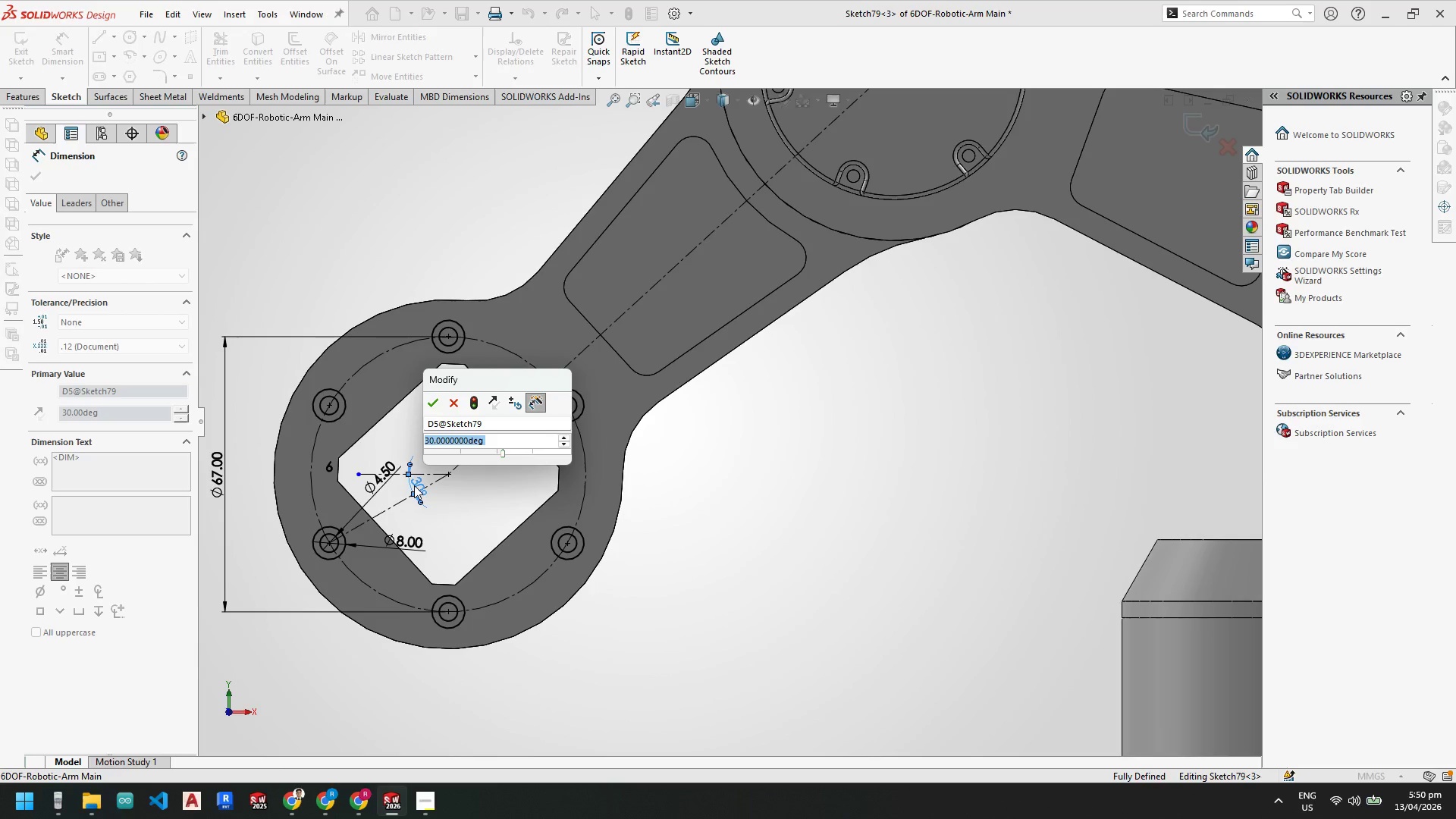 
key(NumpadSubtract)
 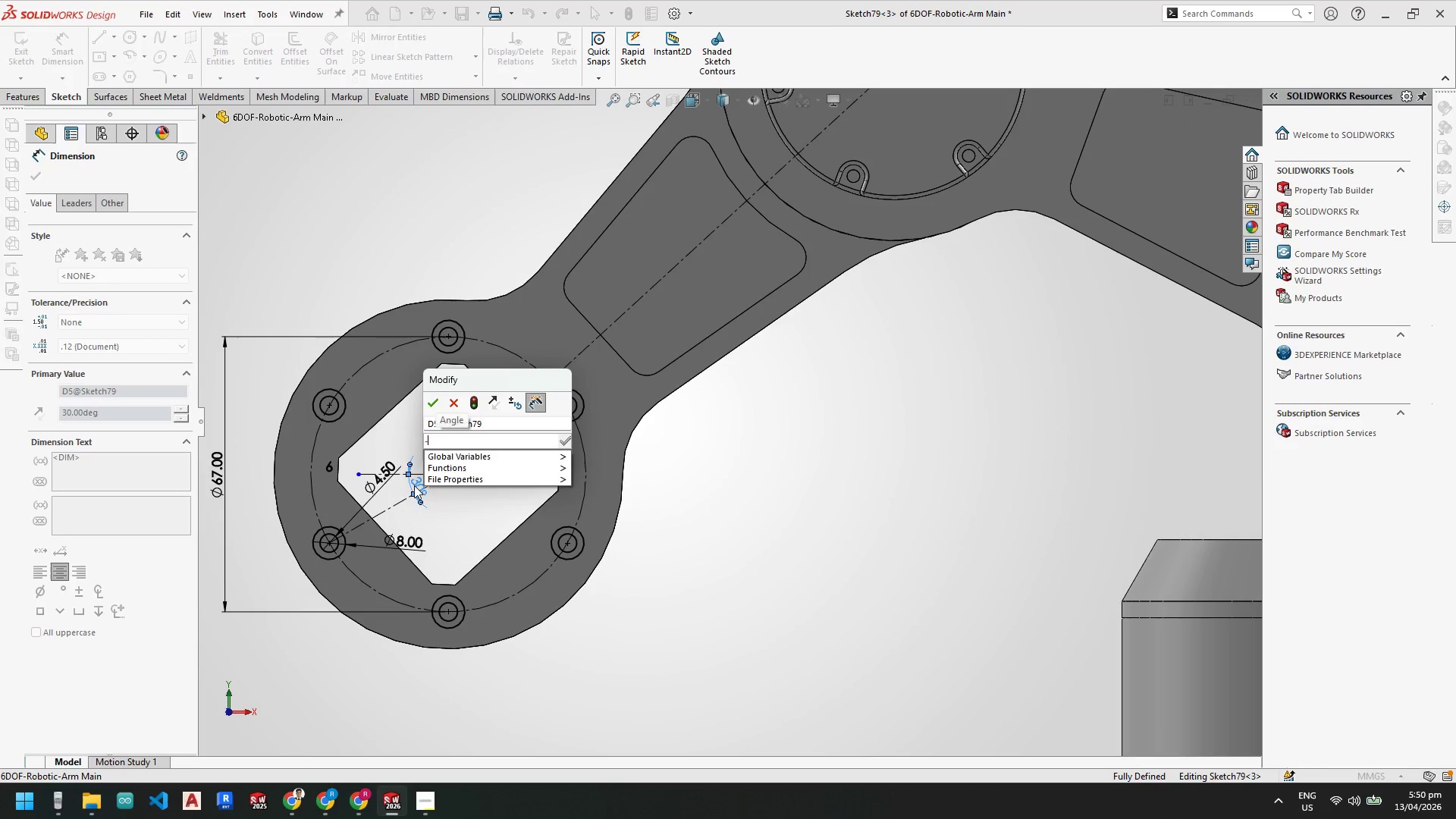 
key(Numpad3)
 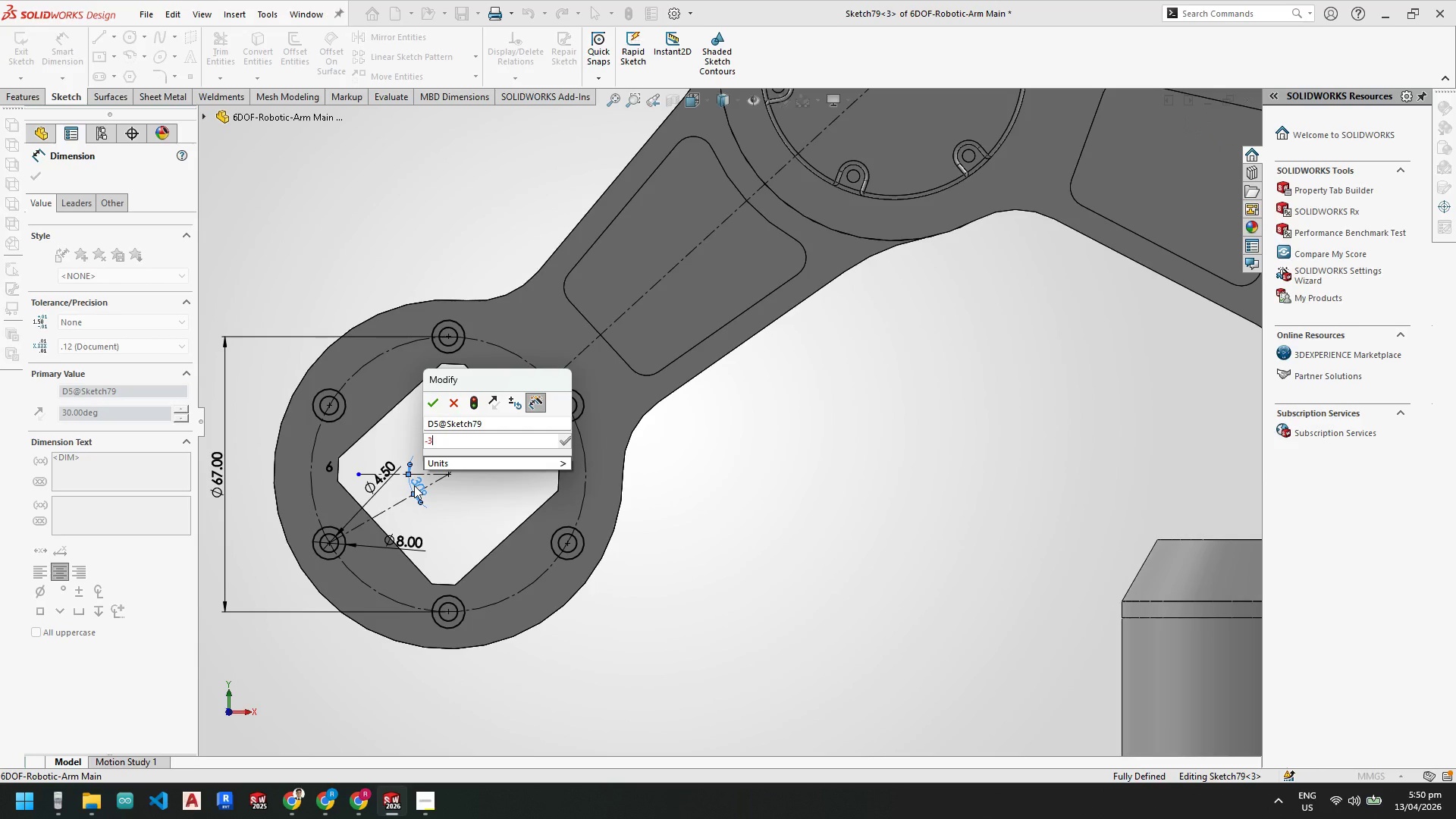 
key(Numpad0)
 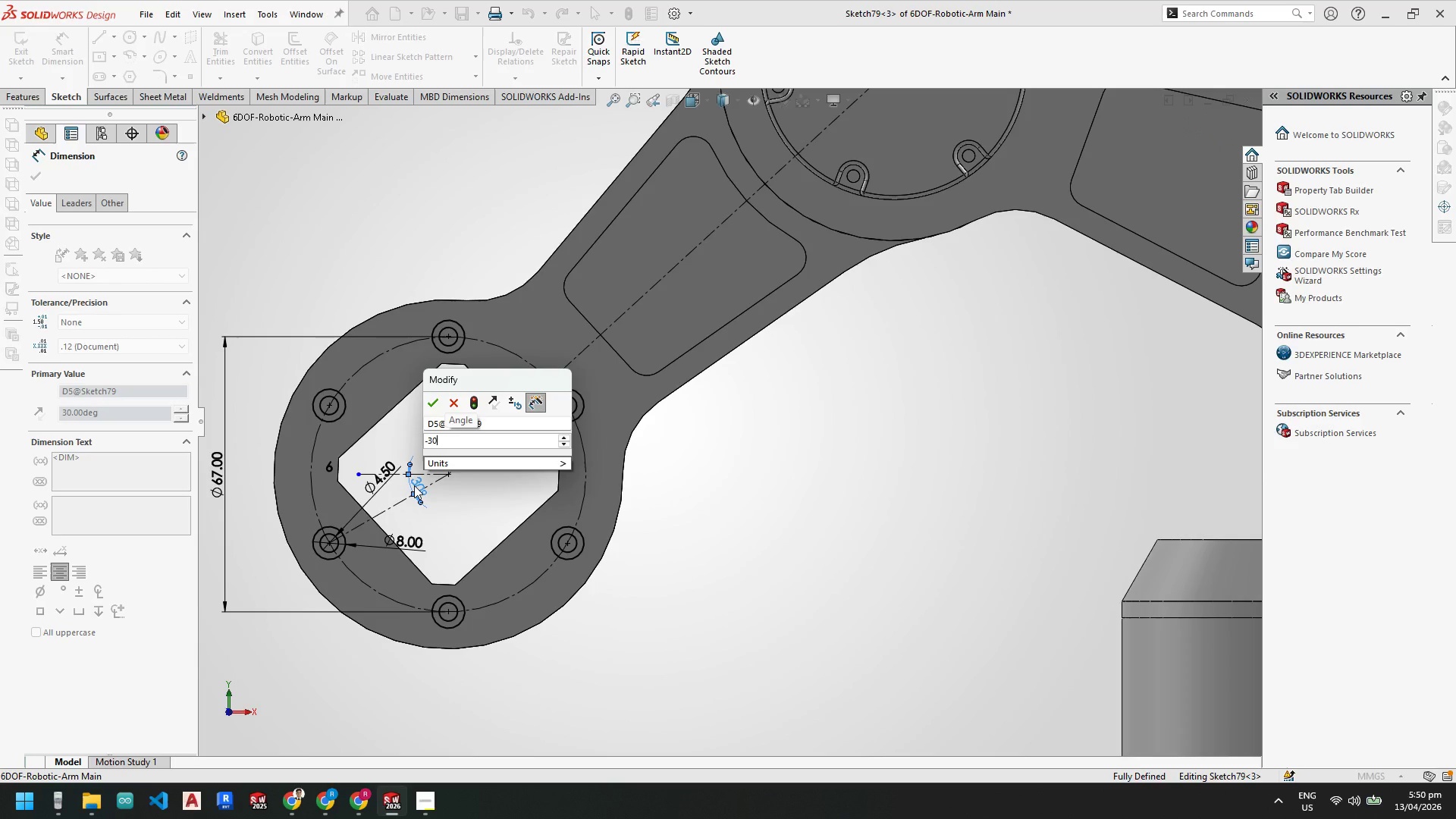 
key(NumpadEnter)
 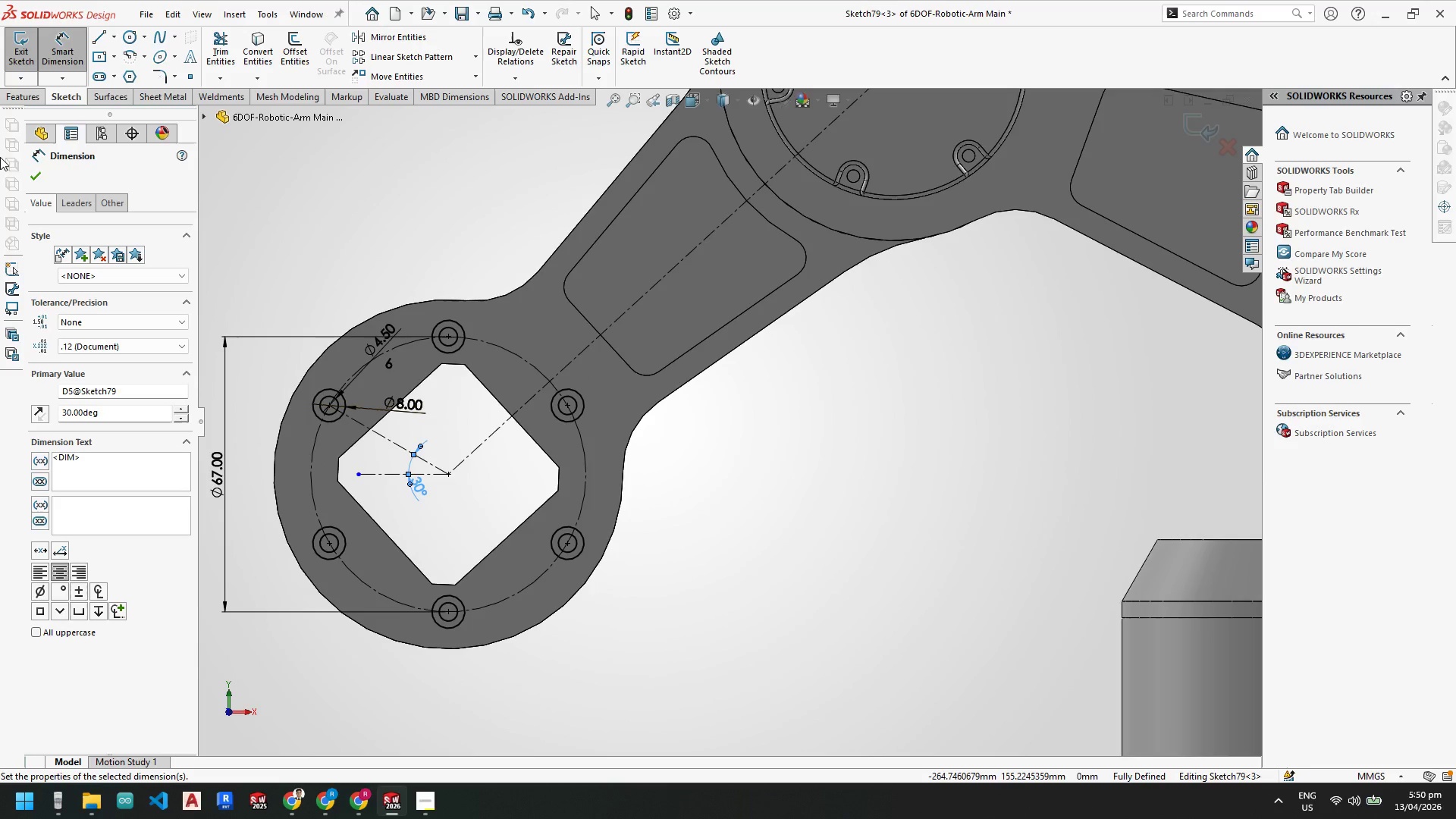 
left_click([36, 168])
 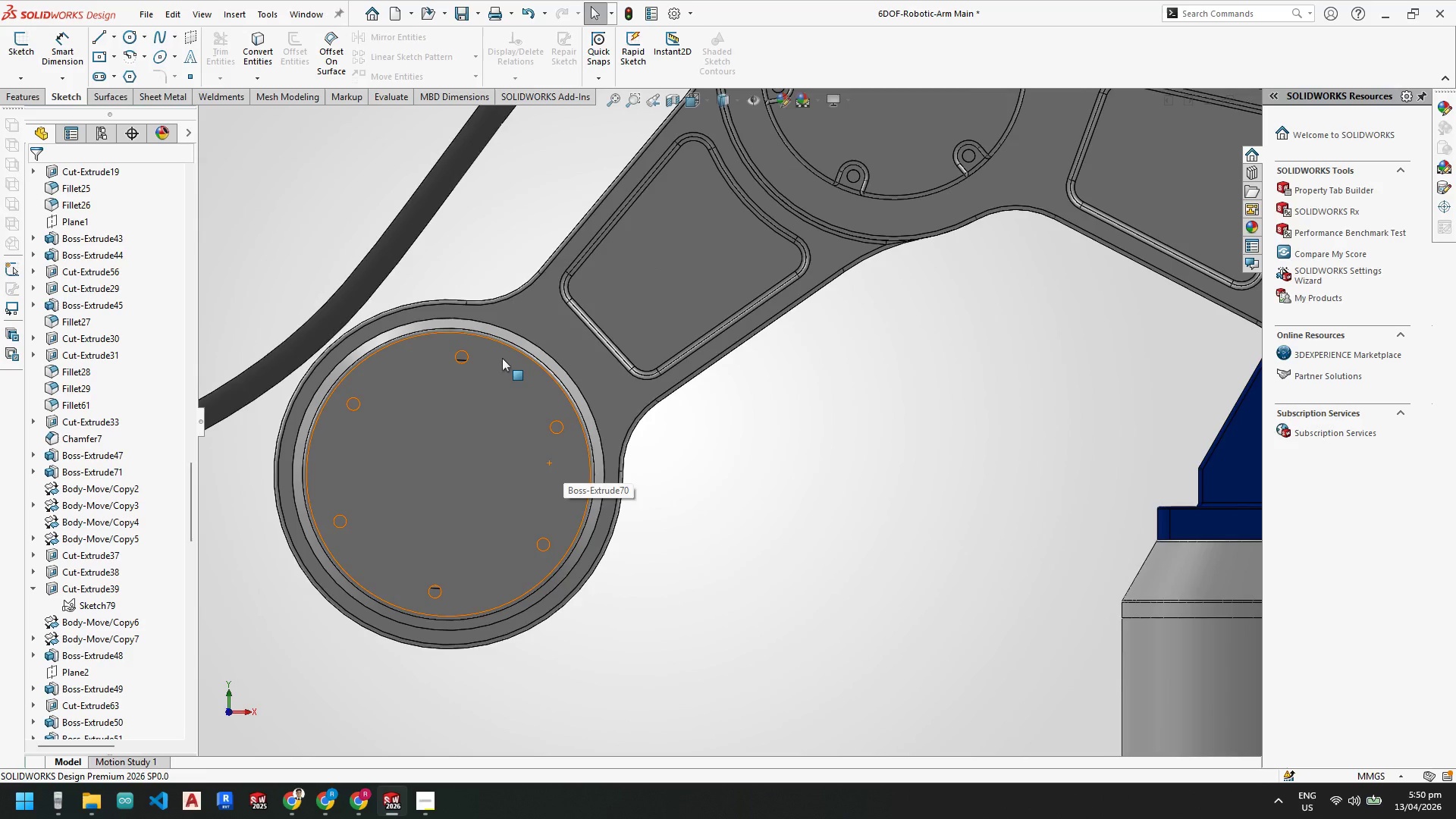 
wait(5.92)
 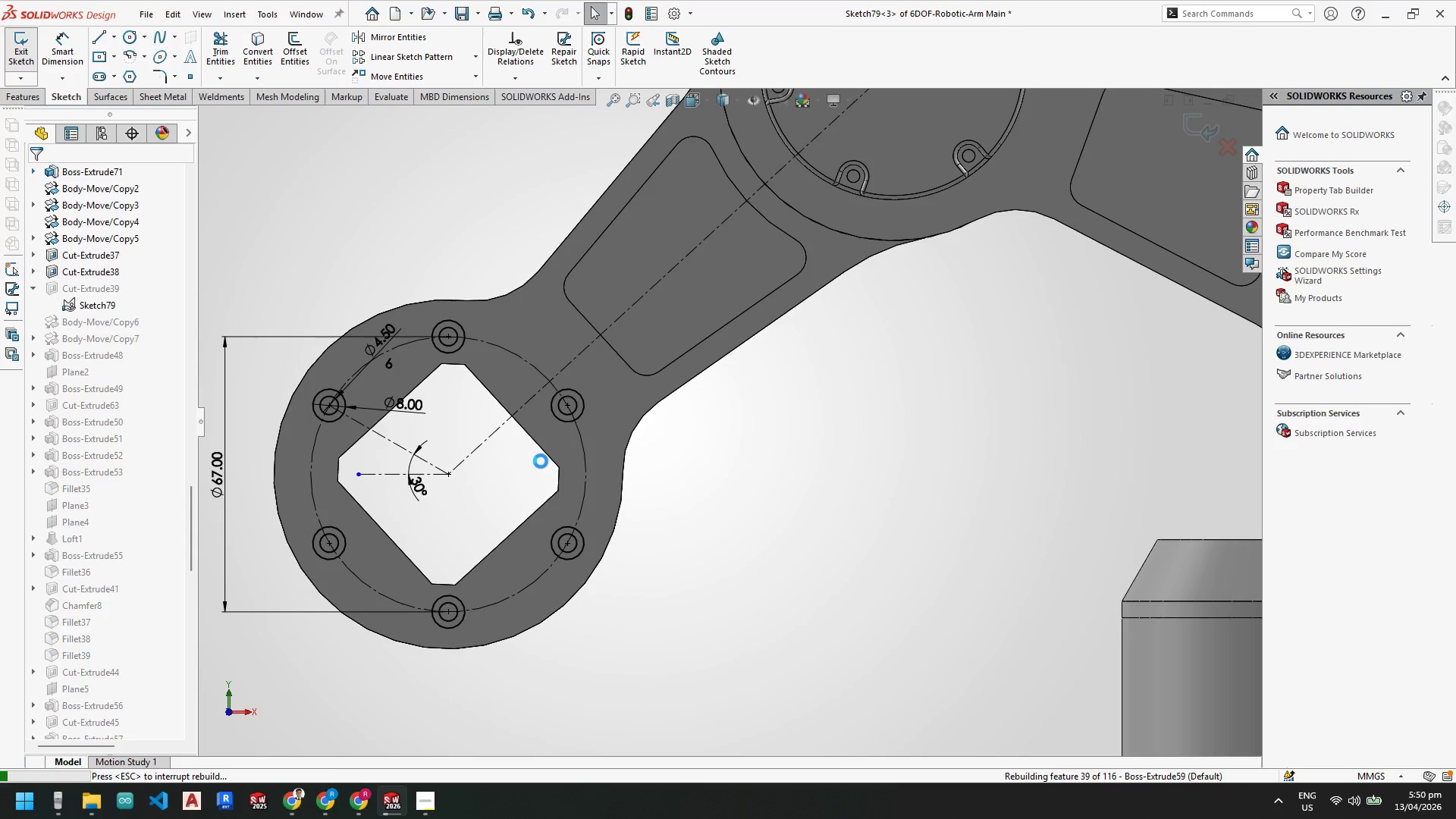 
scroll: coordinate [531, 302], scroll_direction: down, amount: 4.0
 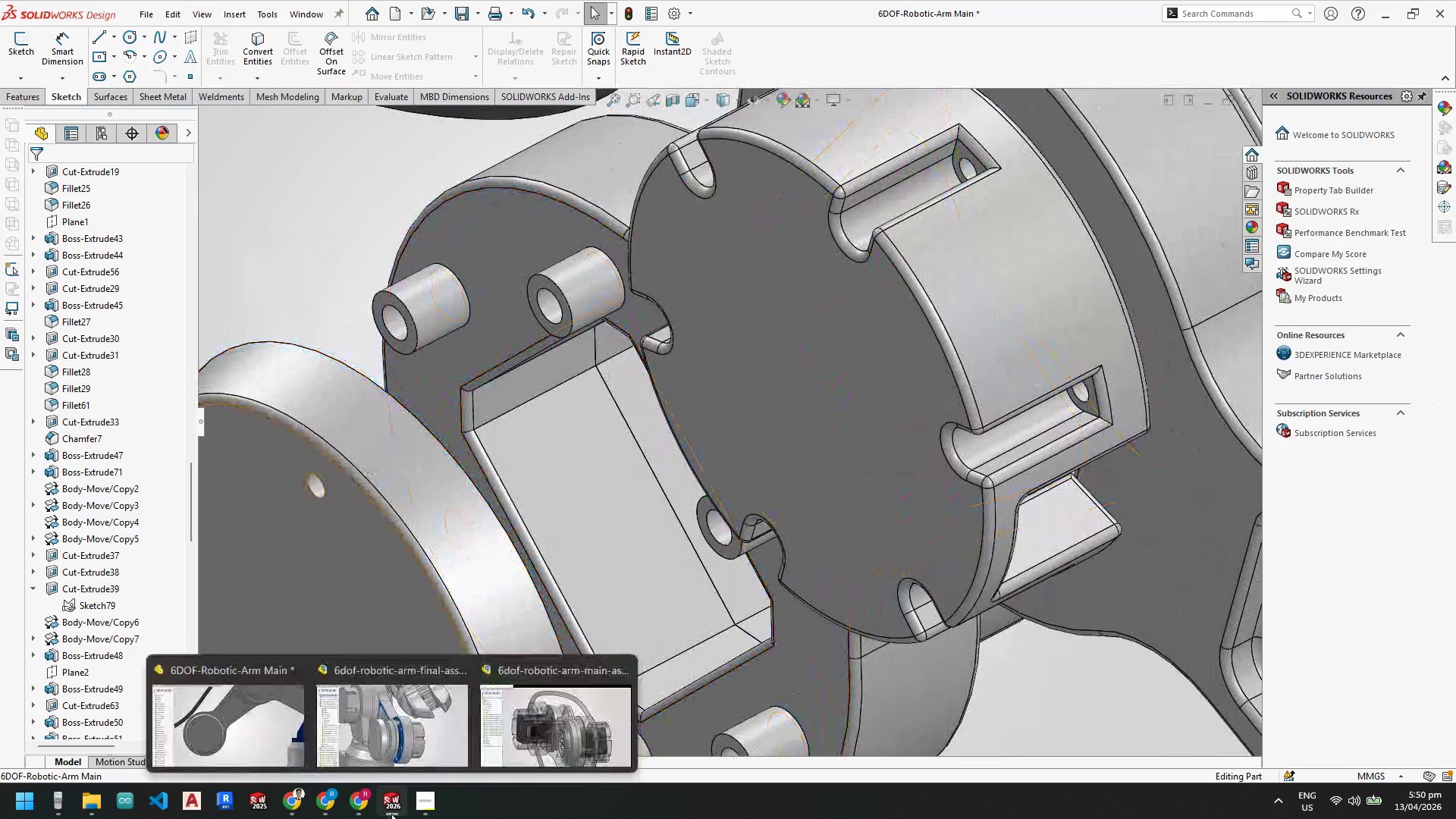 
left_click([419, 733])
 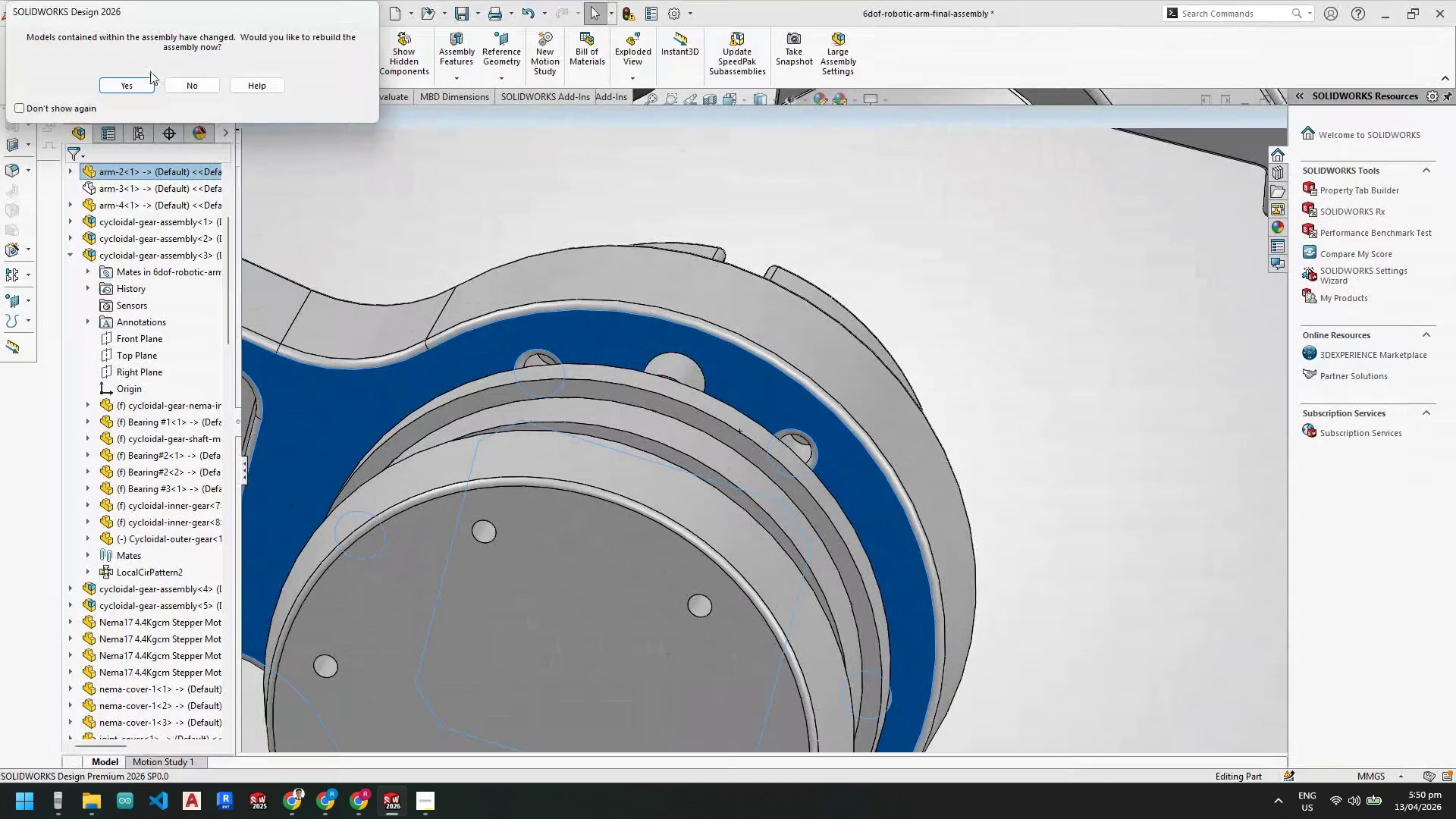 
left_click([126, 85])
 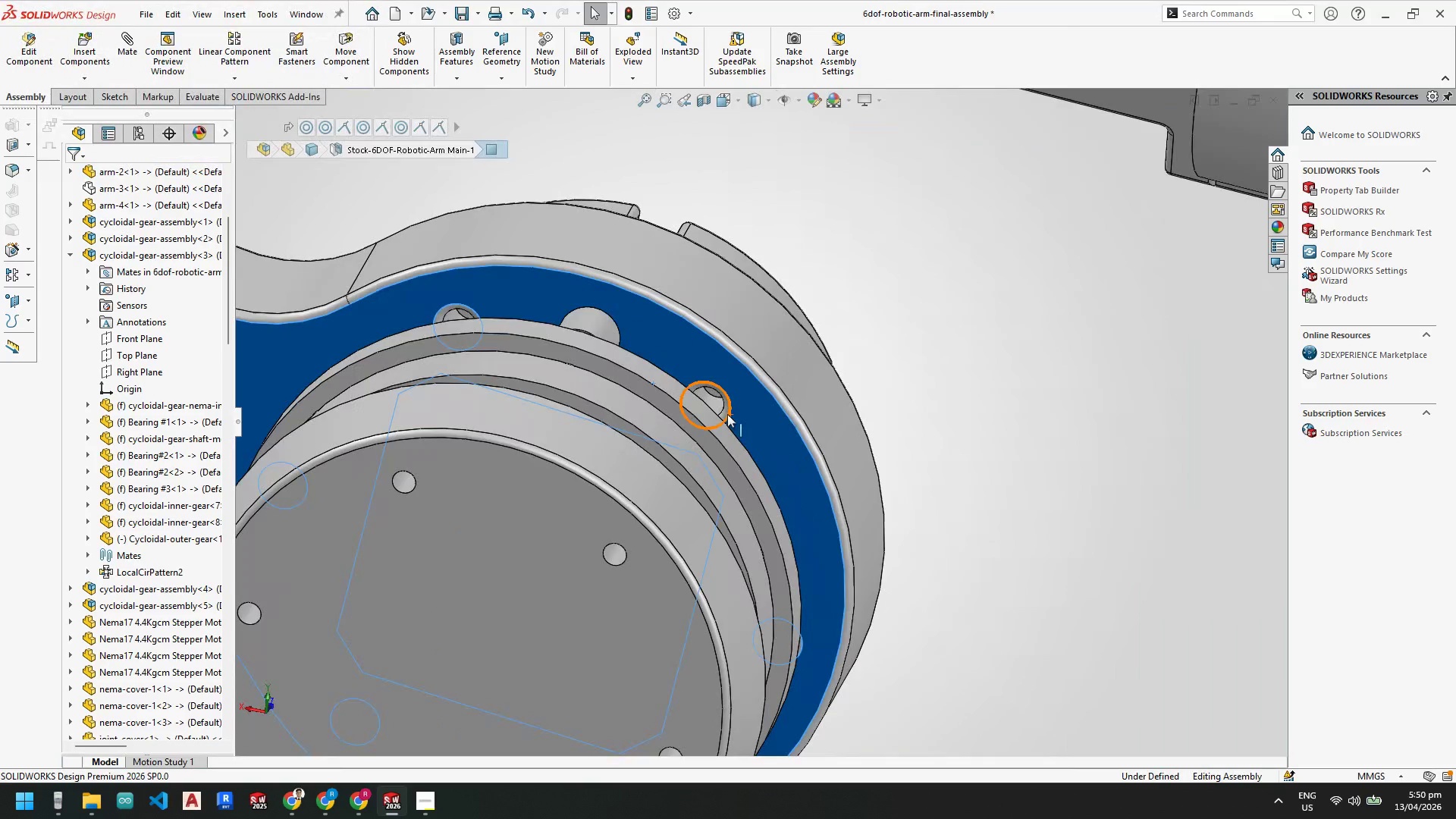 
scroll: coordinate [715, 400], scroll_direction: up, amount: 3.0
 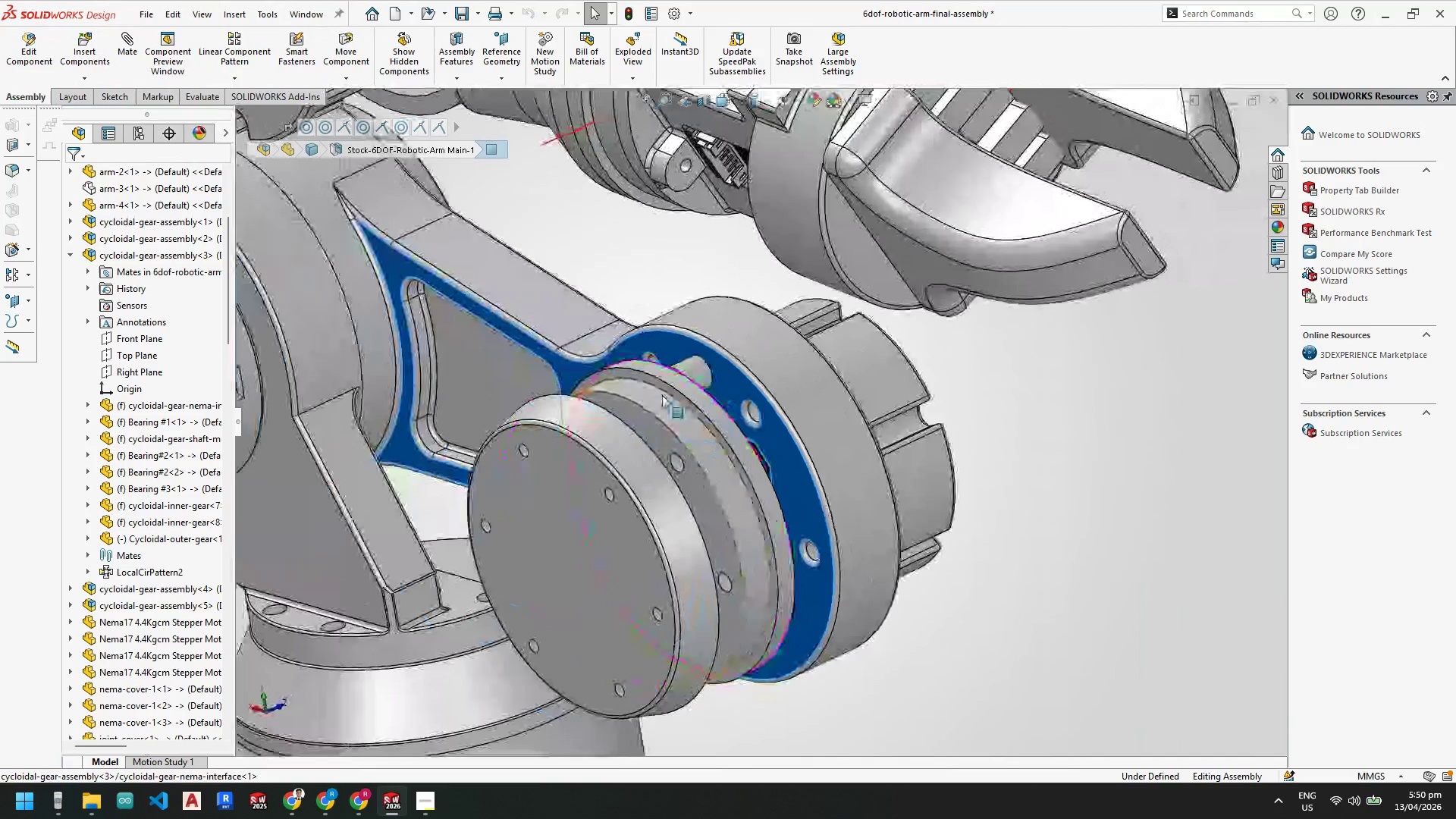 
scroll: coordinate [739, 412], scroll_direction: down, amount: 4.0
 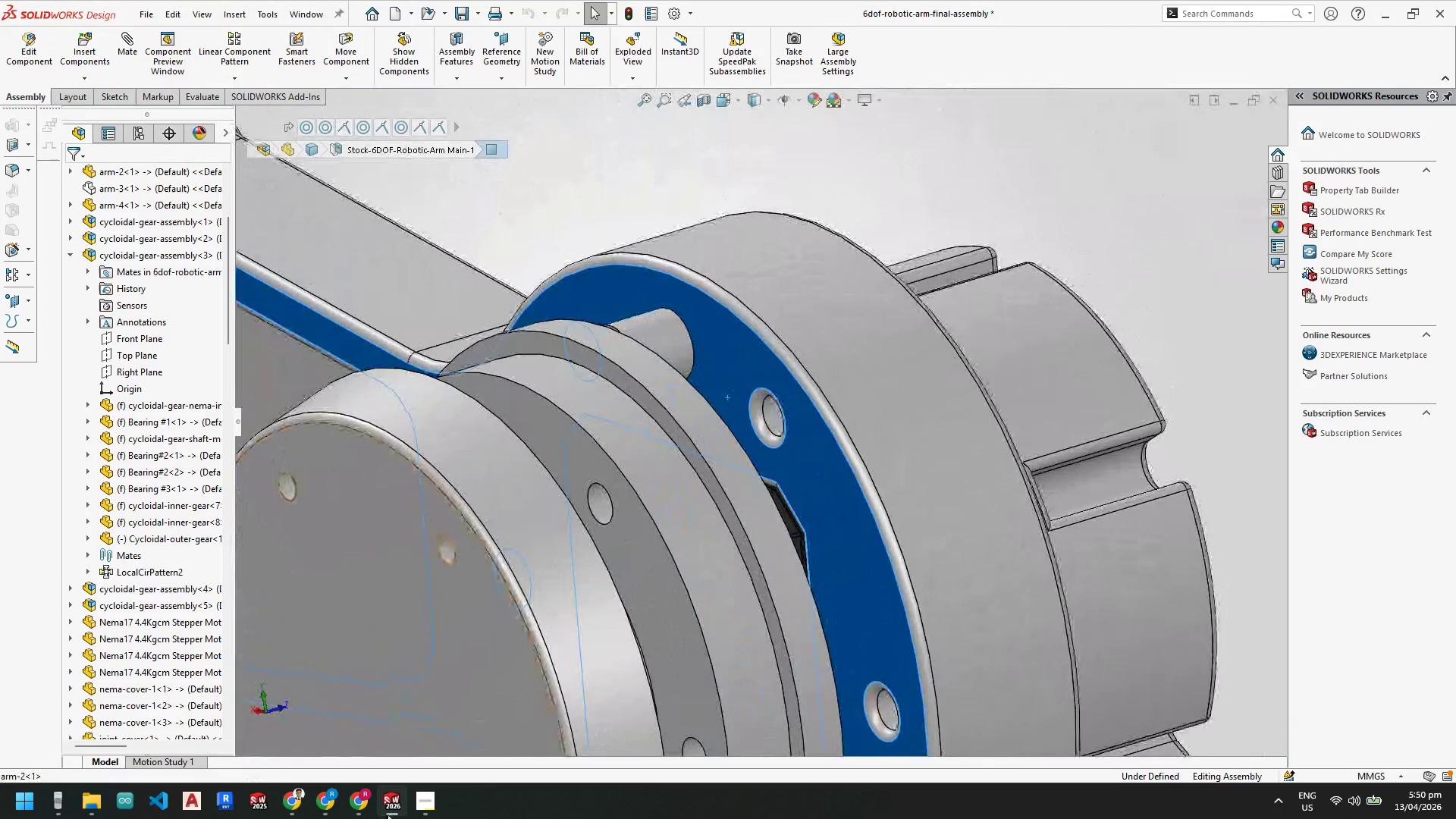 
left_click([186, 738])
 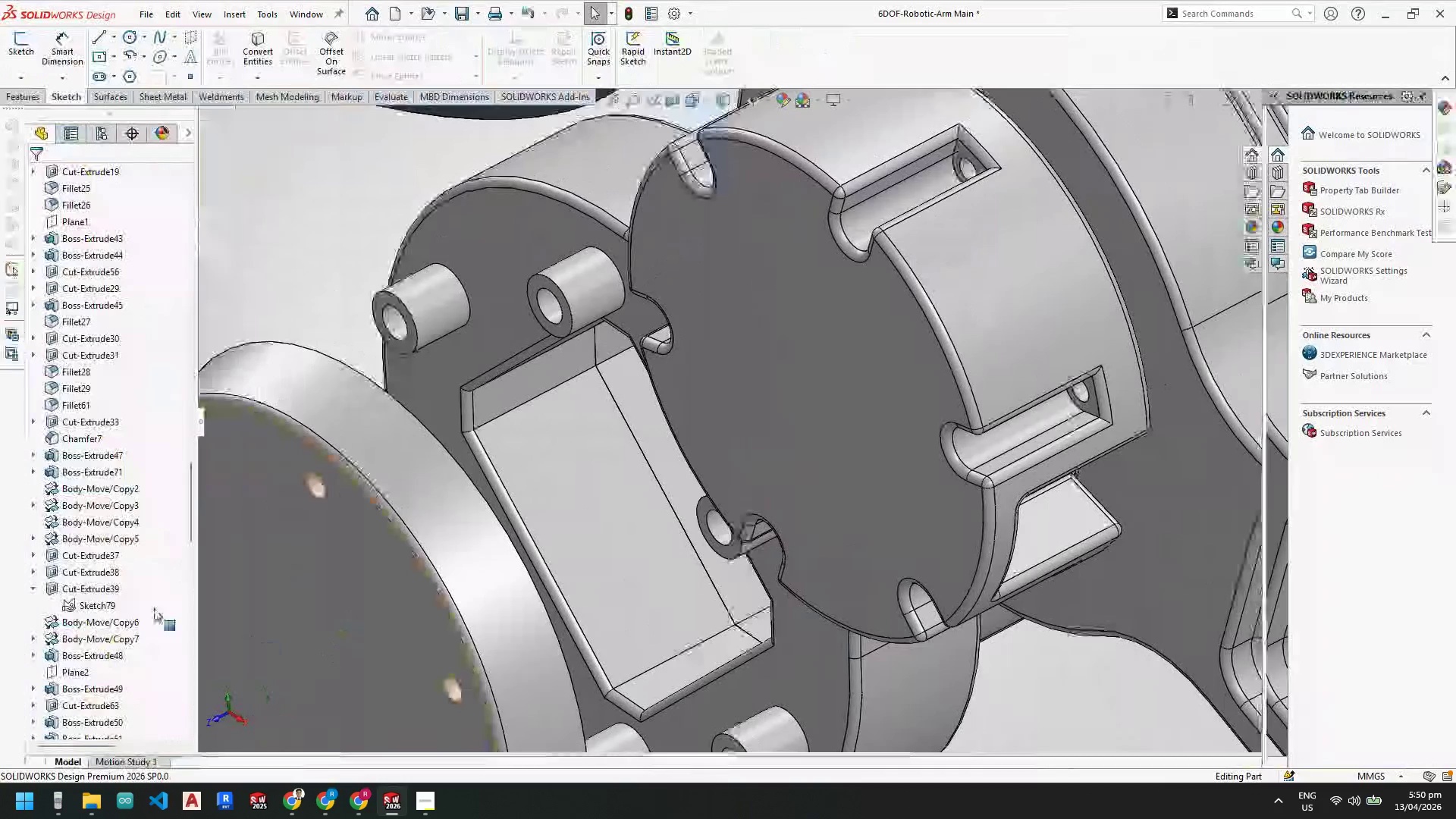 
right_click([86, 719])
 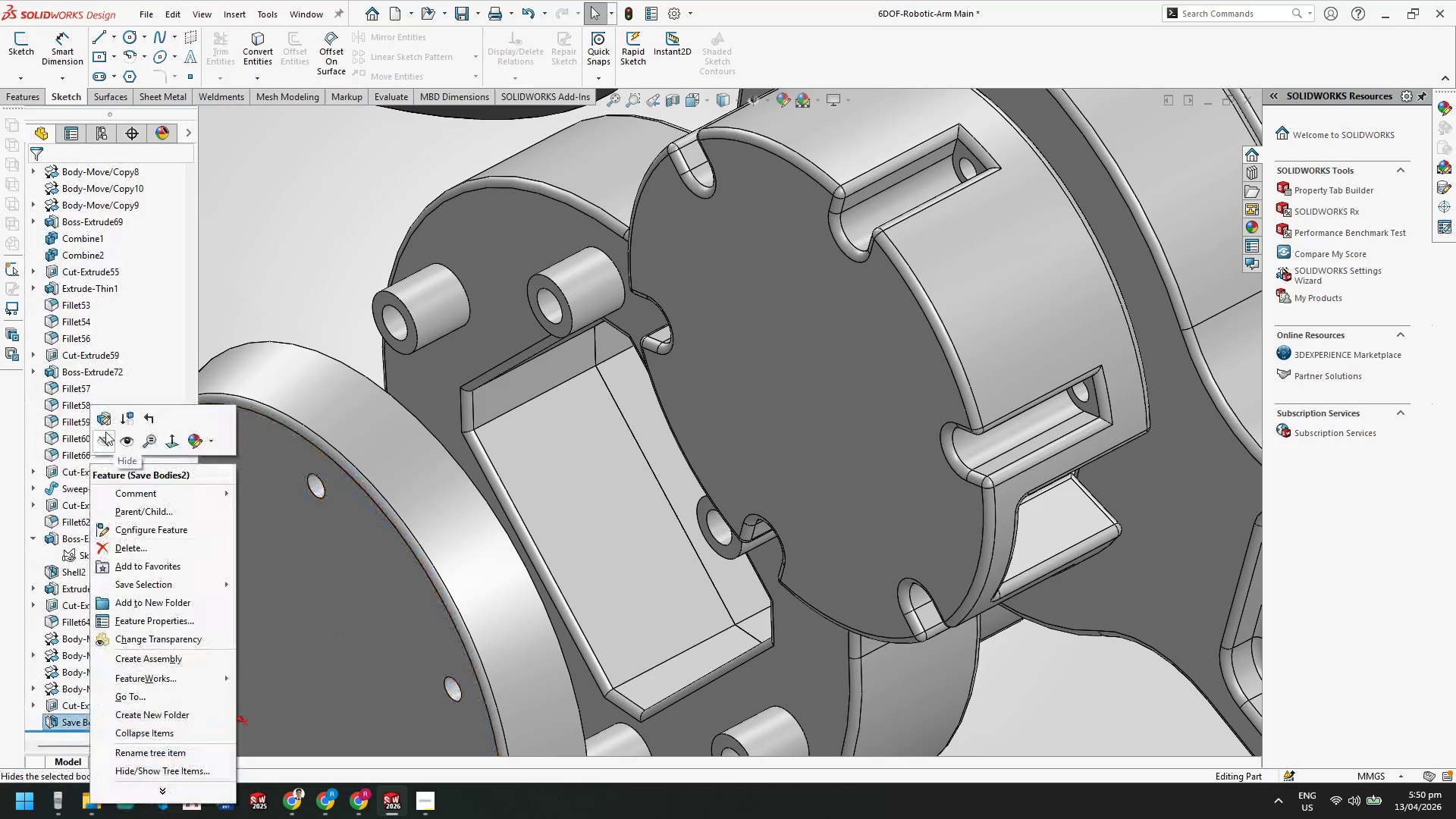 
scroll: coordinate [174, 692], scroll_direction: down, amount: 33.0
 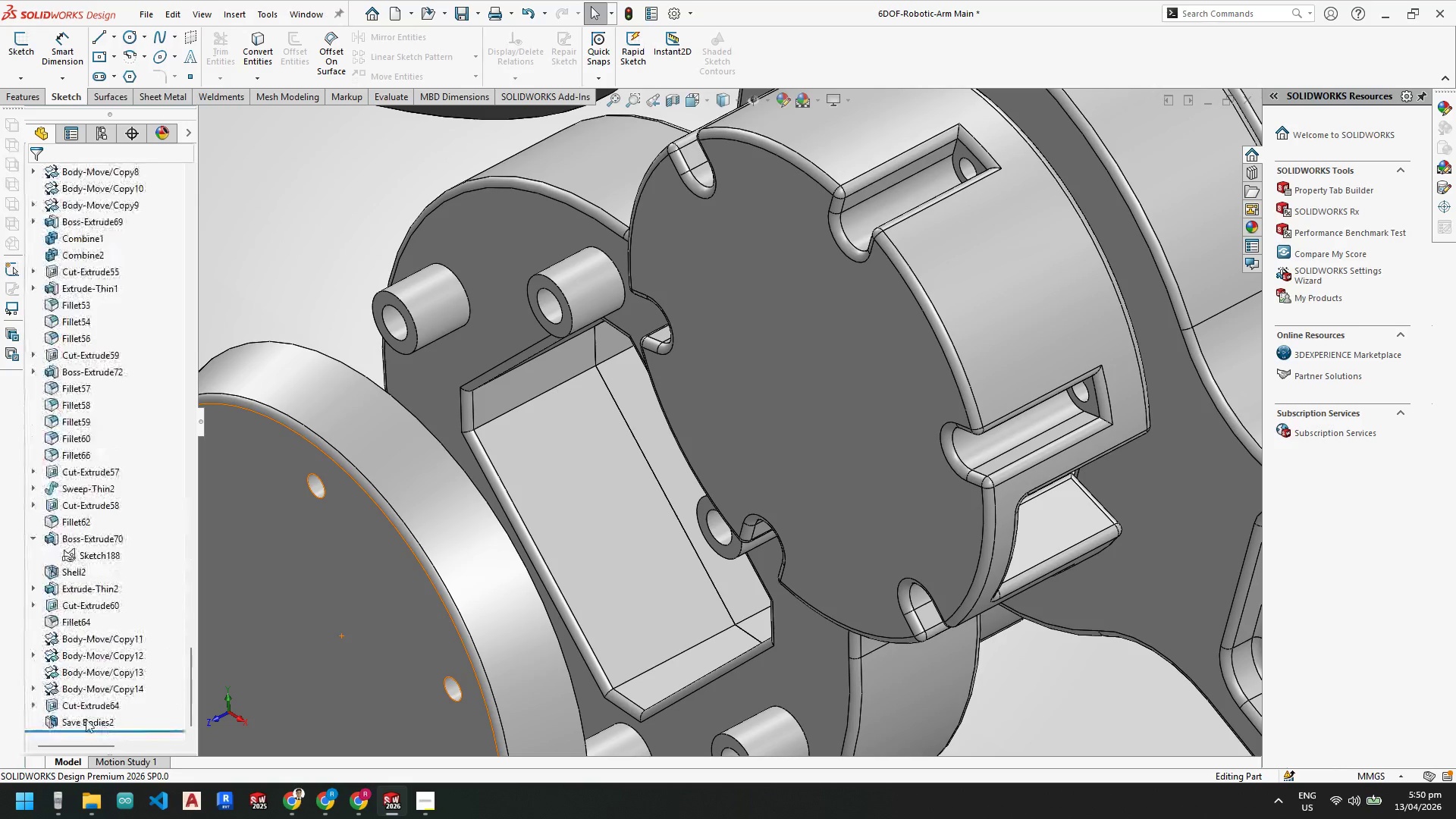 
left_click([105, 431])
 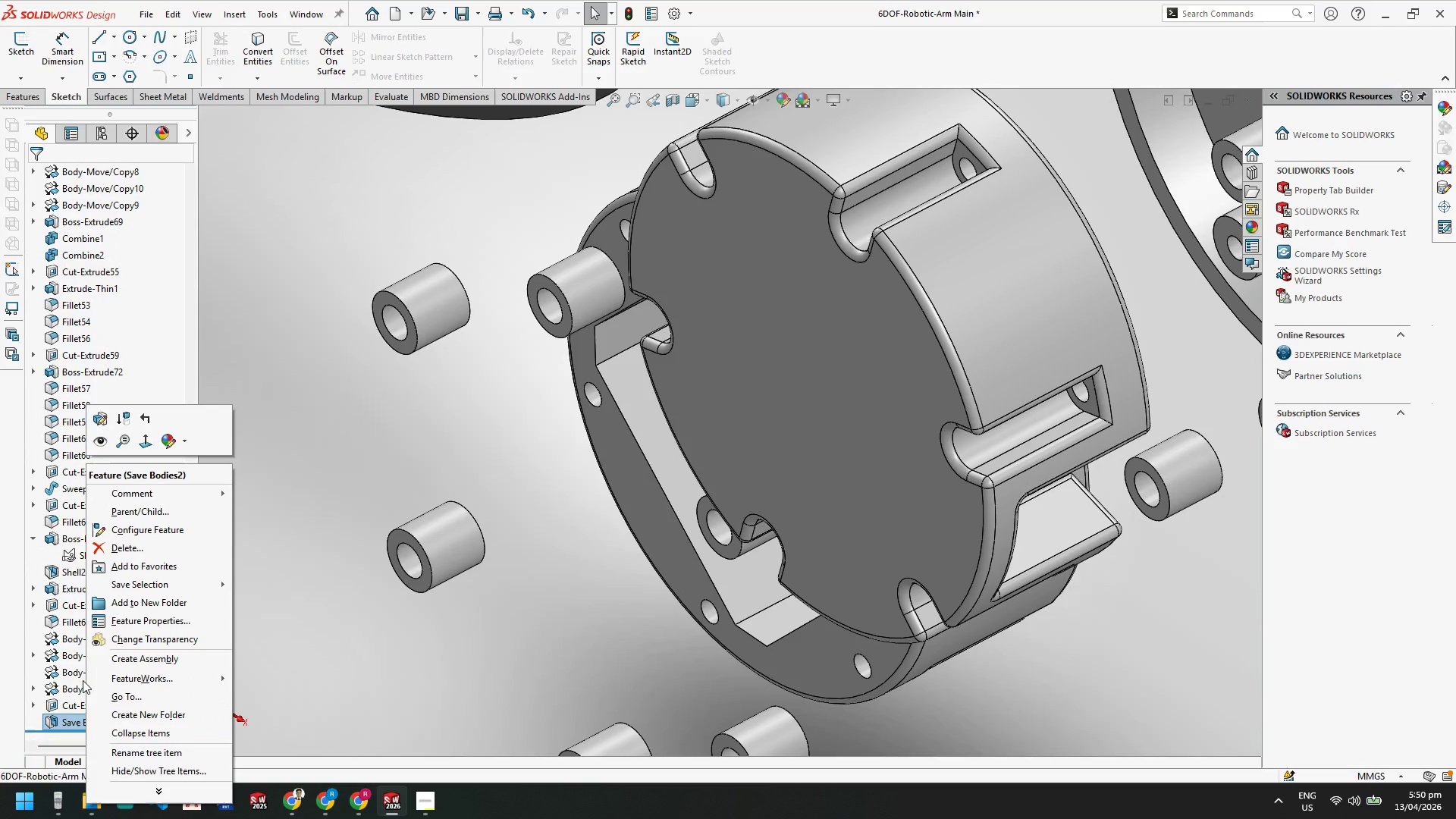 
left_click([100, 438])
 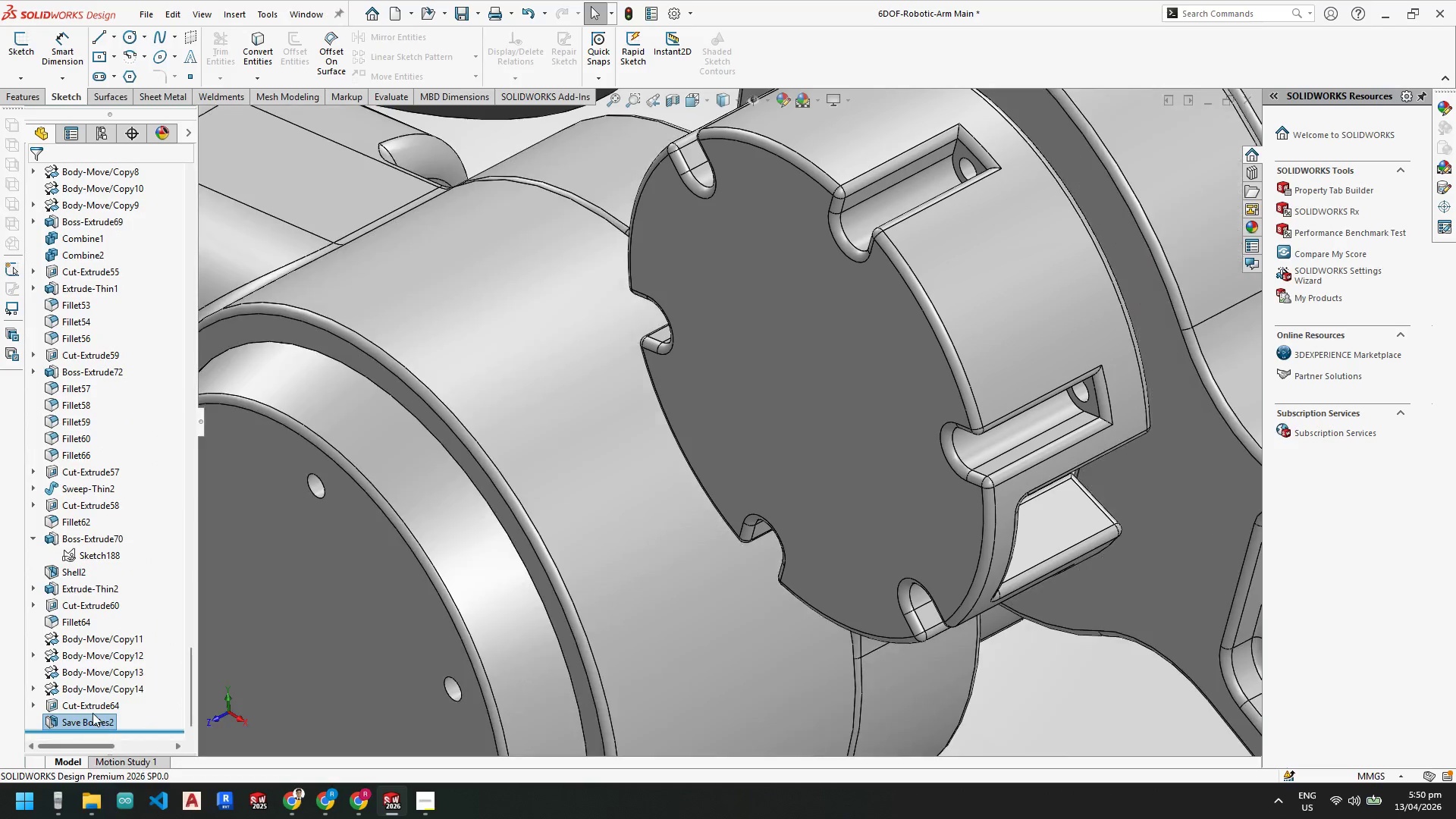 
right_click([93, 713])
 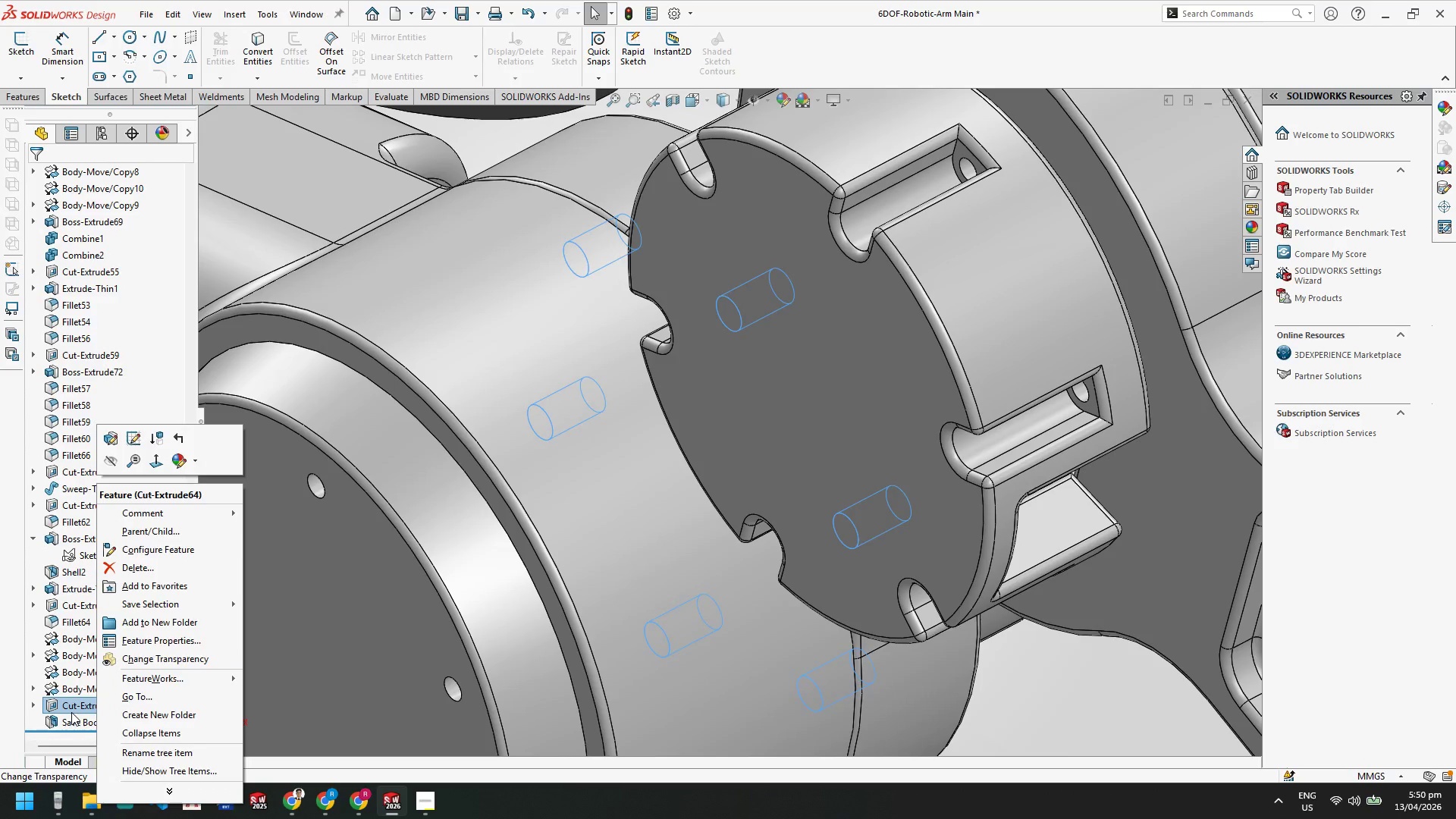 
right_click([71, 717])
 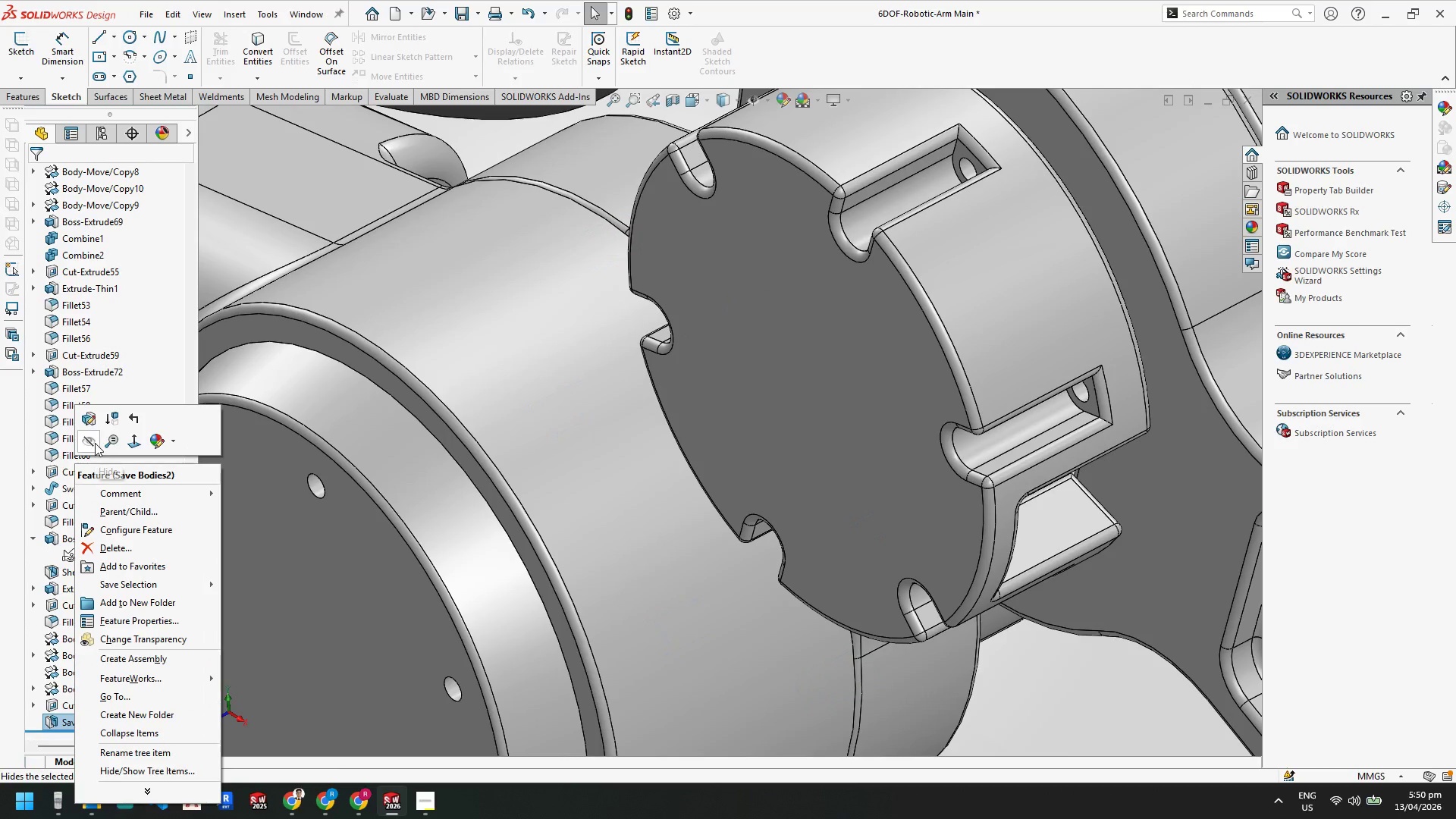 
left_click([89, 409])
 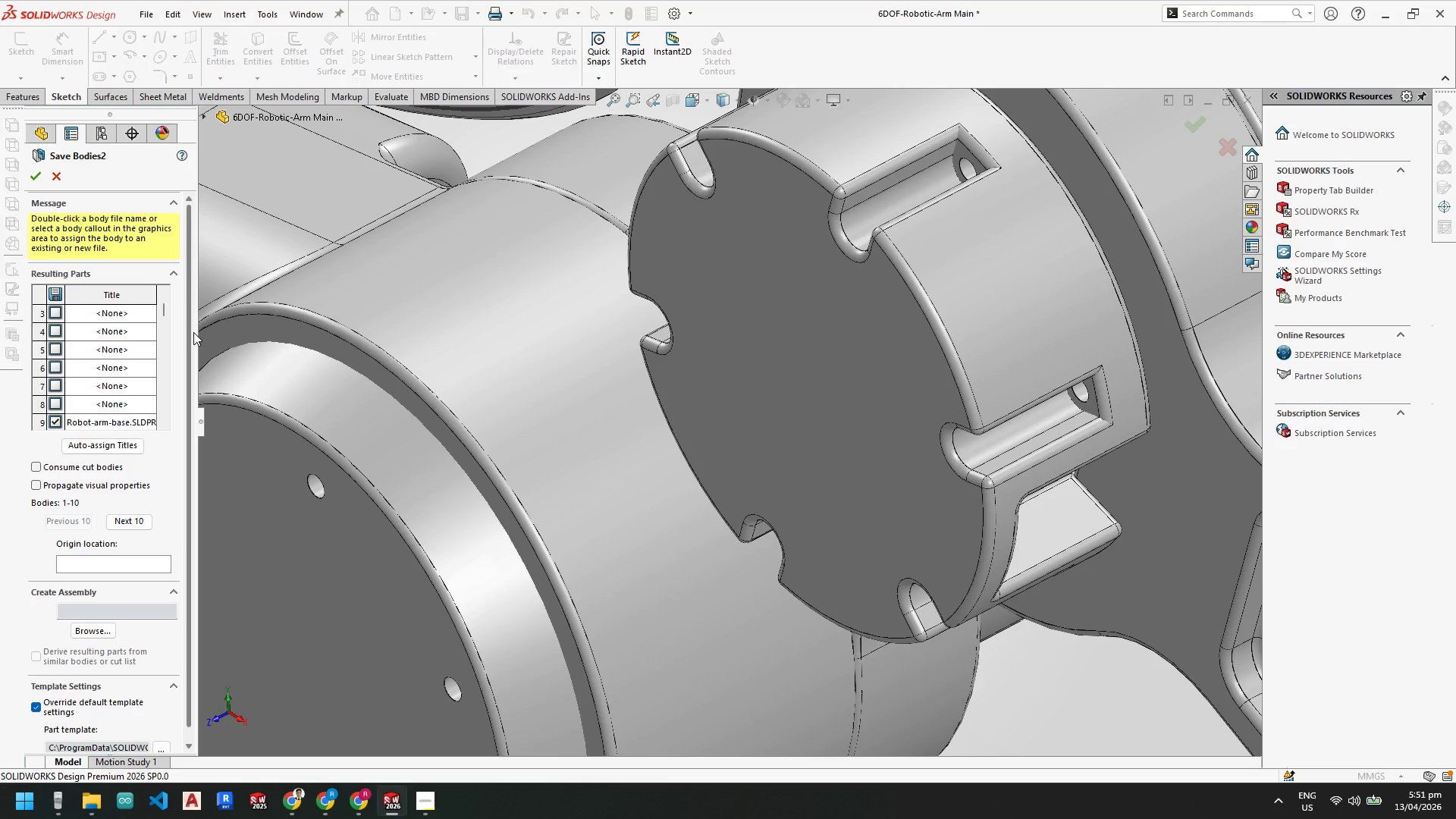 
wait(46.75)
 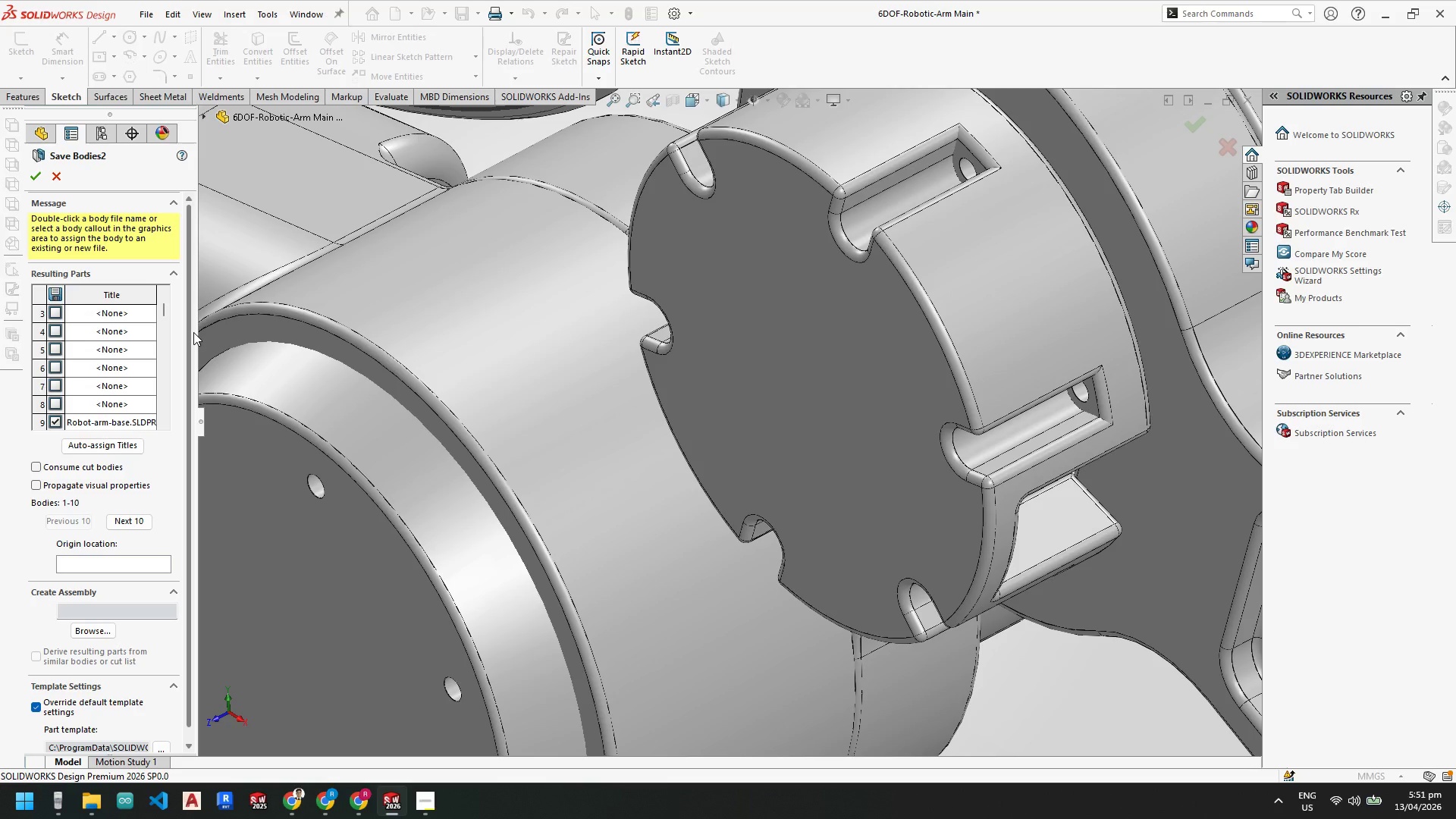 
left_click([34, 177])
 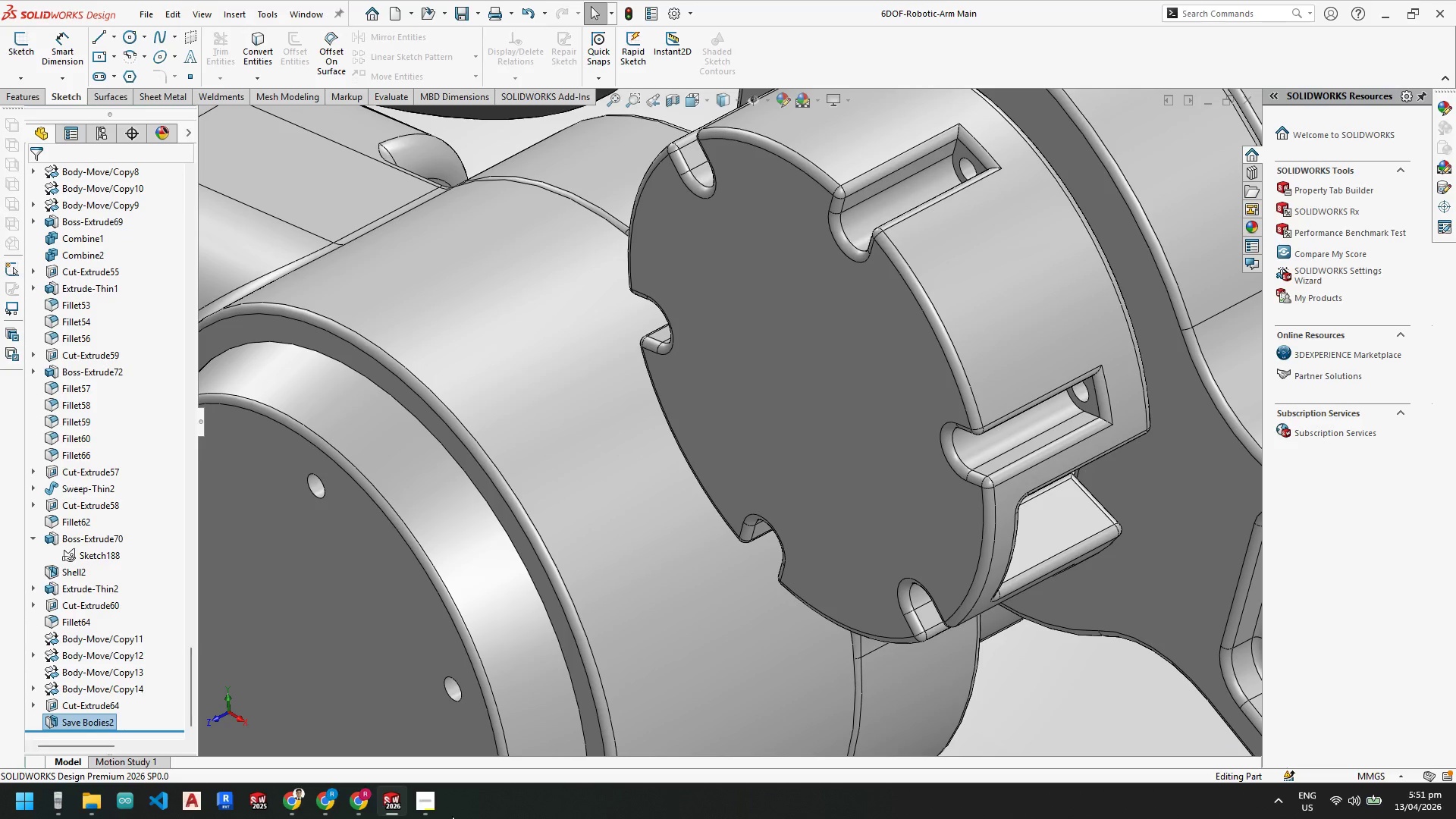 
wait(19.81)
 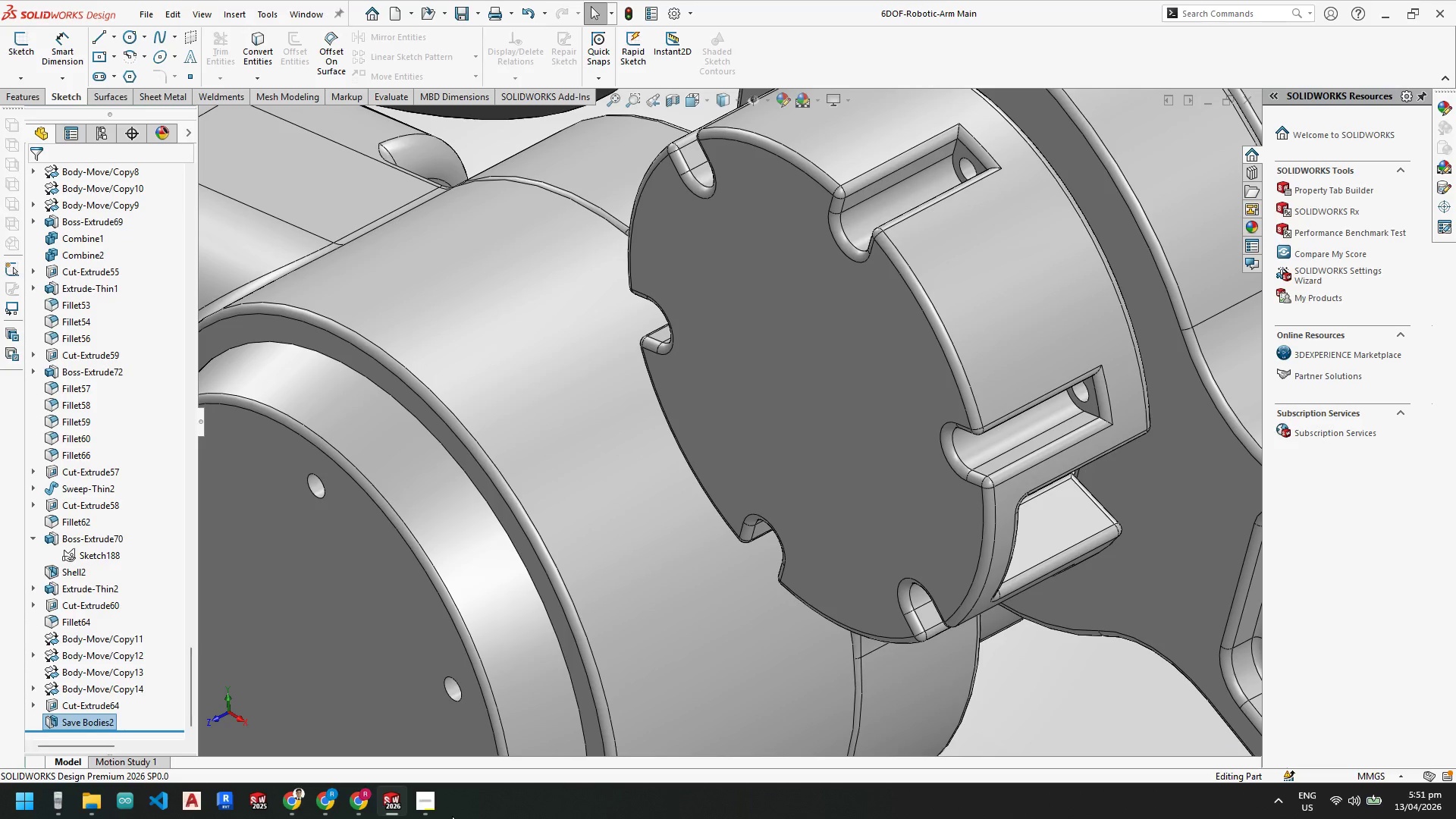 
left_click([391, 805])
 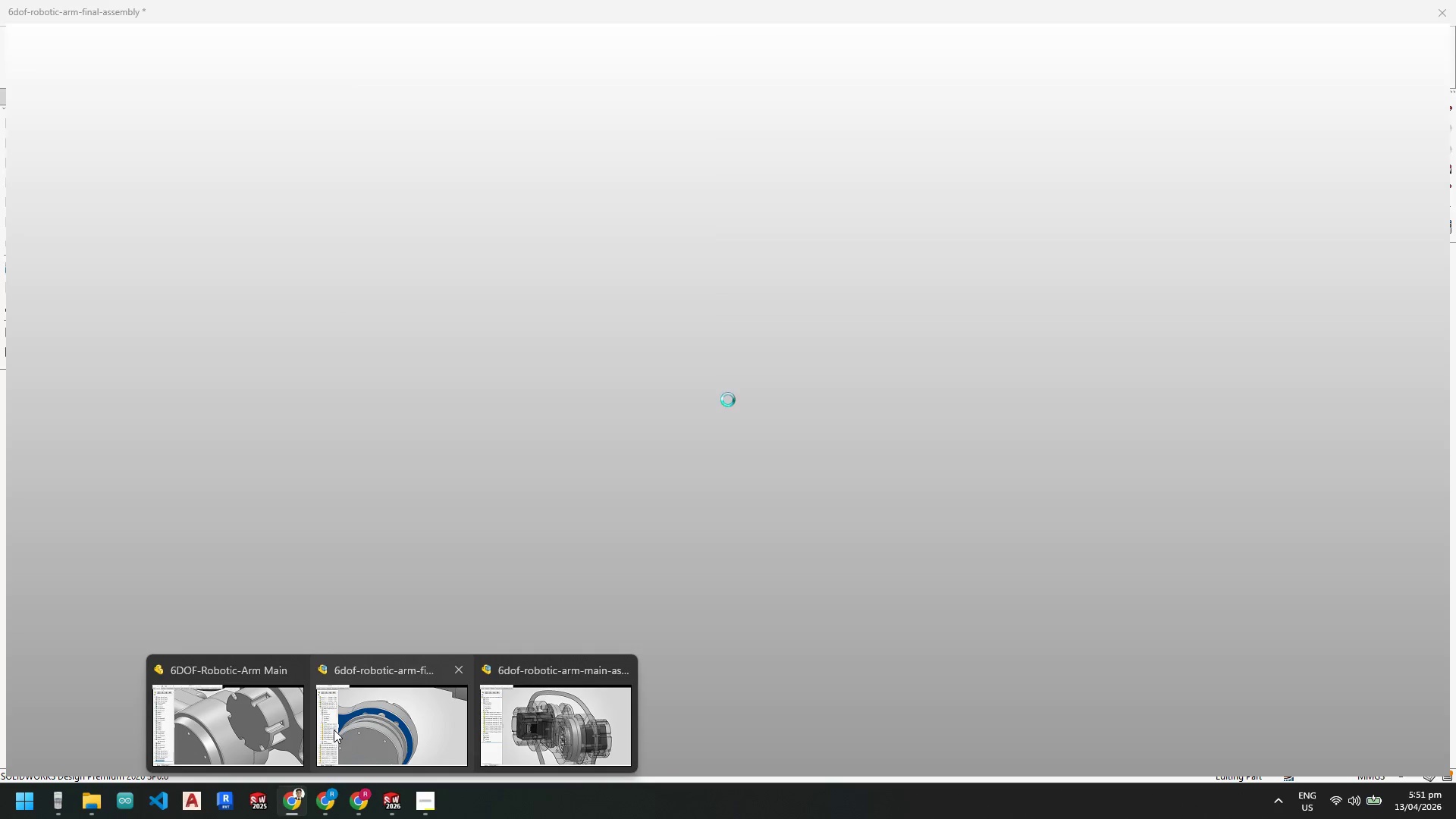 
left_click([380, 722])
 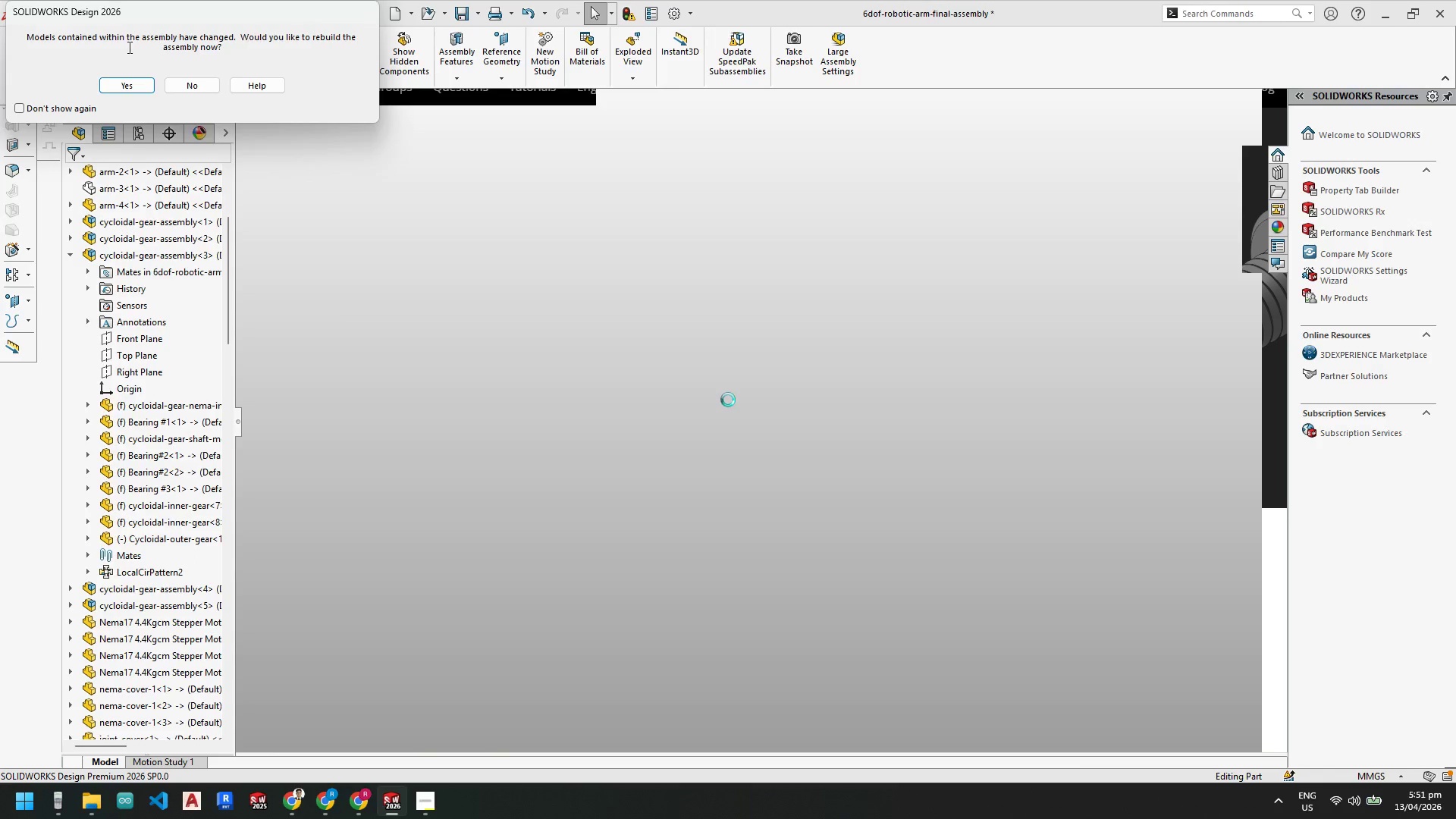 
left_click([133, 89])
 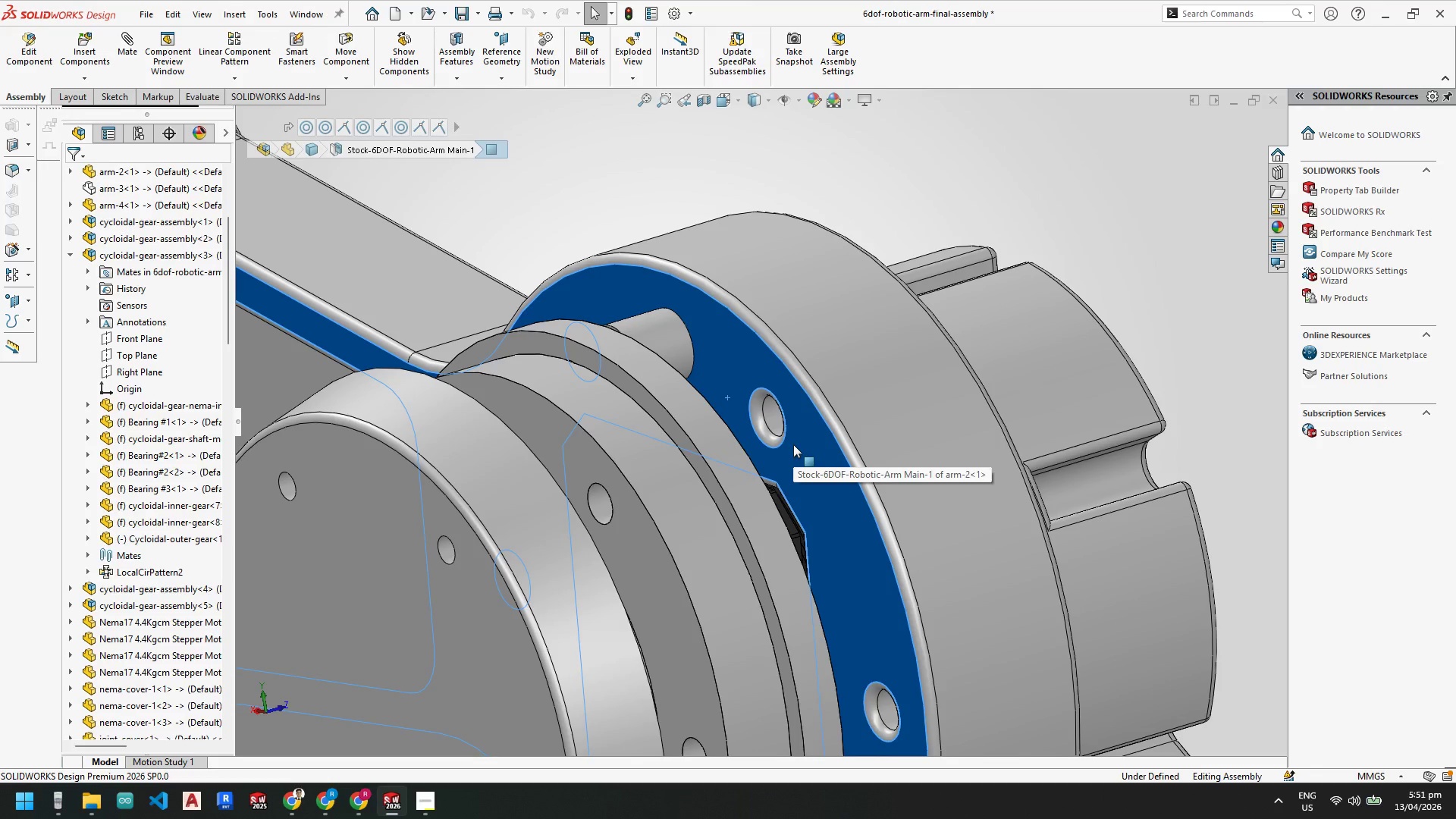 
scroll: coordinate [794, 444], scroll_direction: up, amount: 5.0
 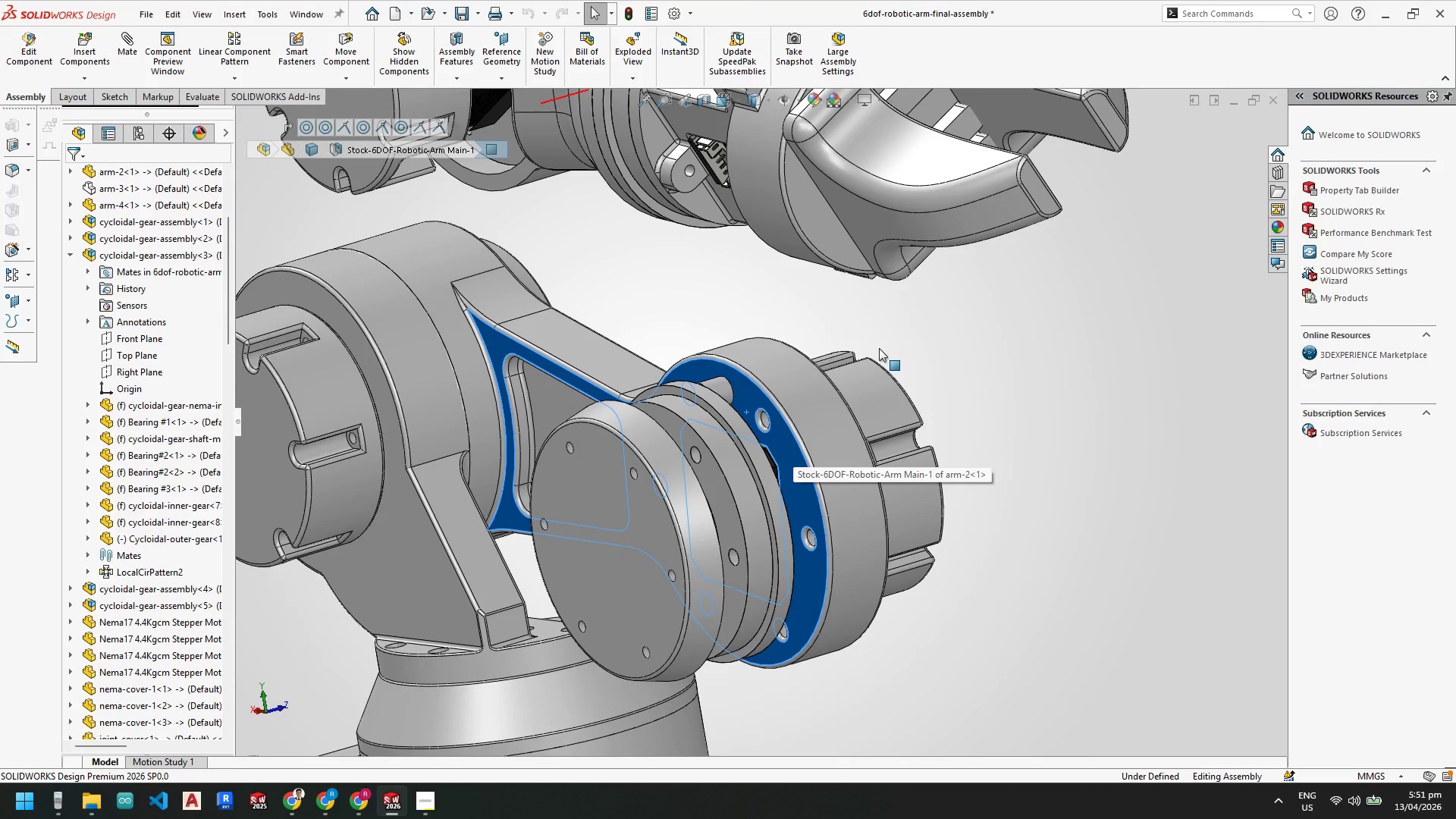 
left_click([879, 347])
 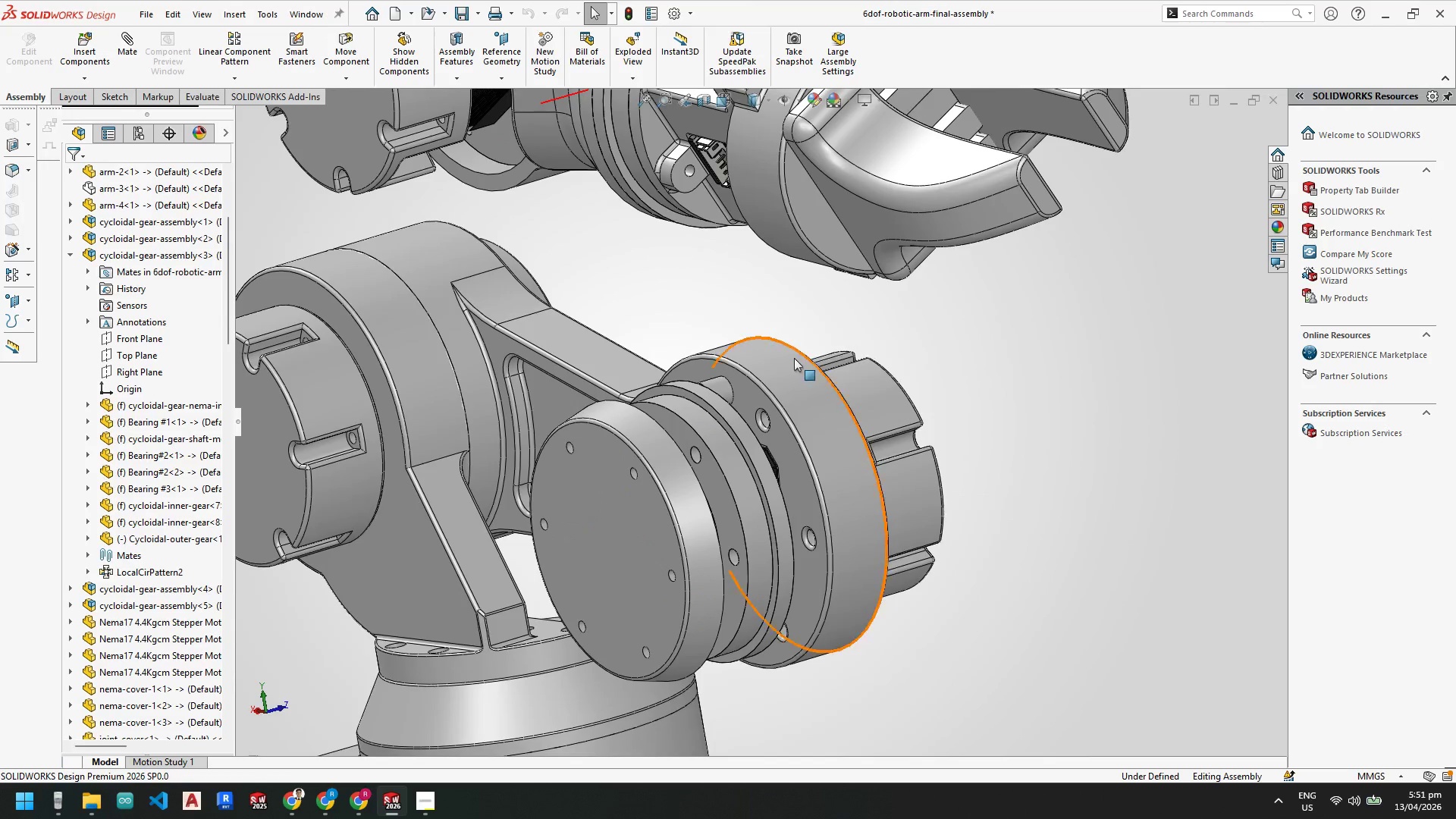 
scroll: coordinate [765, 376], scroll_direction: down, amount: 3.0
 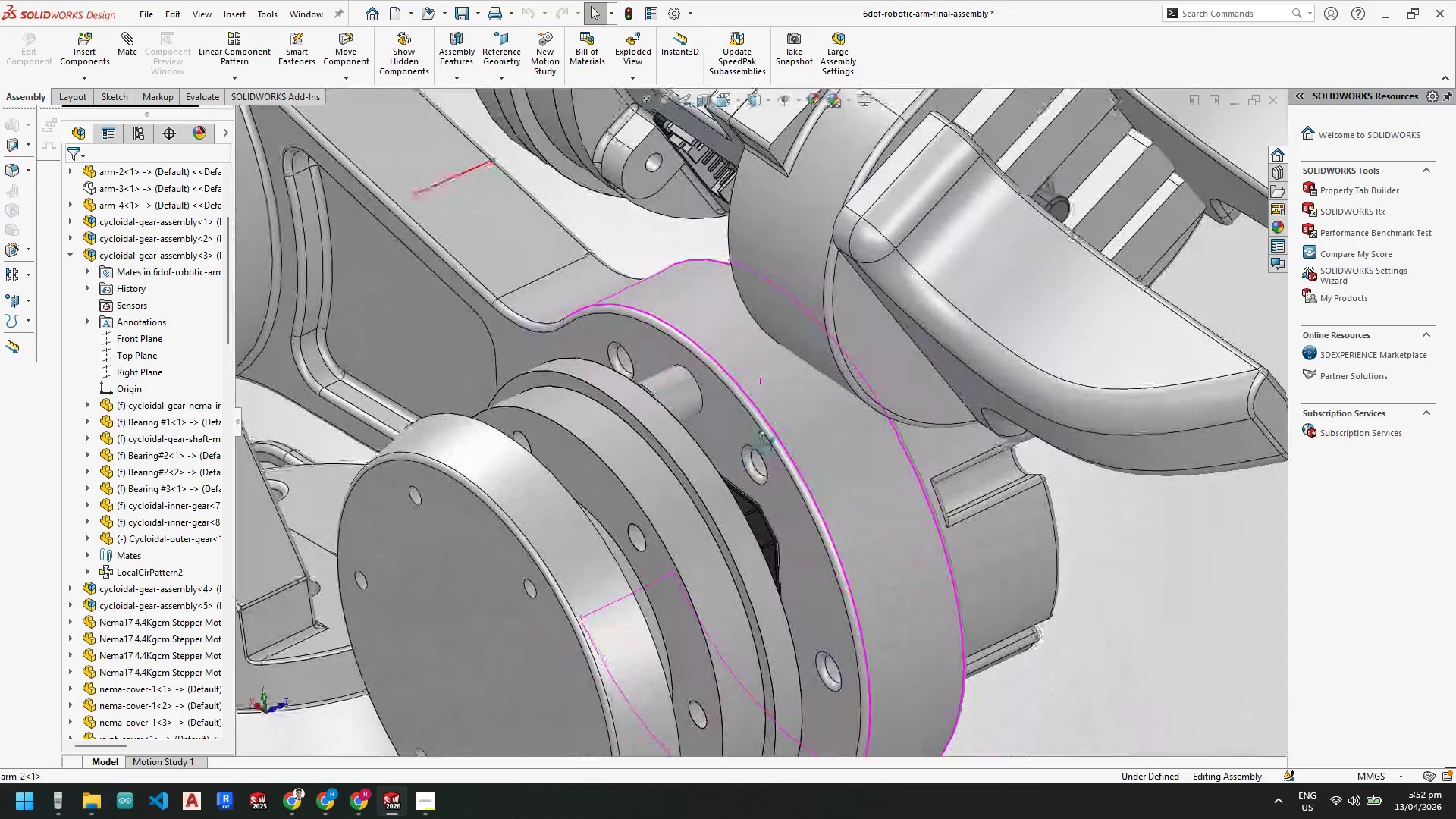 
left_click([626, 12])
 